 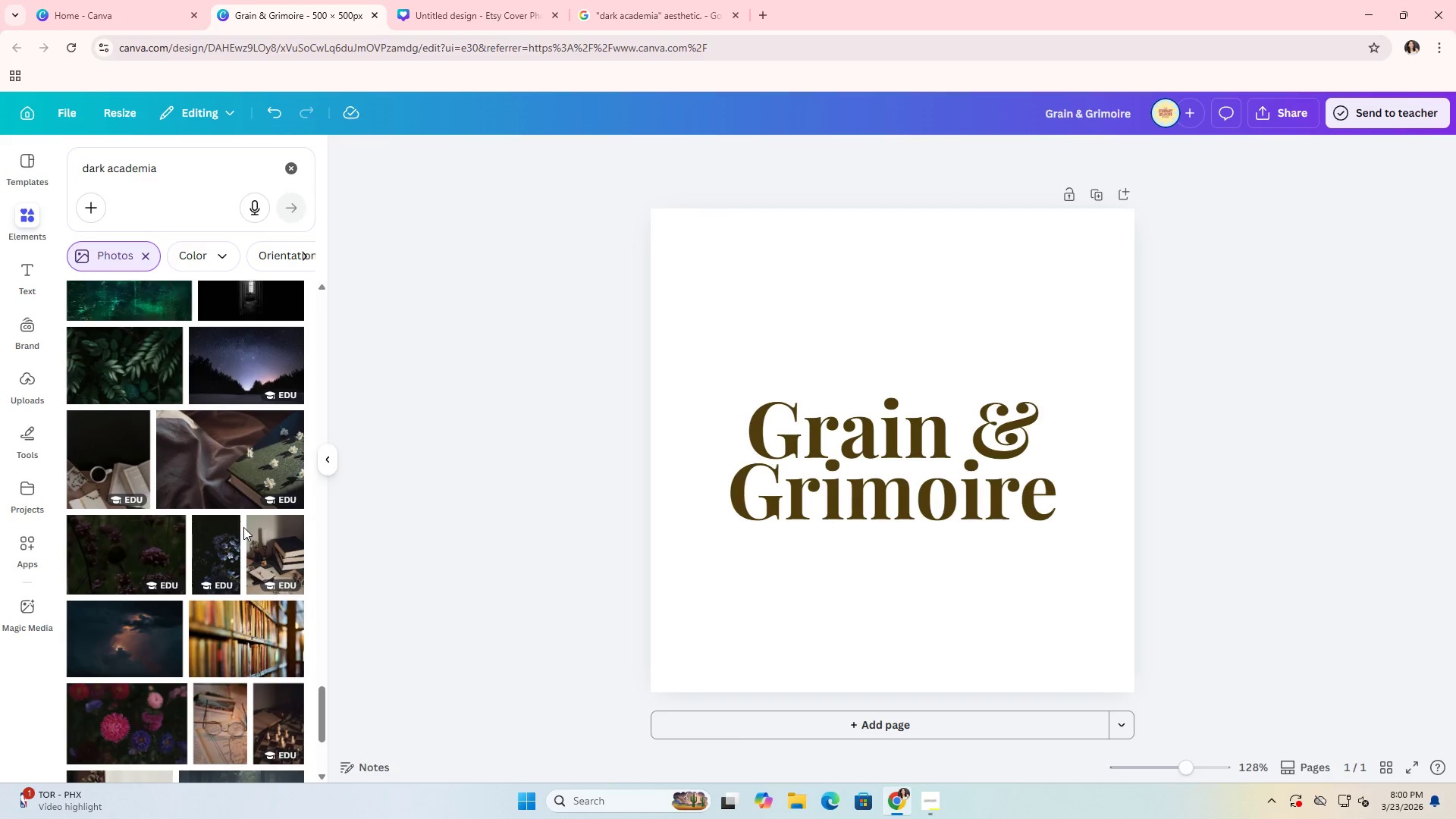 
scroll: coordinate [202, 502], scroll_direction: down, amount: 4.0
 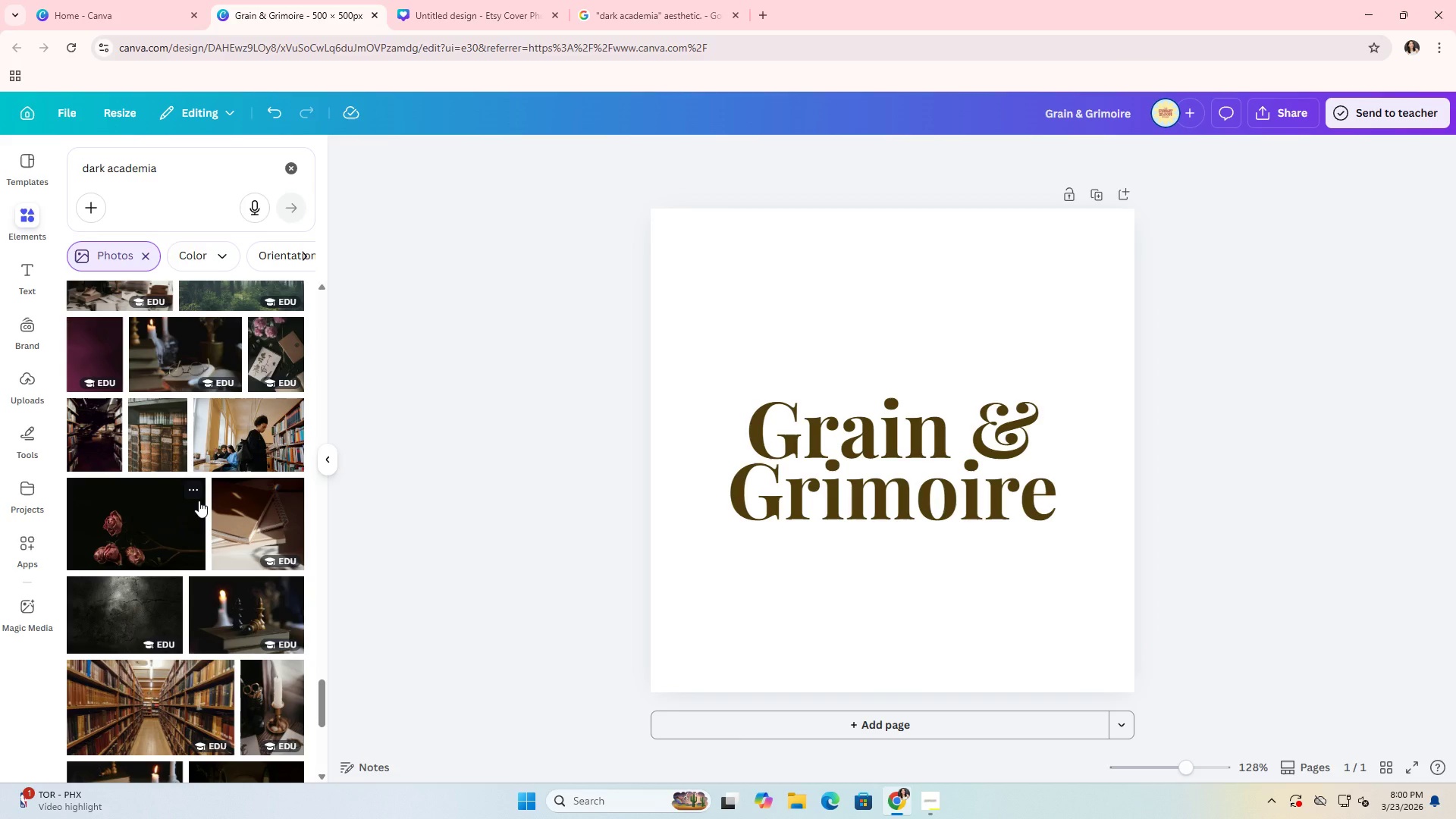 
scroll: coordinate [199, 500], scroll_direction: up, amount: 2.0
 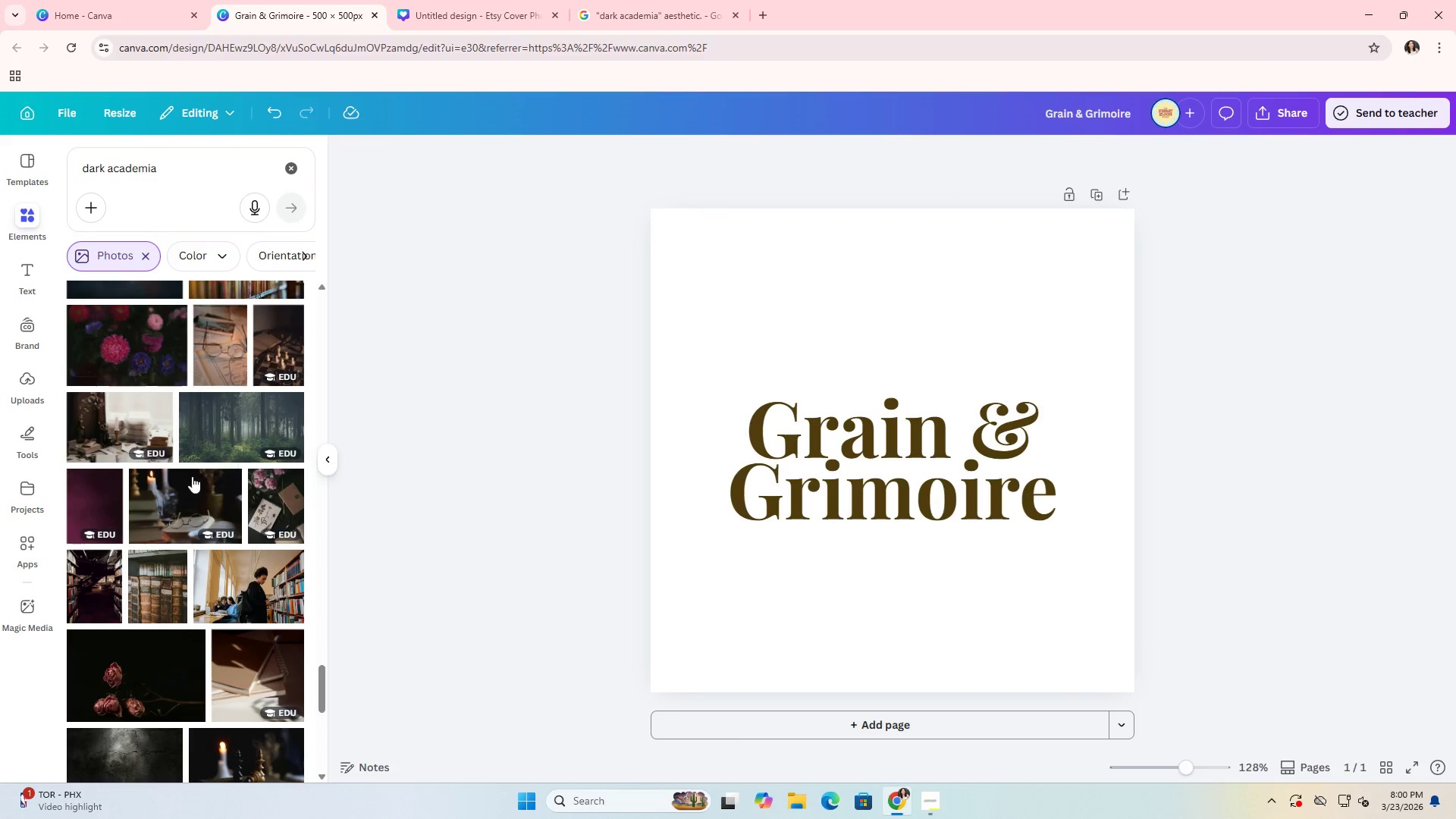 
scroll: coordinate [205, 487], scroll_direction: down, amount: 1.0
 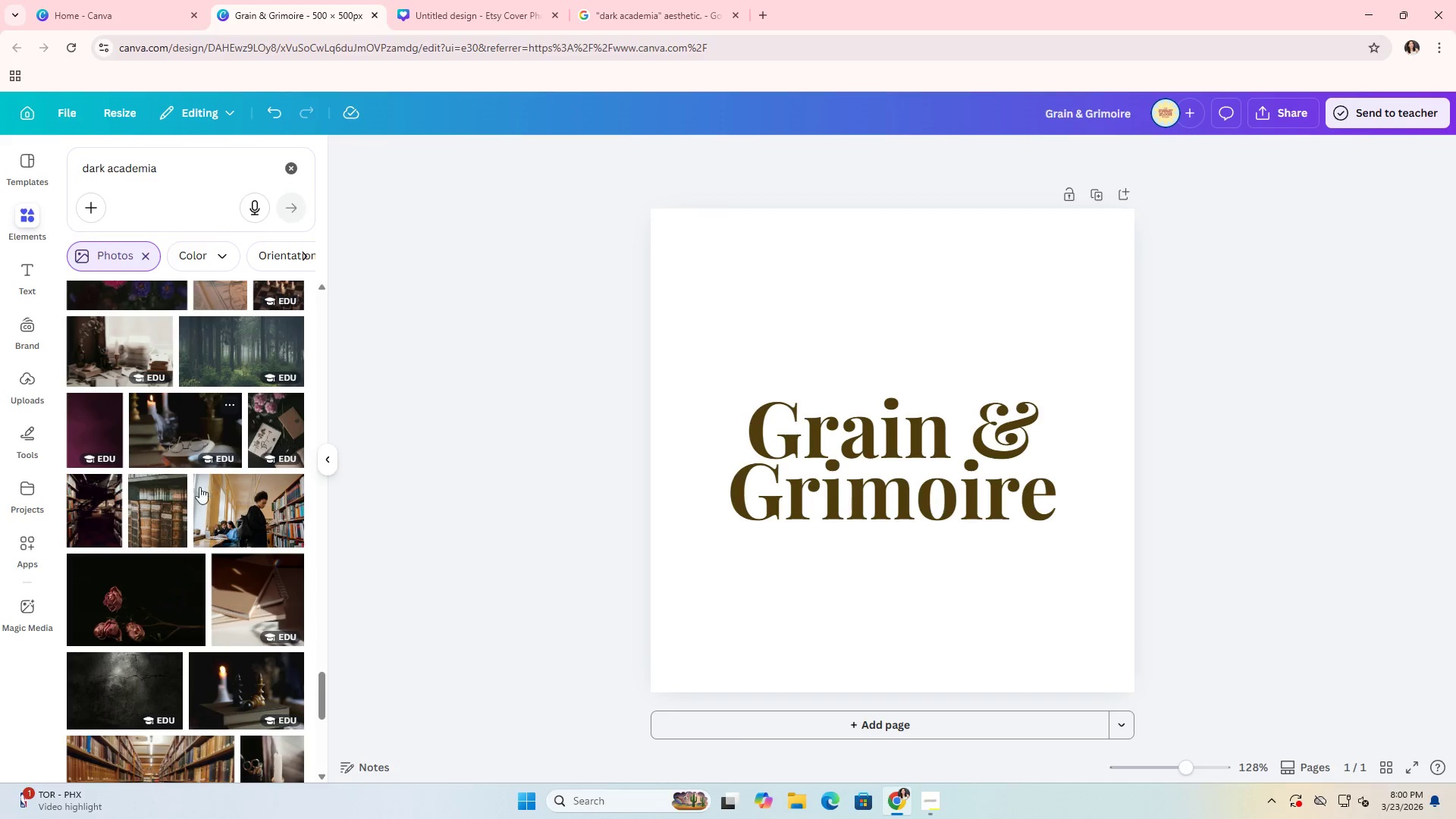 
scroll: coordinate [180, 484], scroll_direction: up, amount: 2.0
 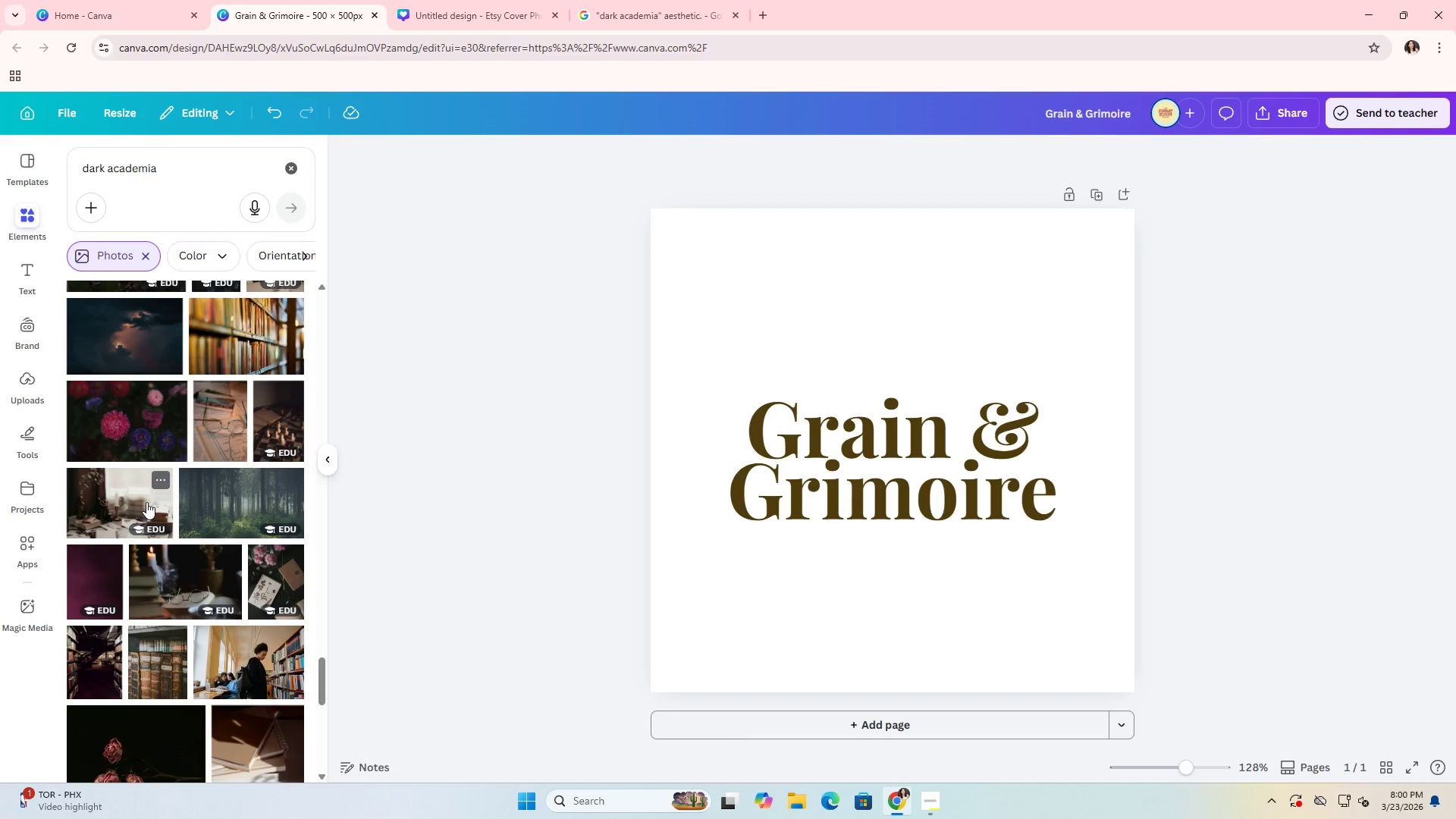 
left_click([146, 502])
 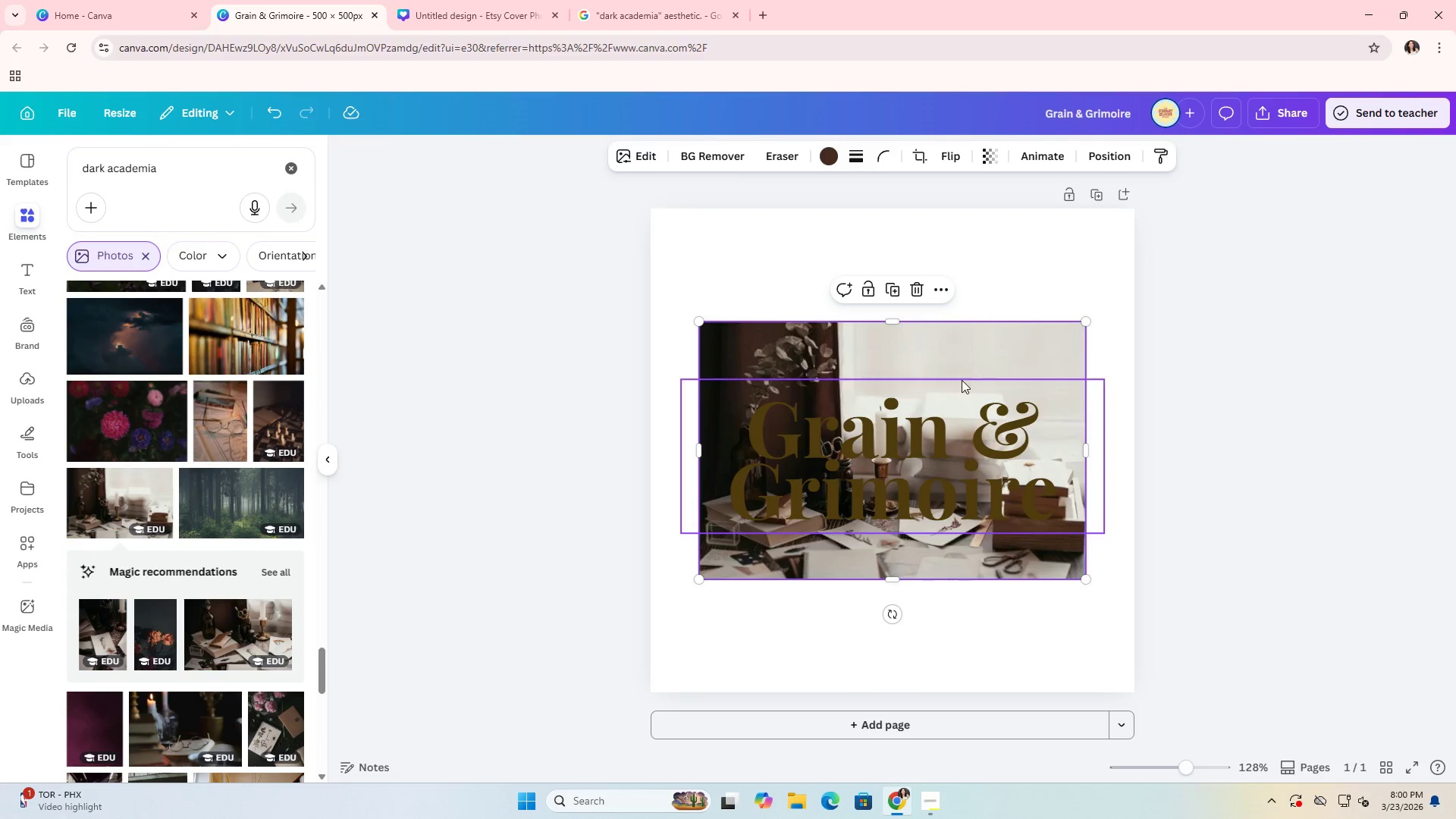 
left_click_drag(start_coordinate=[965, 353], to_coordinate=[895, 277])
 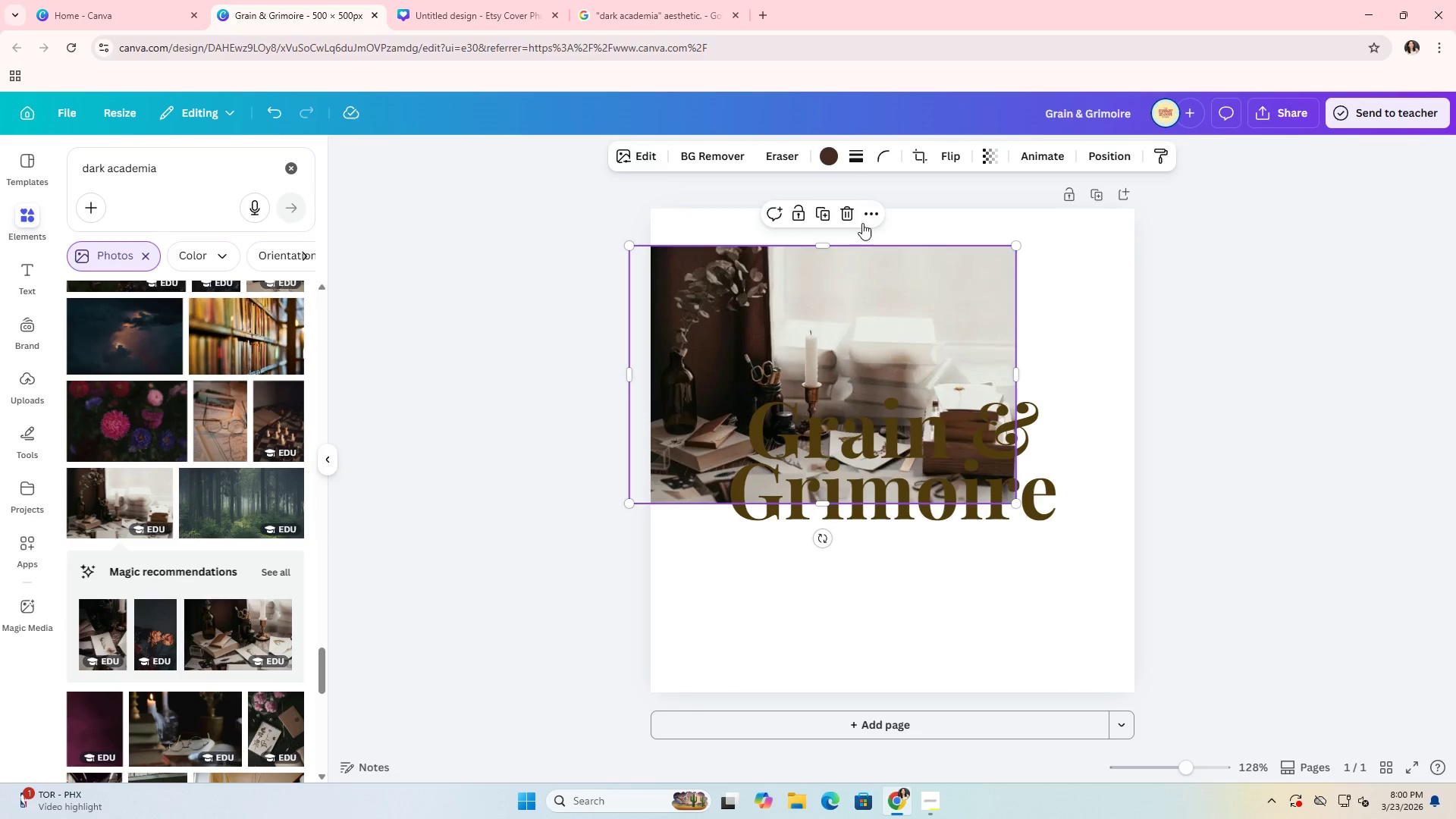 
left_click([845, 207])
 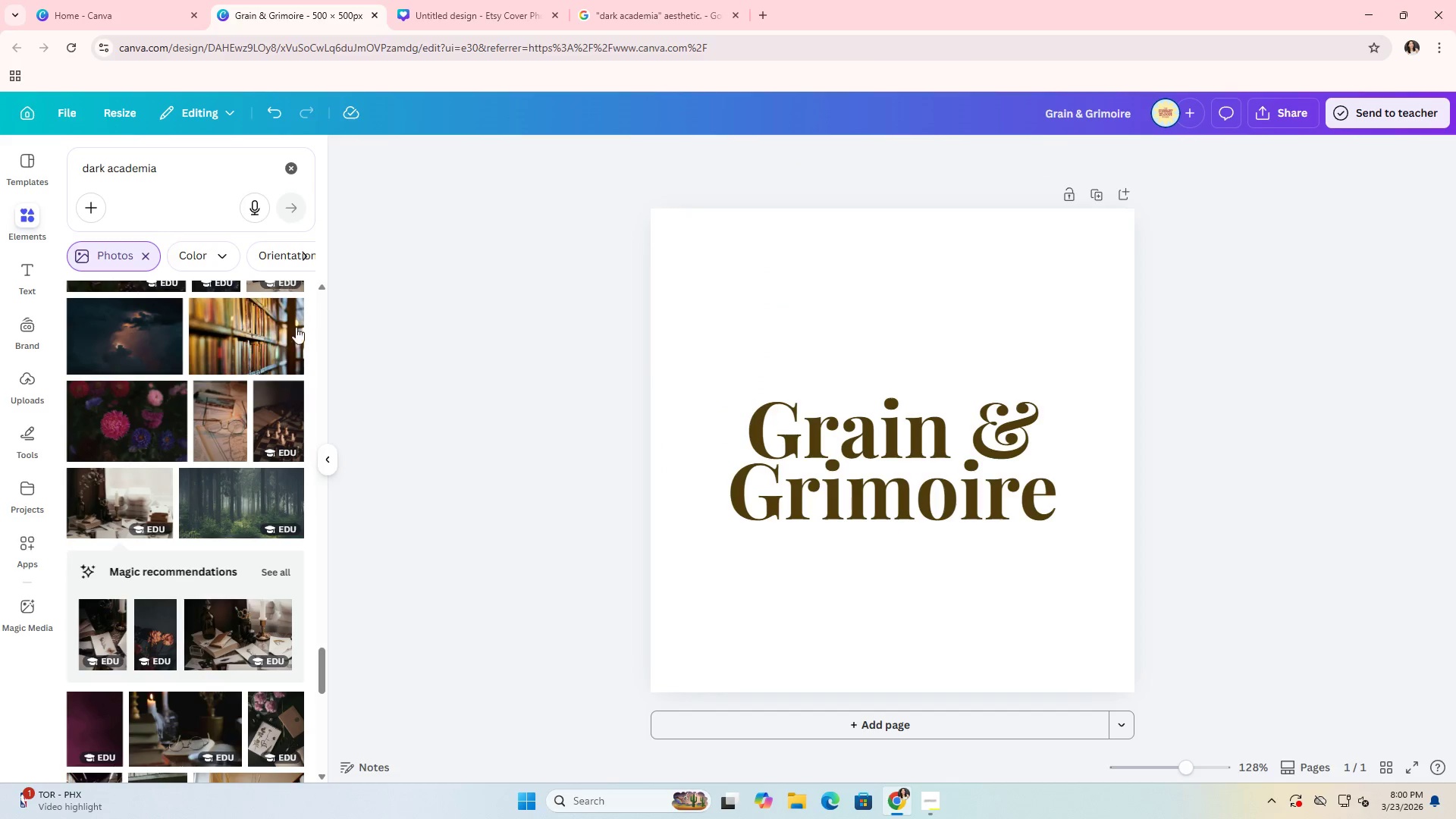 
scroll: coordinate [277, 378], scroll_direction: up, amount: 23.0
 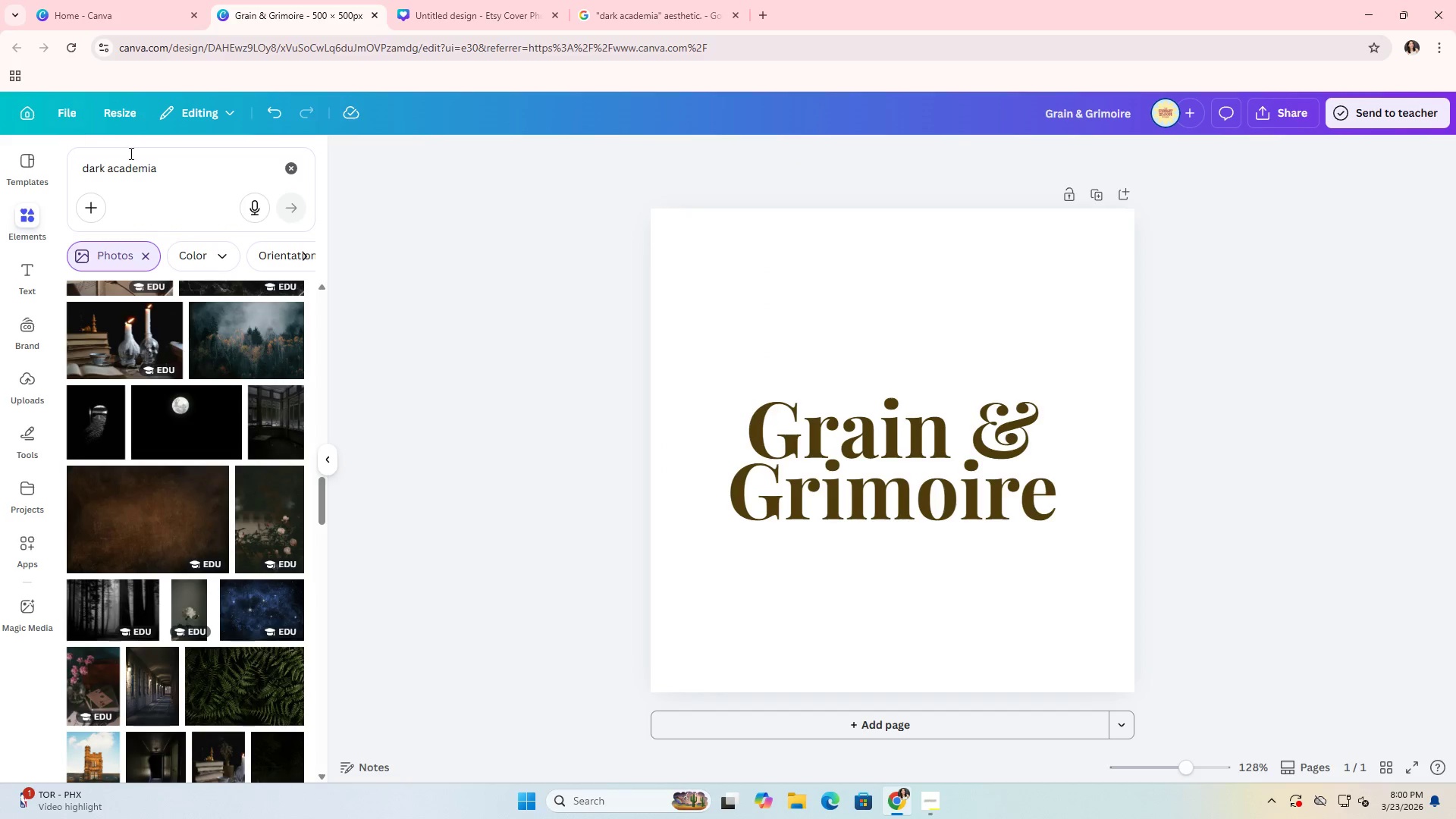 
left_click([175, 171])
 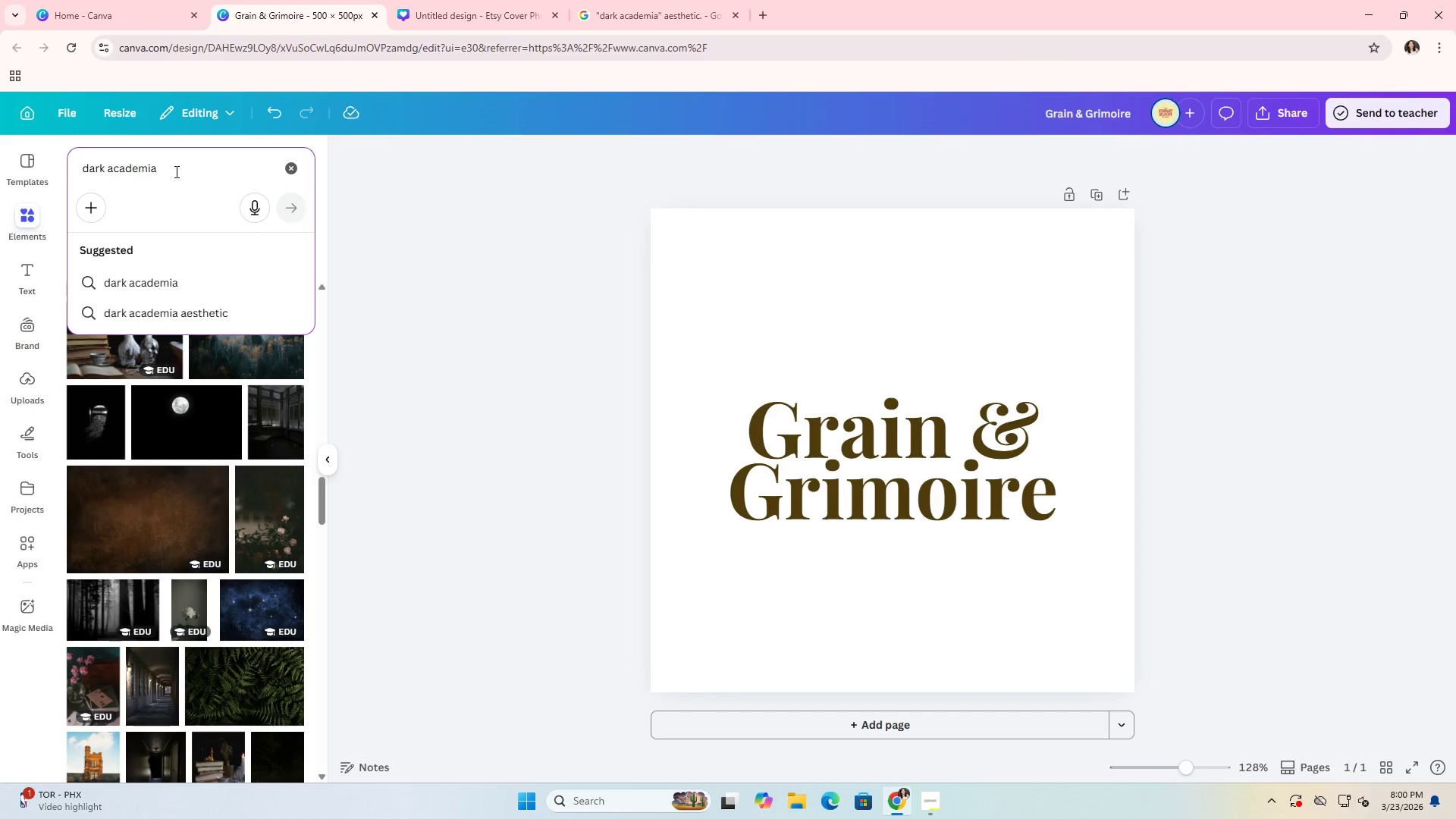 
type( woods)
 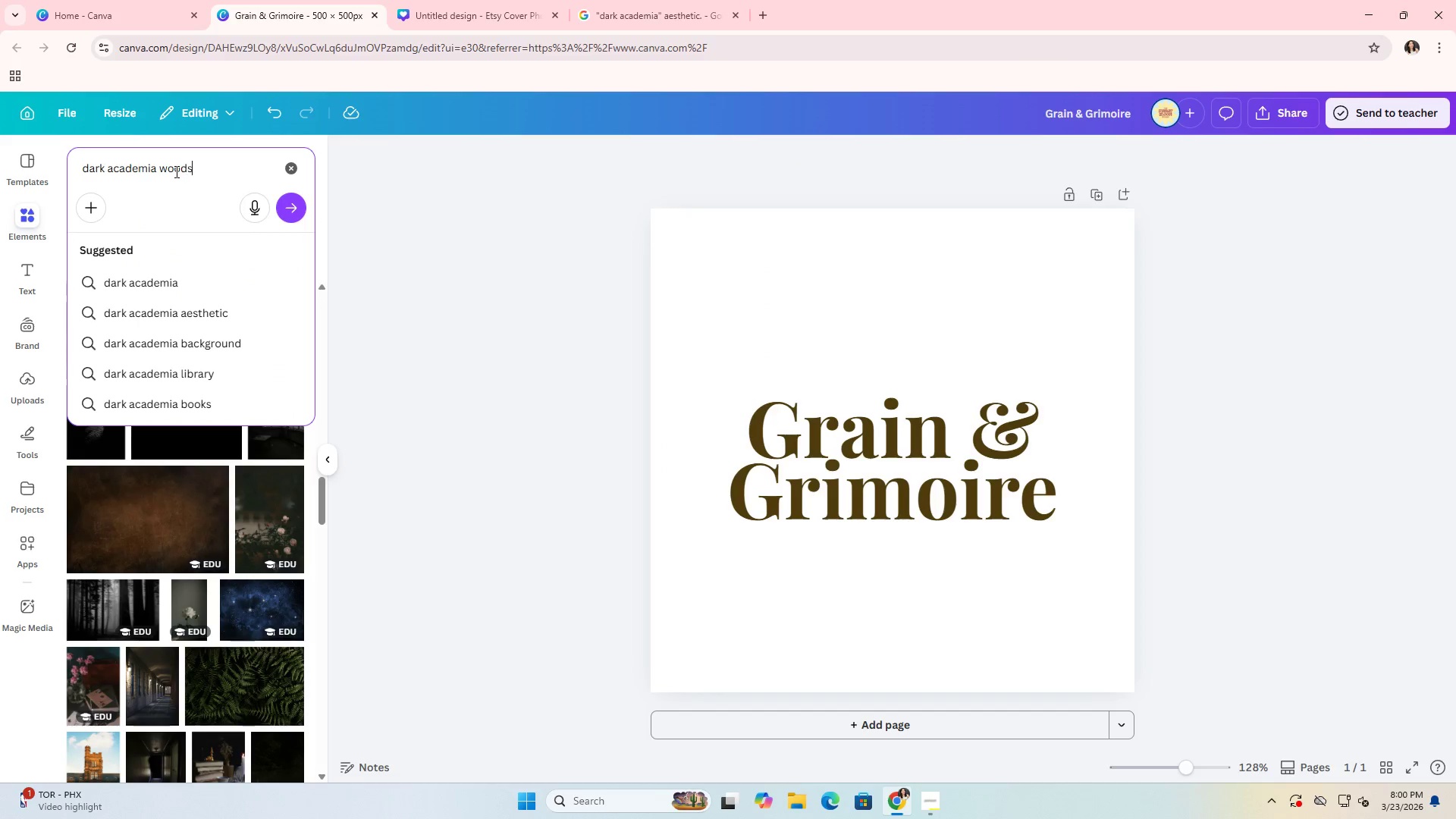 
key(Enter)
 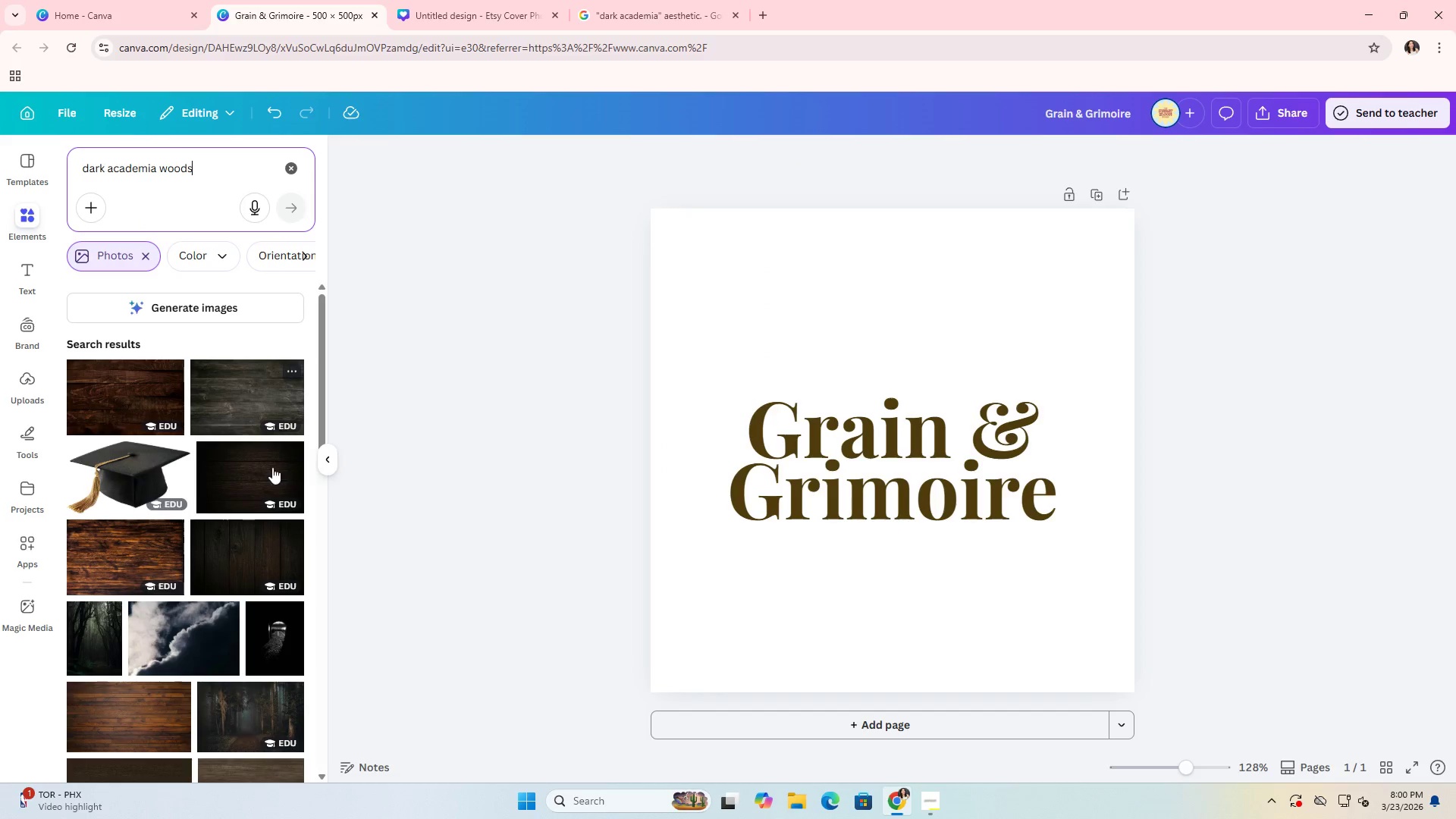 
scroll: coordinate [262, 469], scroll_direction: down, amount: 3.0
 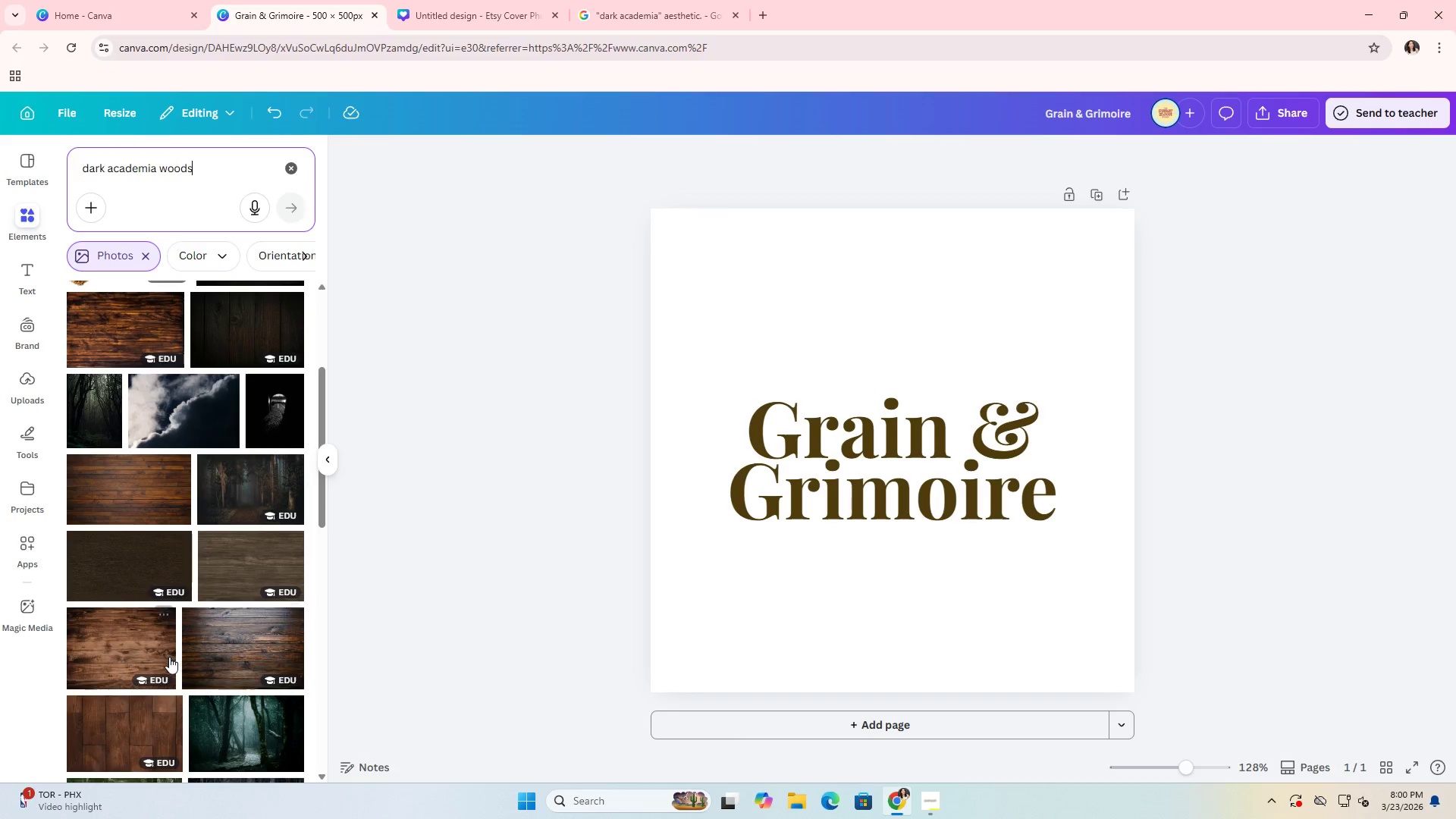 
left_click([153, 708])
 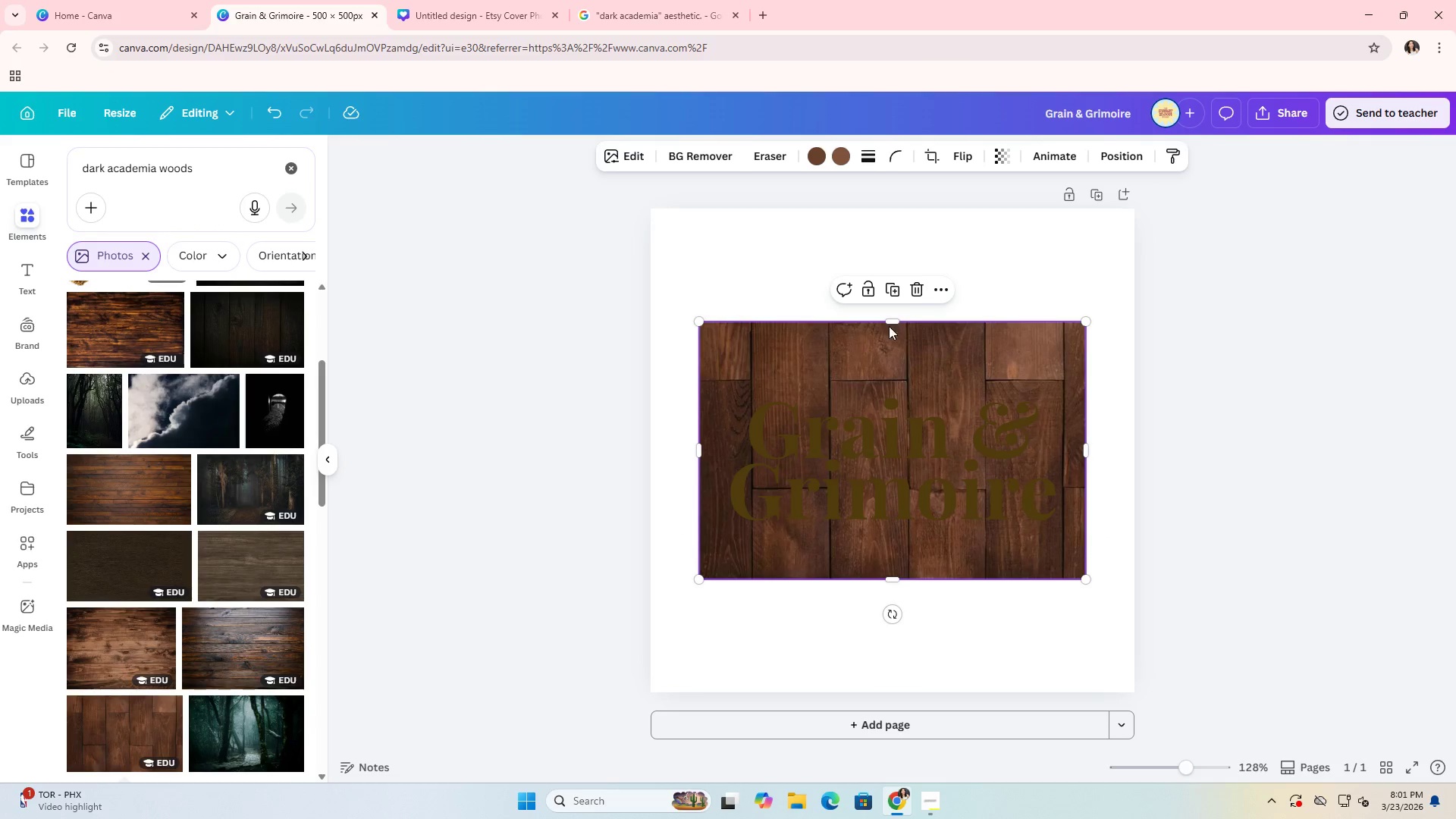 
left_click([912, 290])
 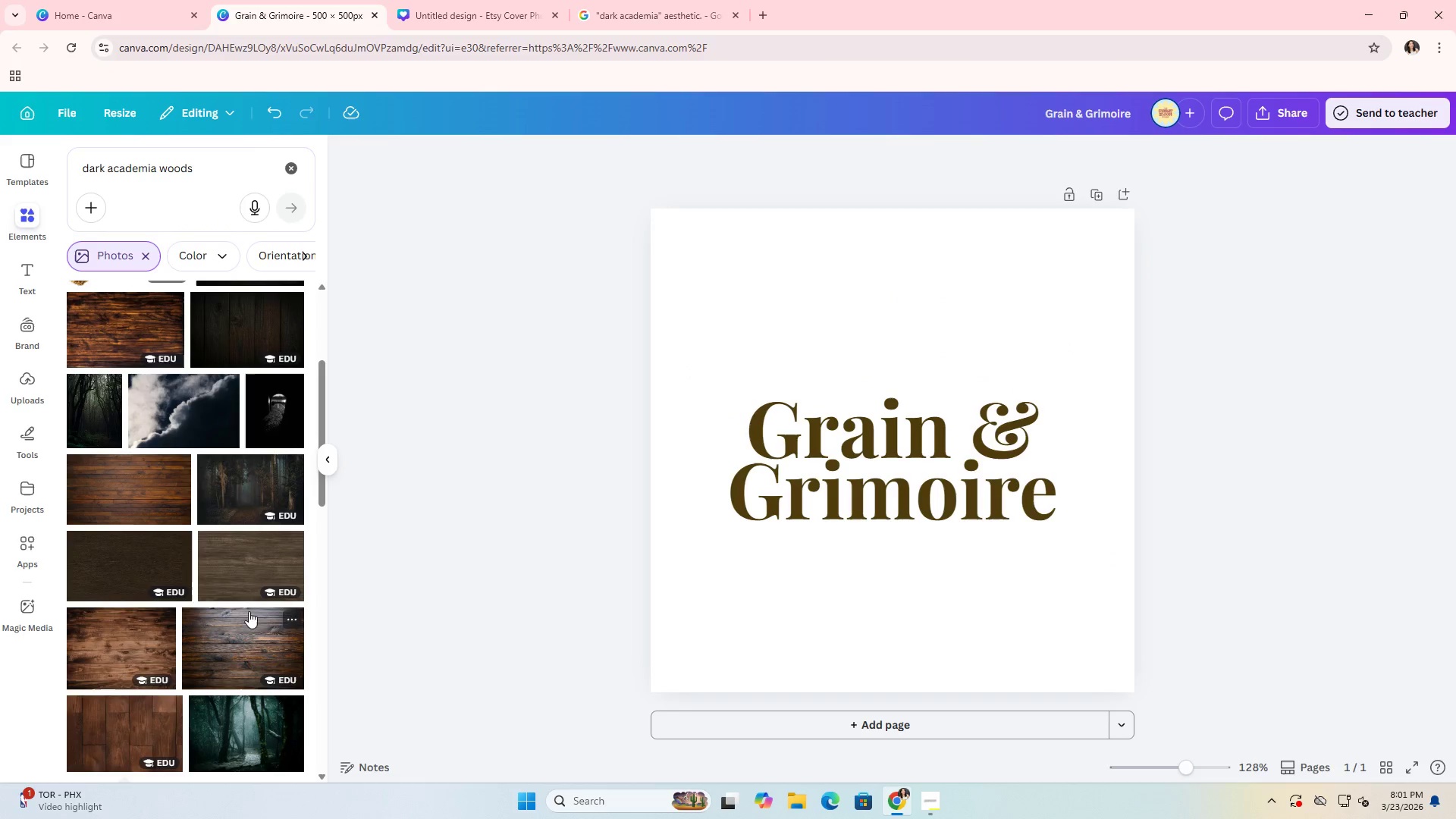 
scroll: coordinate [251, 562], scroll_direction: down, amount: 2.0
 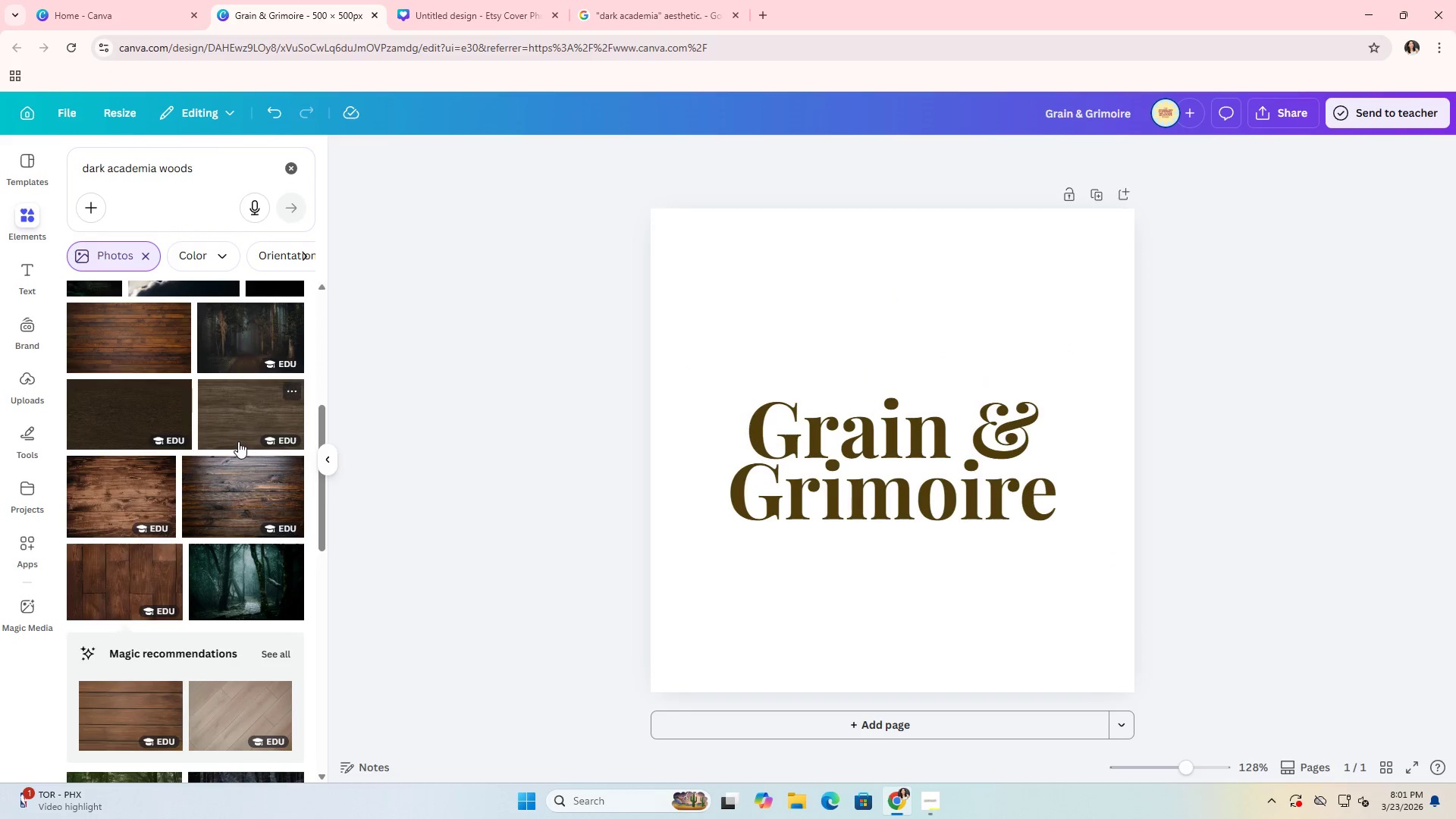 
left_click([239, 428])
 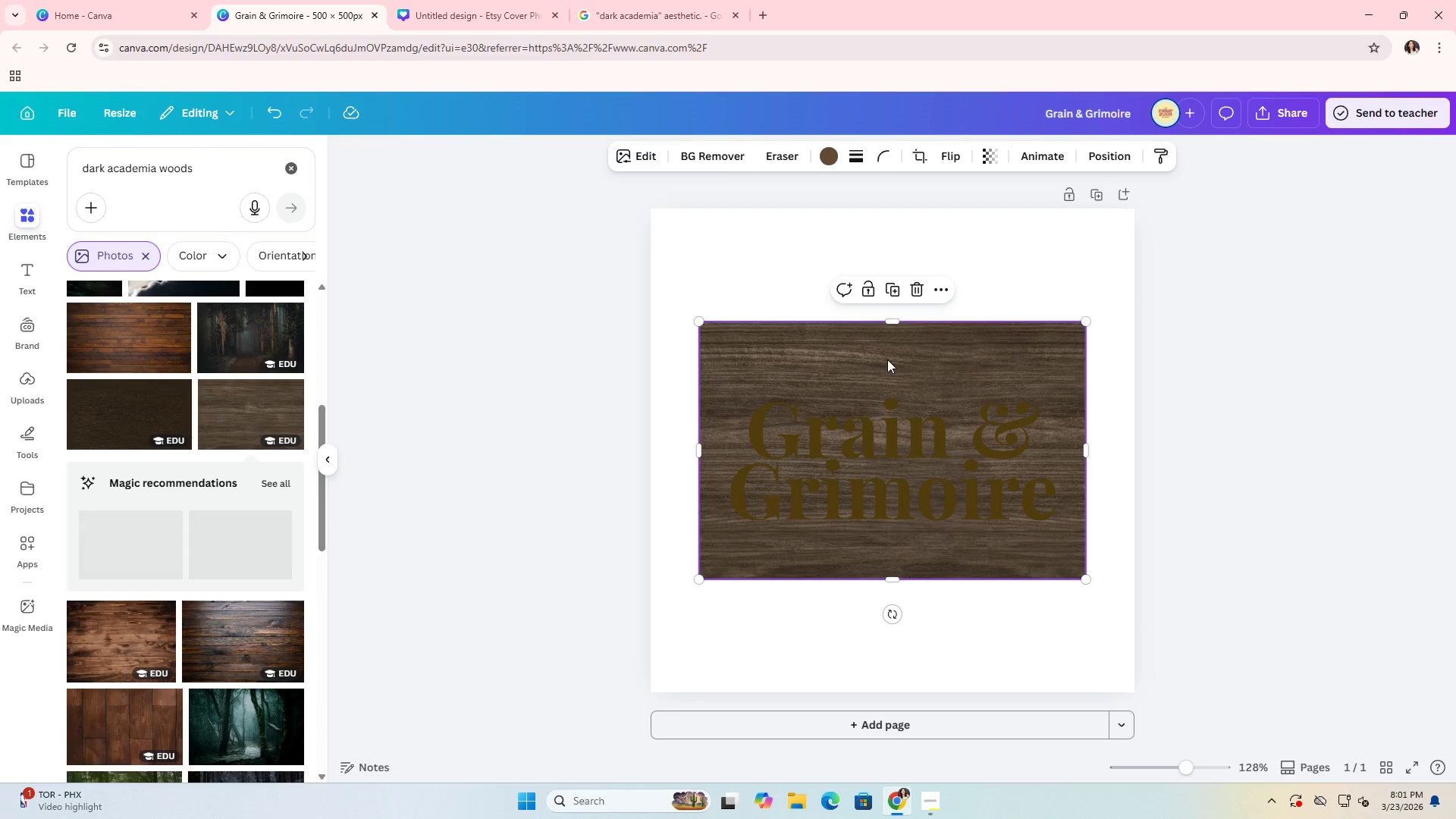 
right_click([887, 357])
 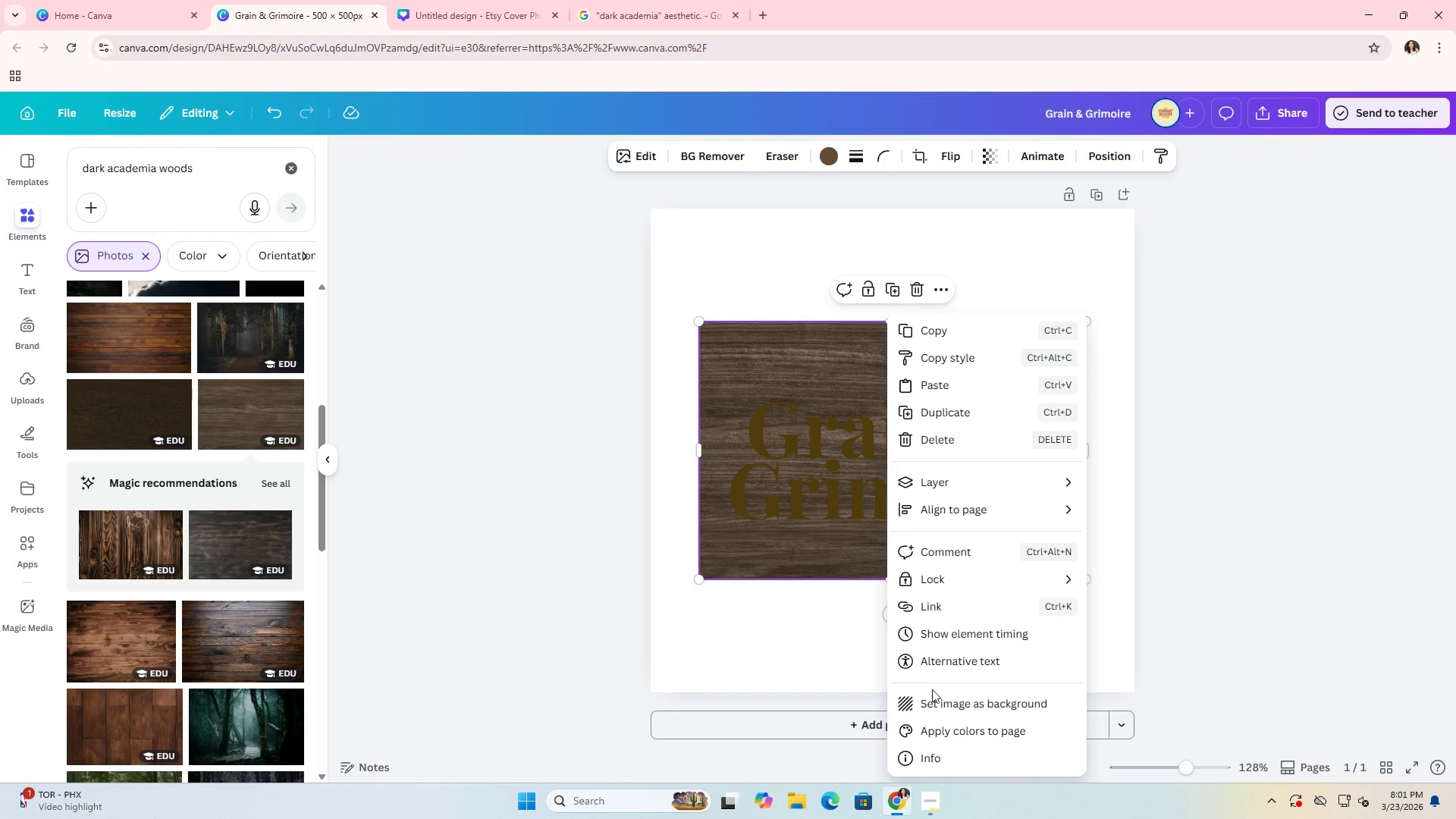 
left_click([930, 700])
 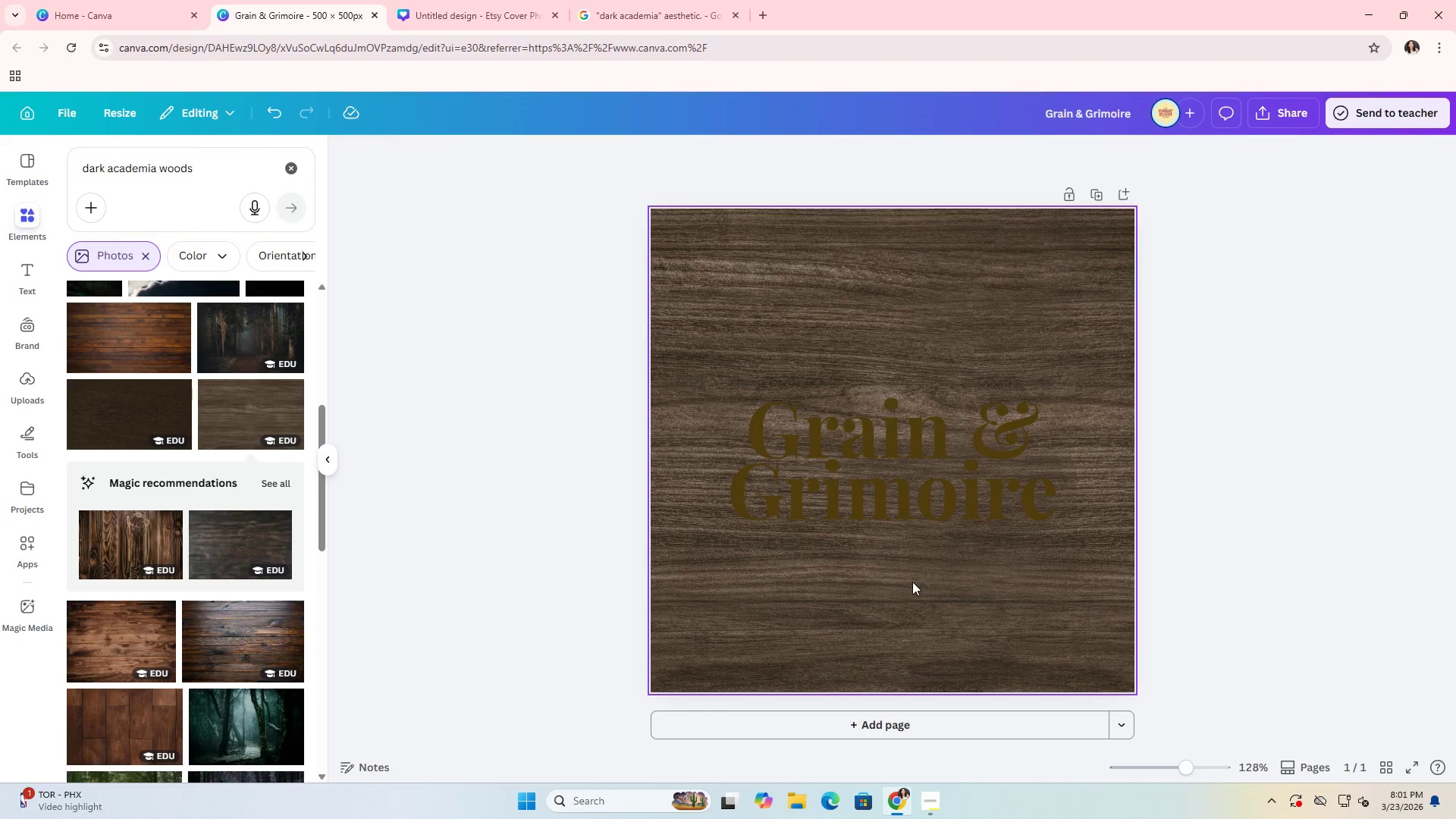 
left_click([903, 500])
 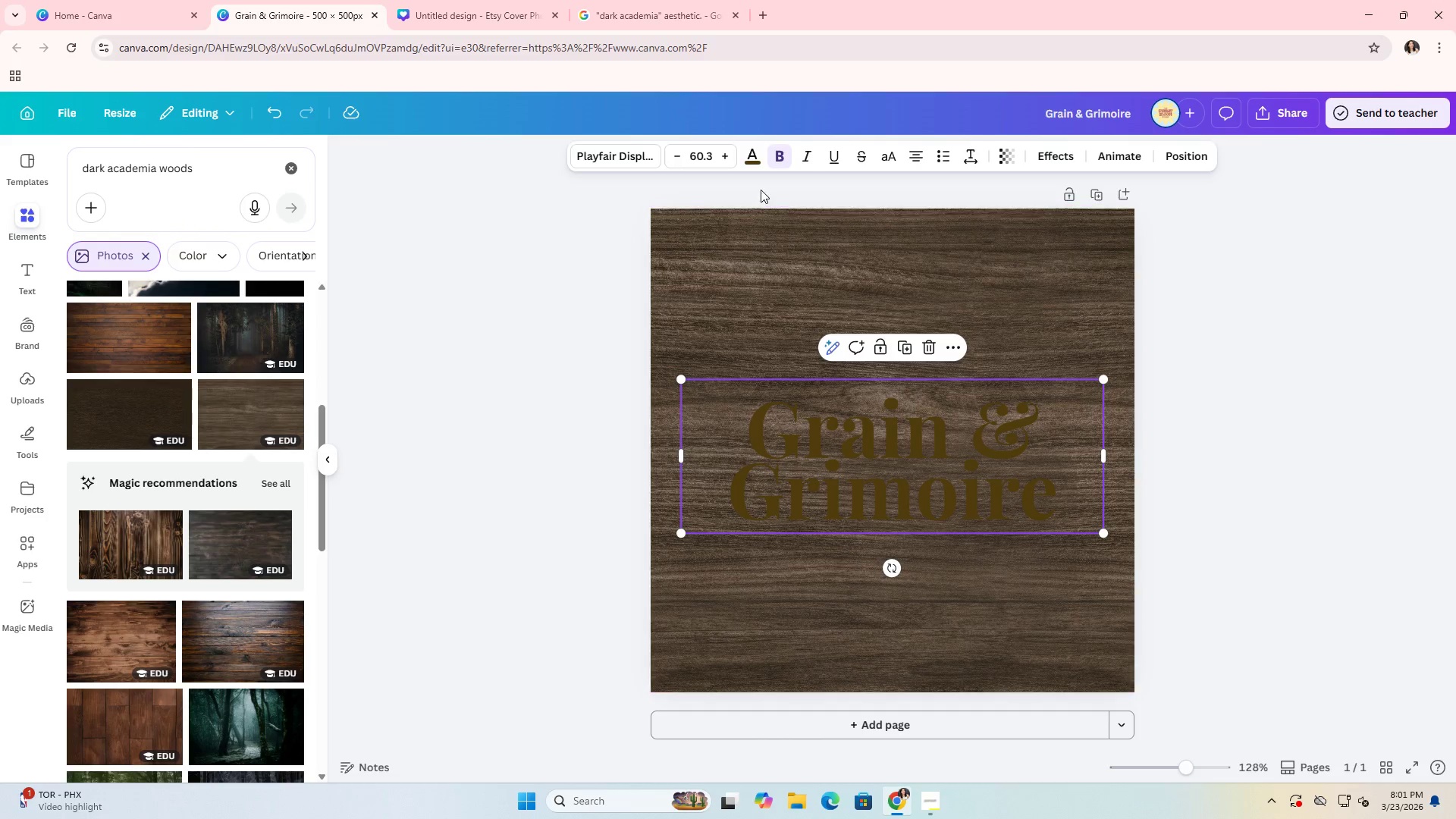 
left_click([751, 162])
 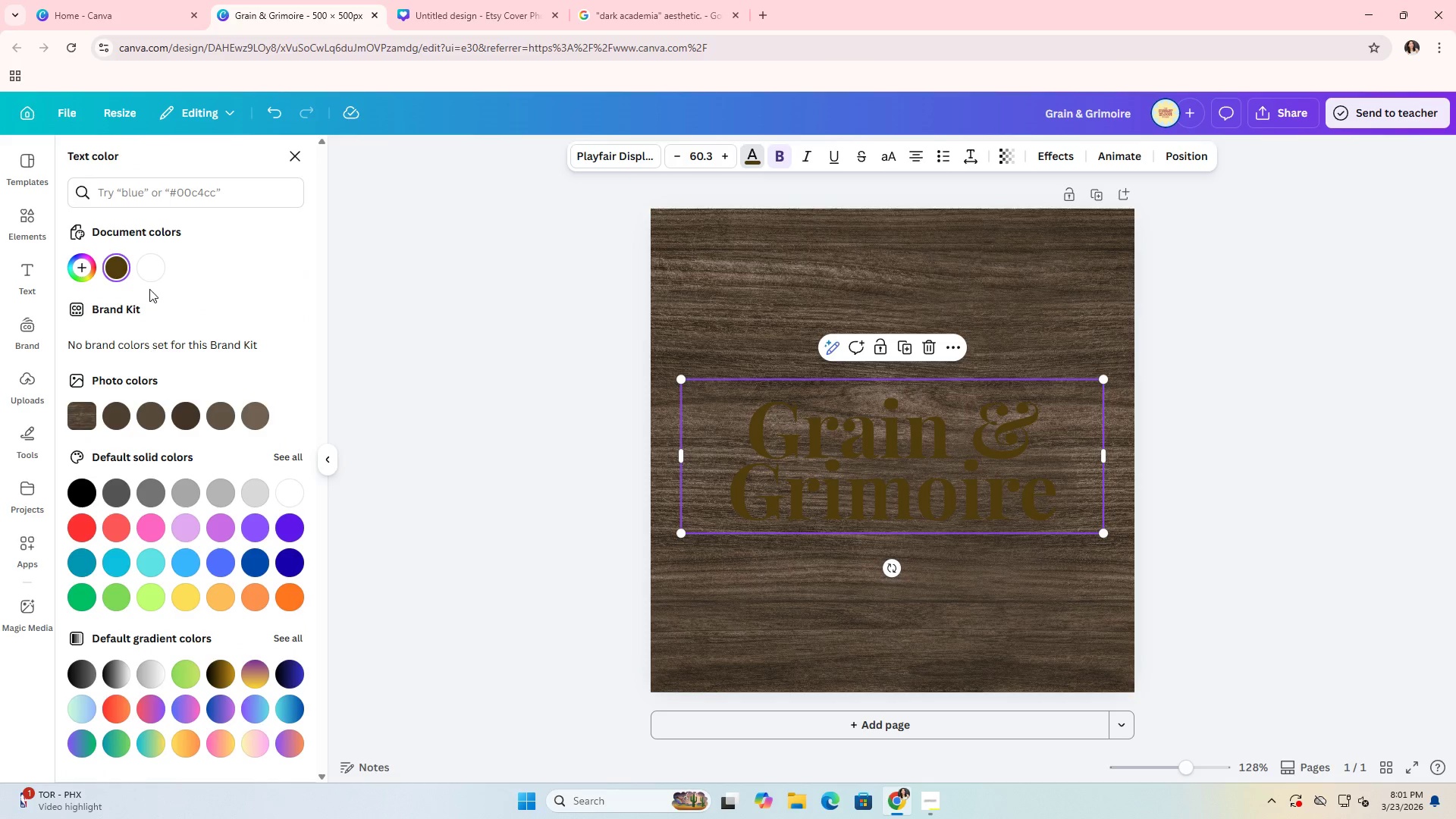 
left_click([149, 274])
 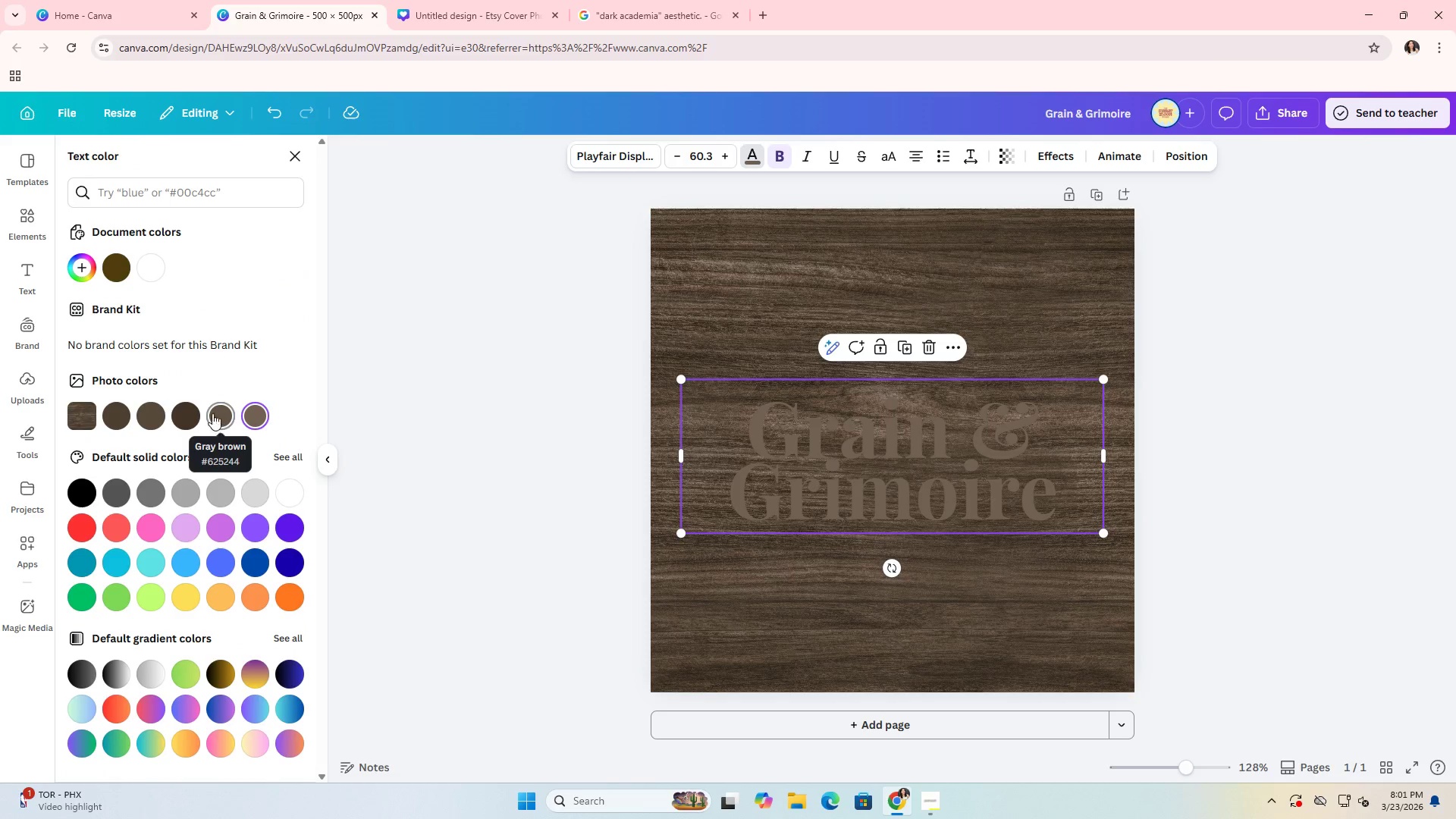 
wait(8.27)
 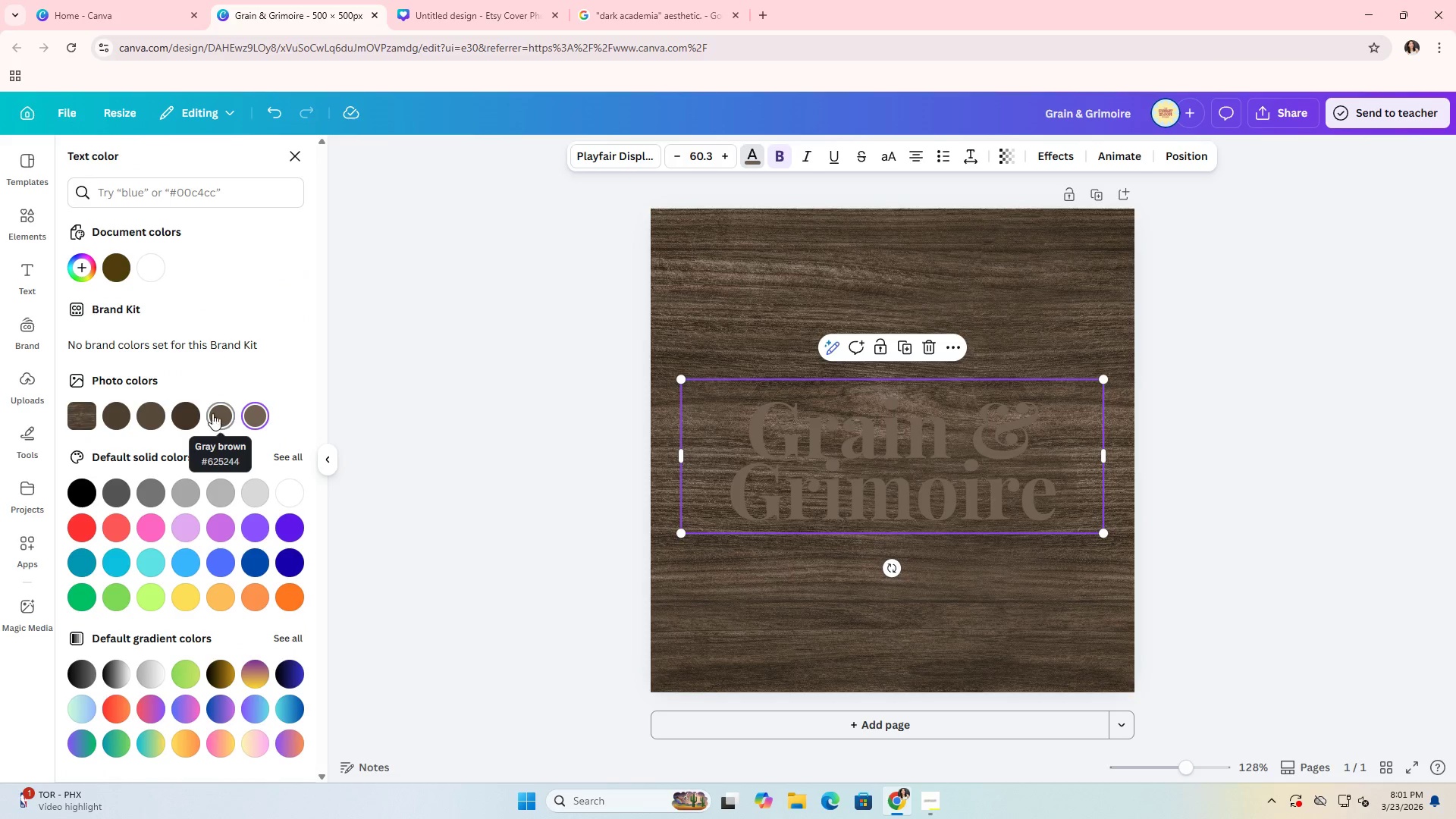 
double_click([84, 270])
 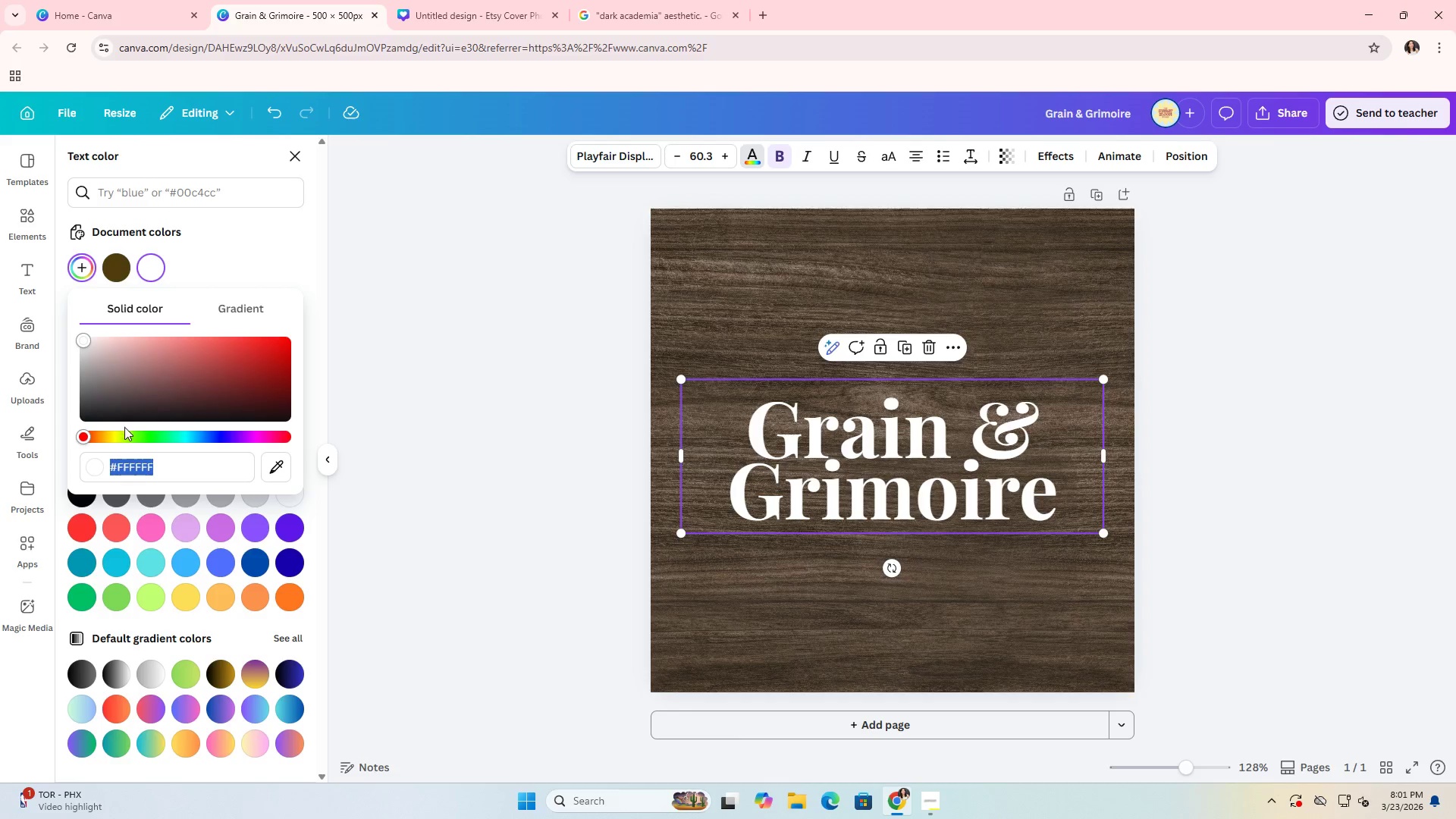 
left_click([109, 438])
 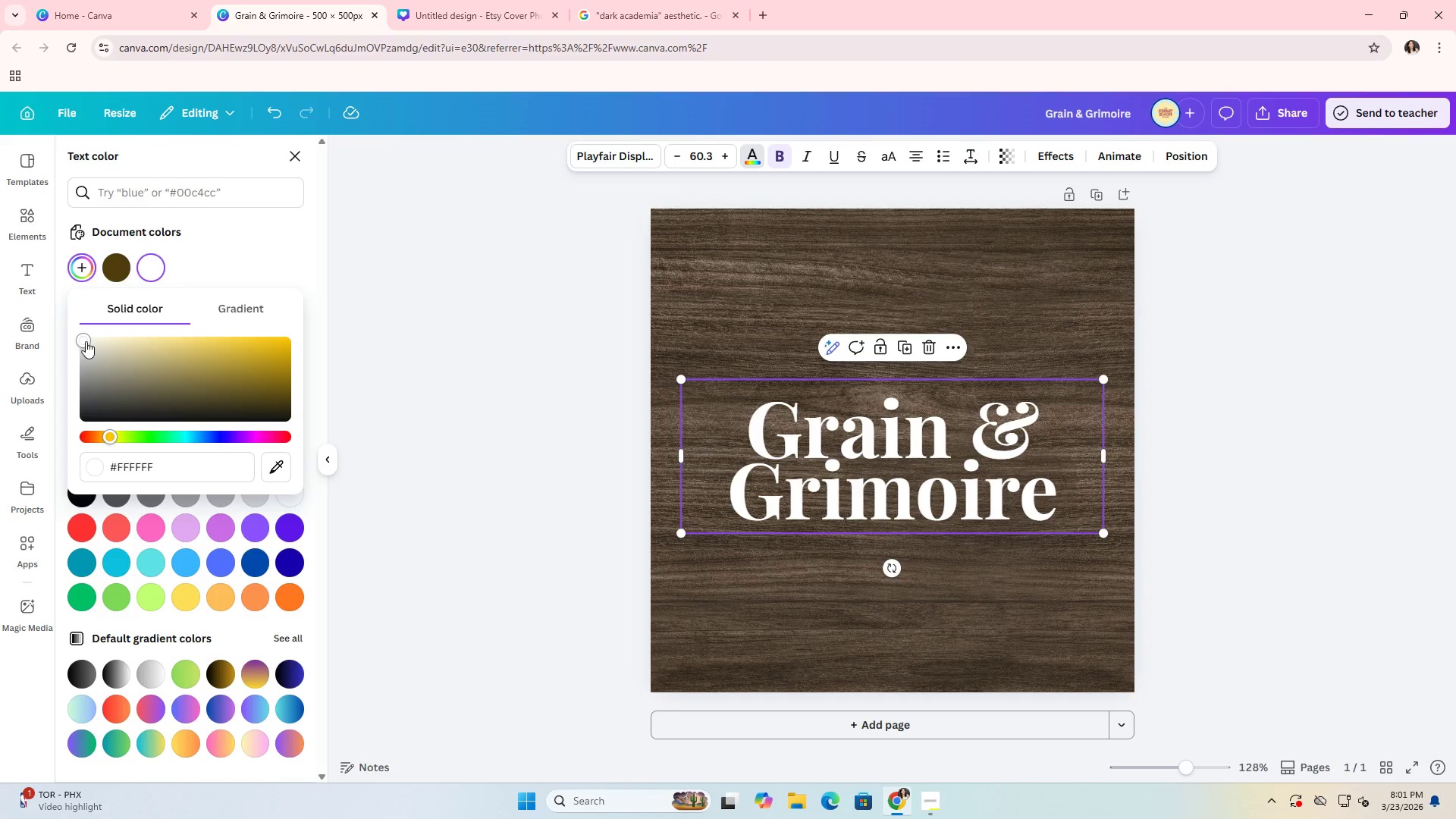 
left_click_drag(start_coordinate=[85, 341], to_coordinate=[36, 347])
 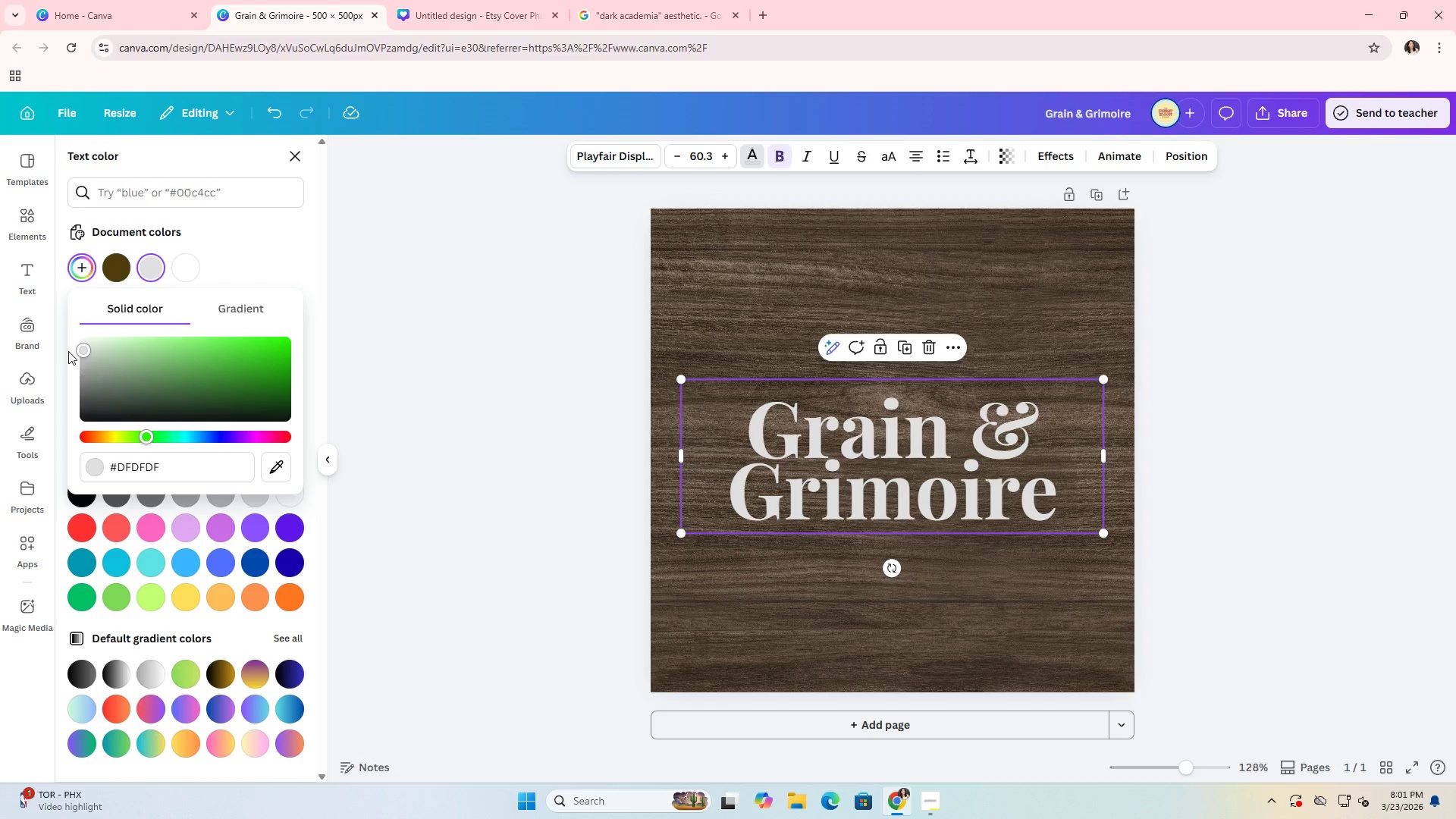 
left_click_drag(start_coordinate=[89, 350], to_coordinate=[34, 350])
 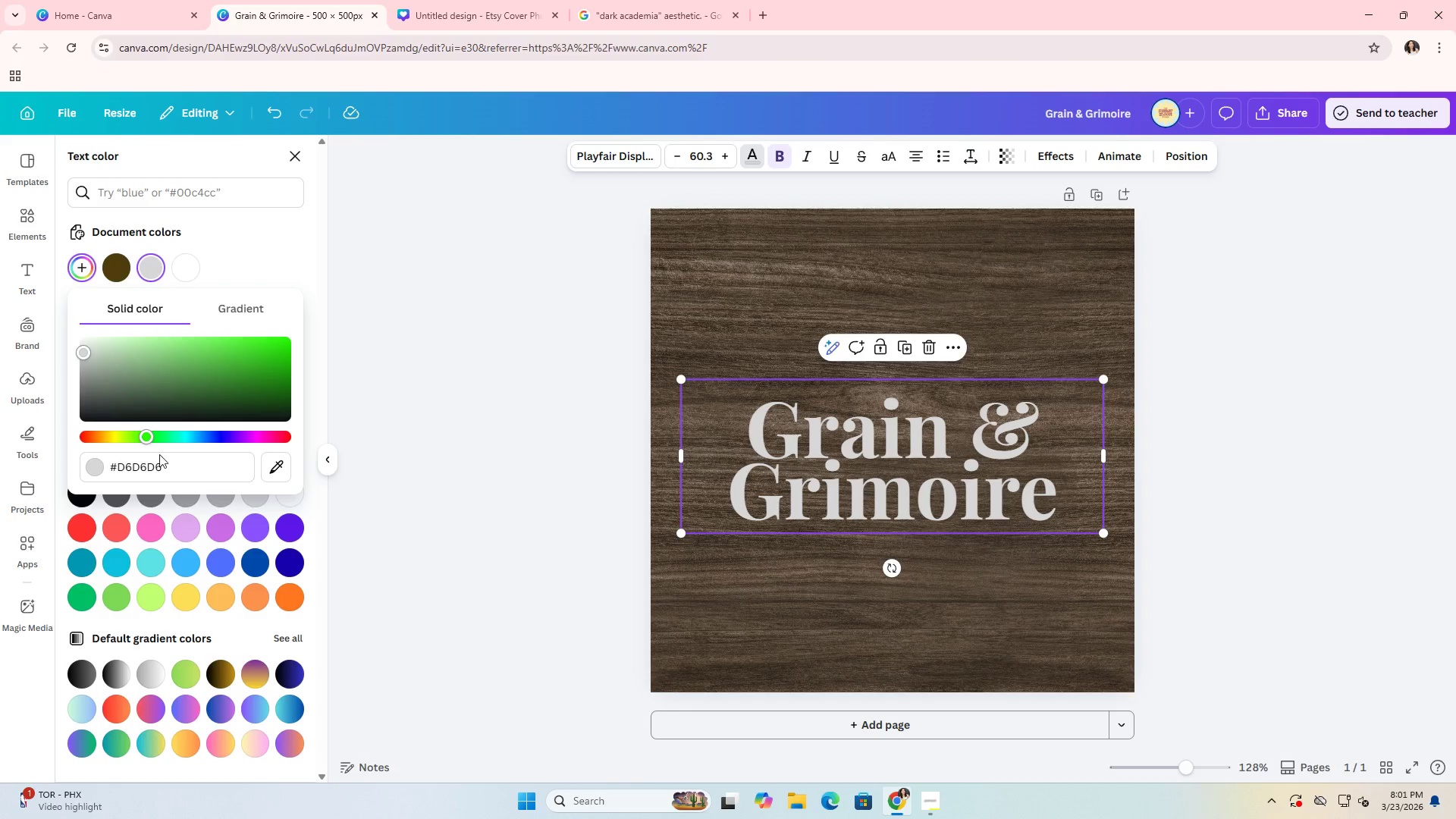 
wait(6.83)
 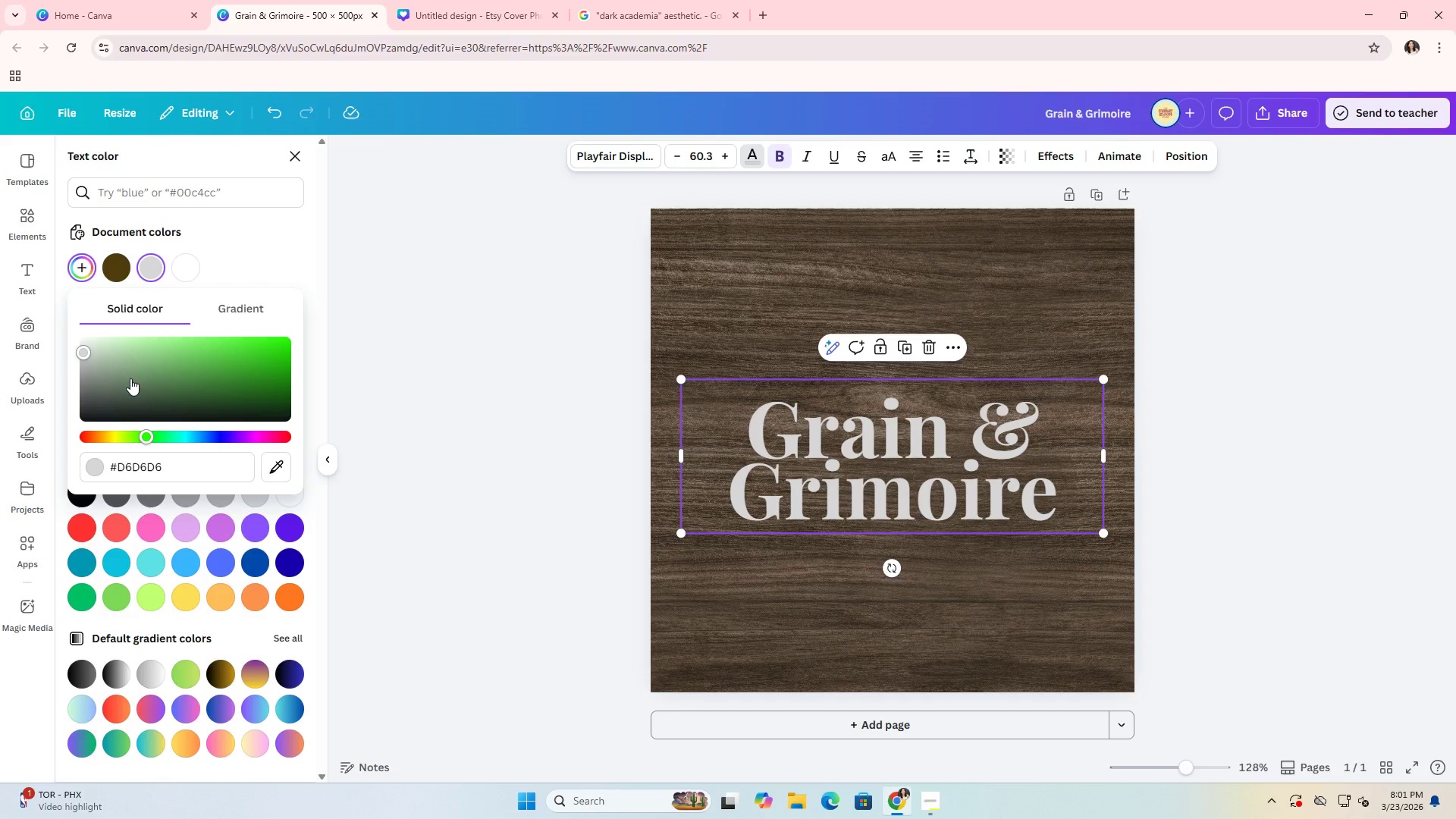 
left_click([192, 438])
 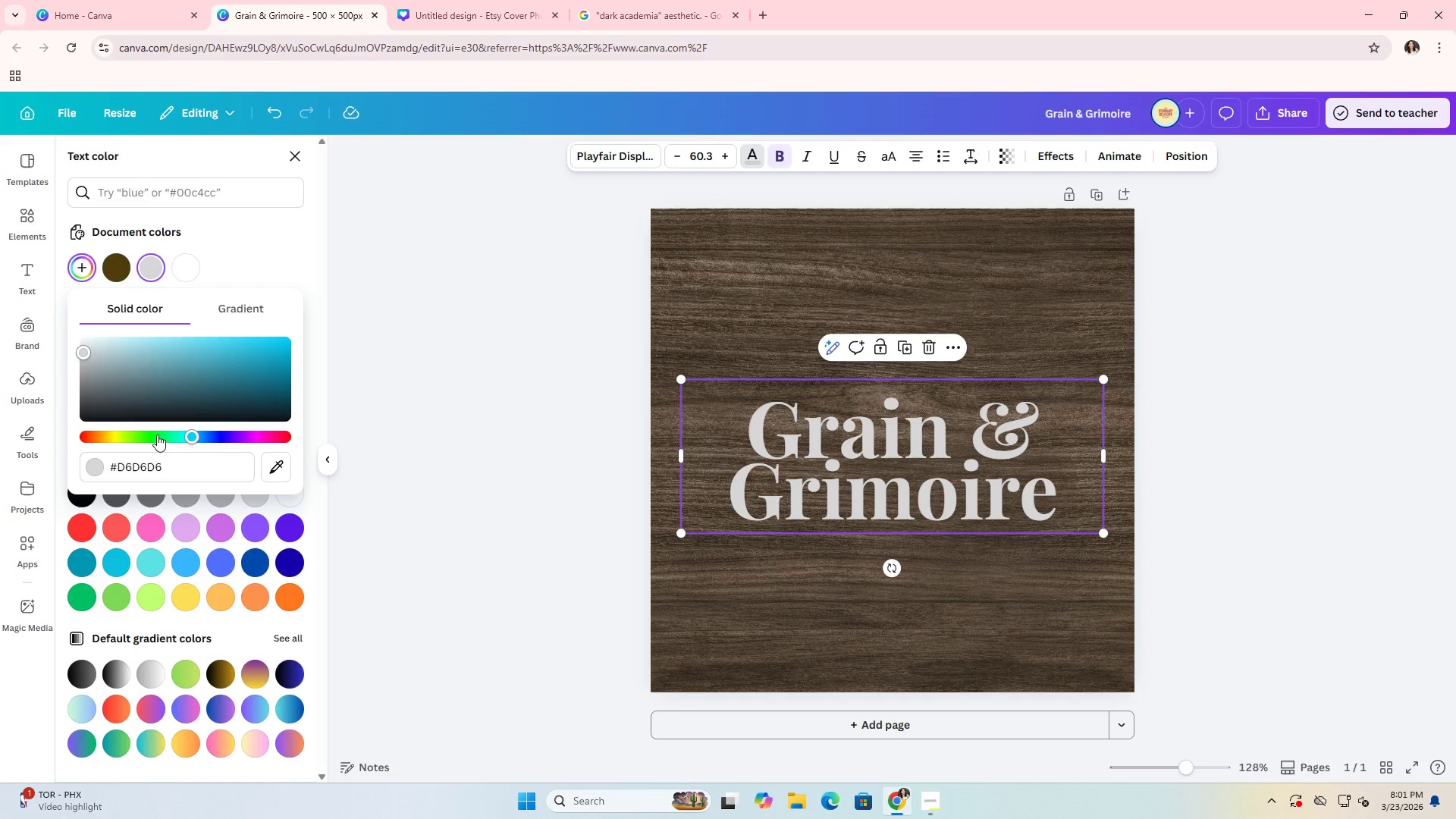 
left_click([152, 433])
 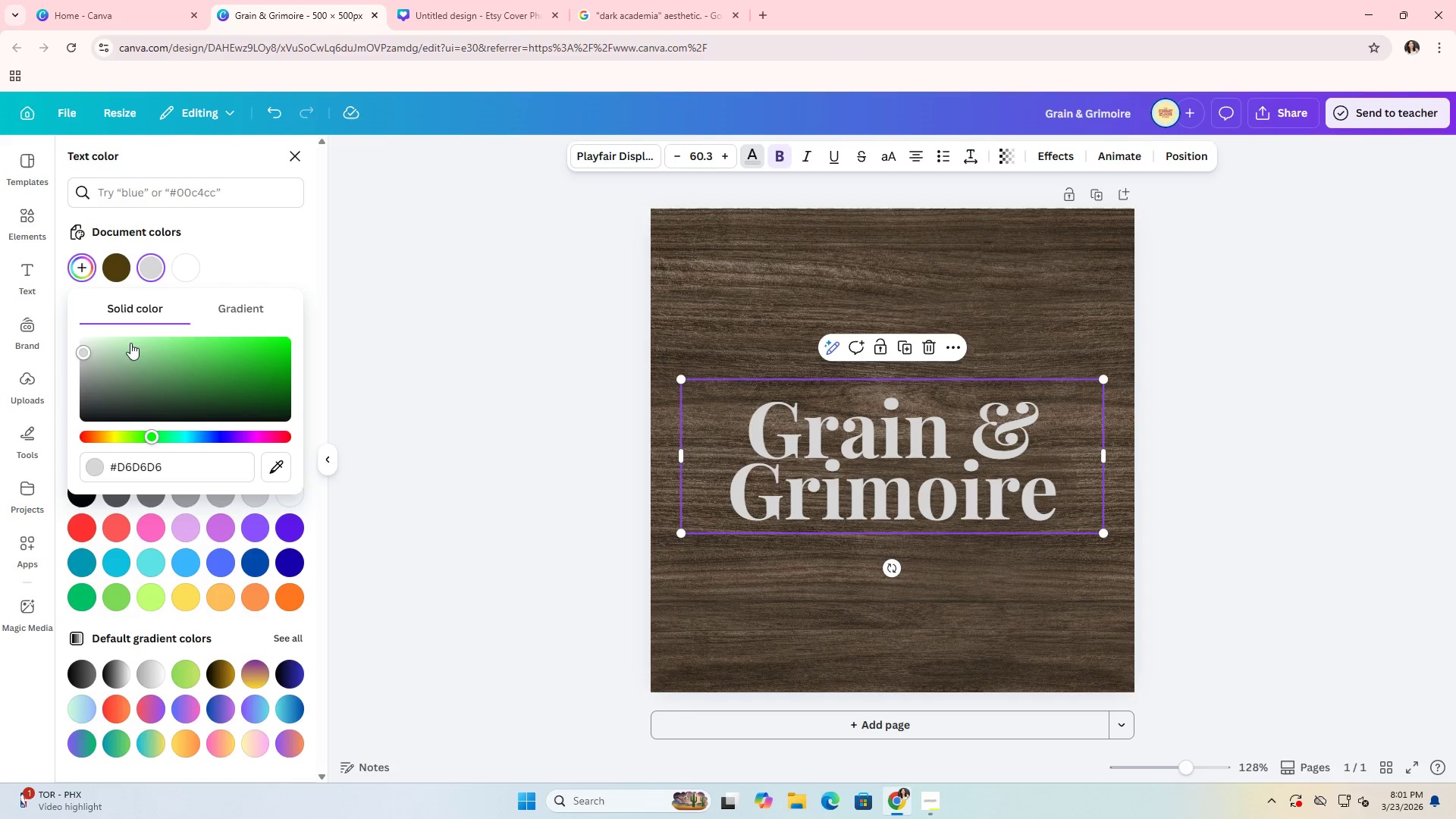 
left_click([127, 346])
 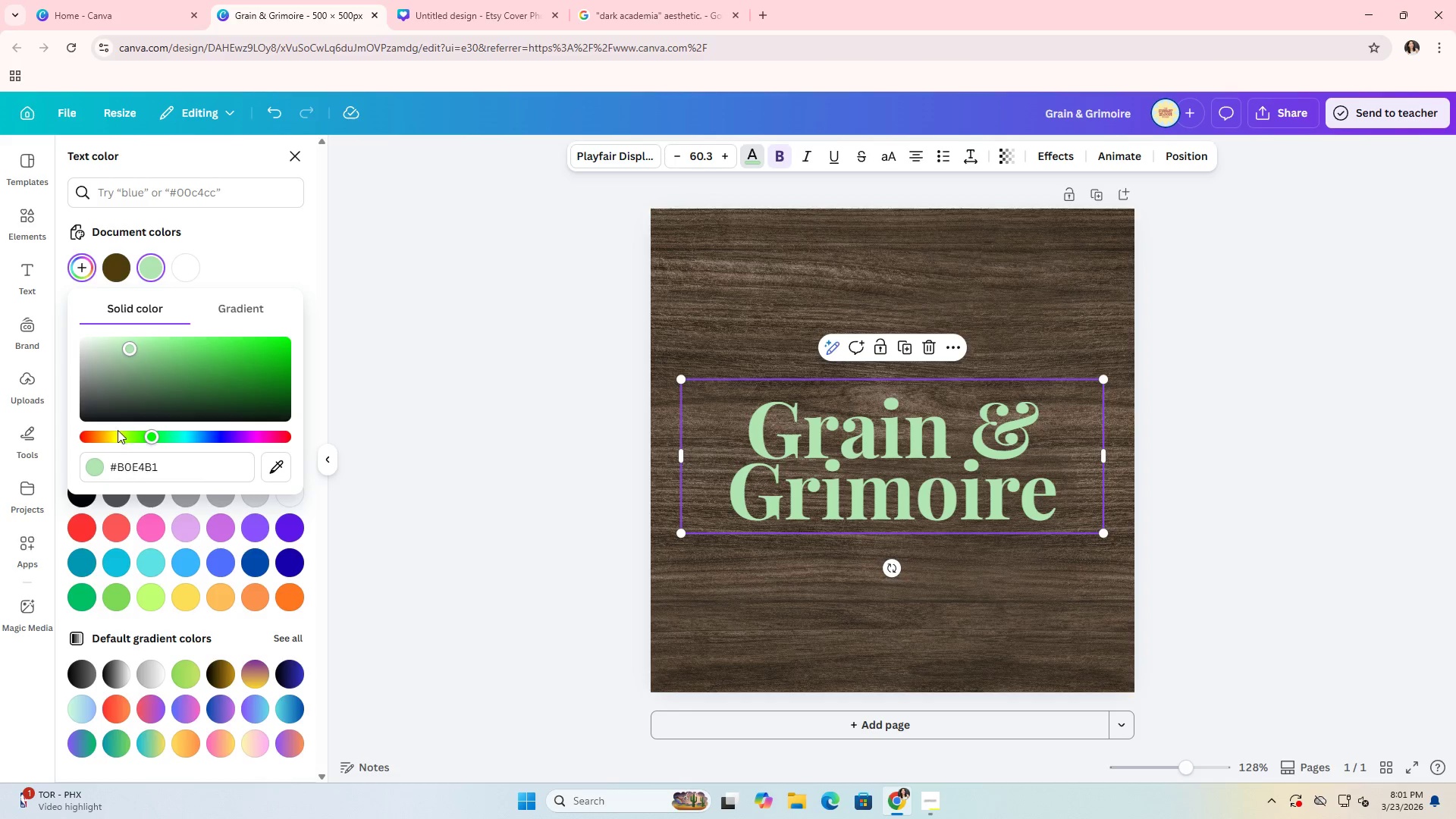 
left_click([113, 433])
 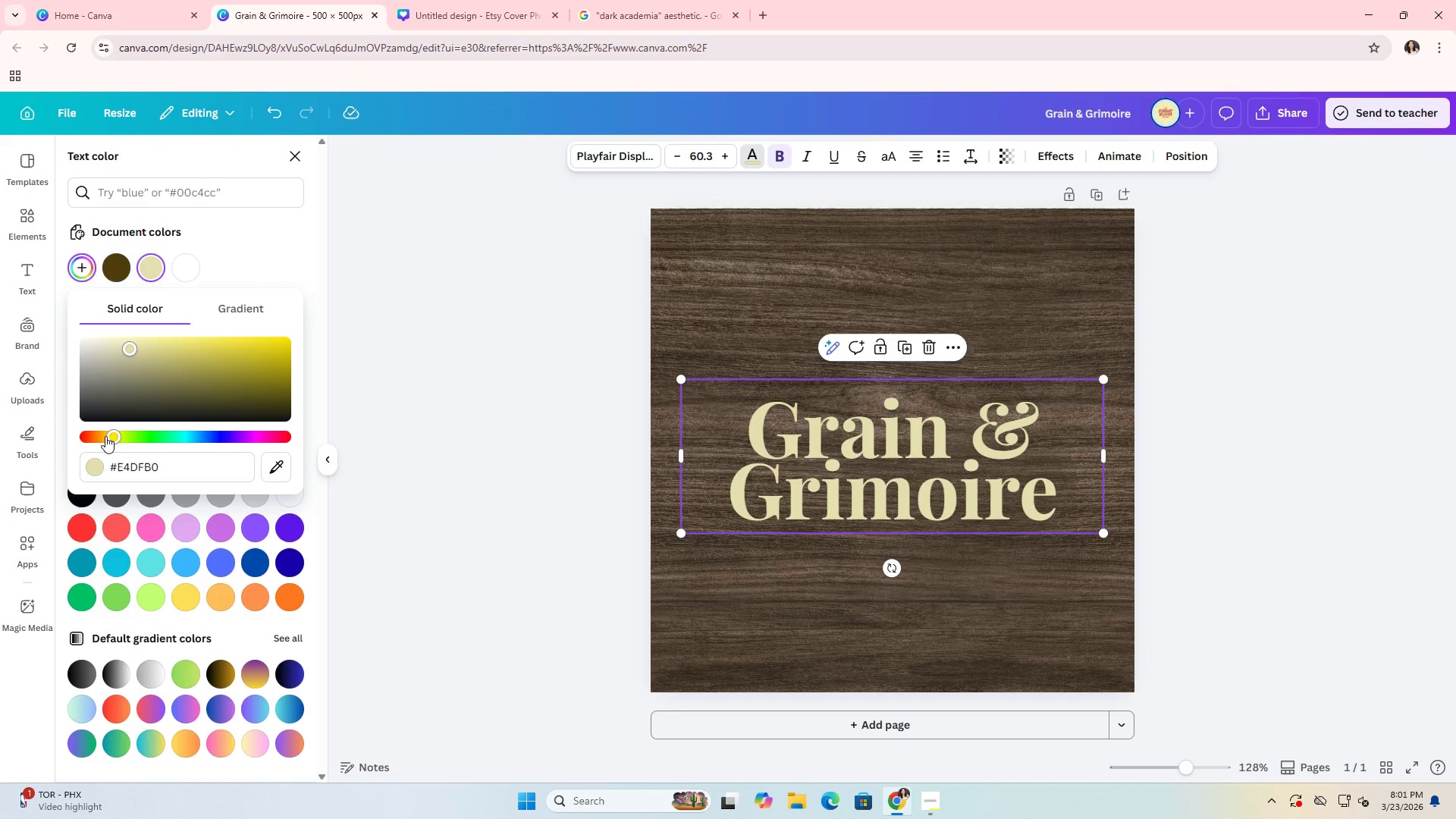 
left_click([105, 436])
 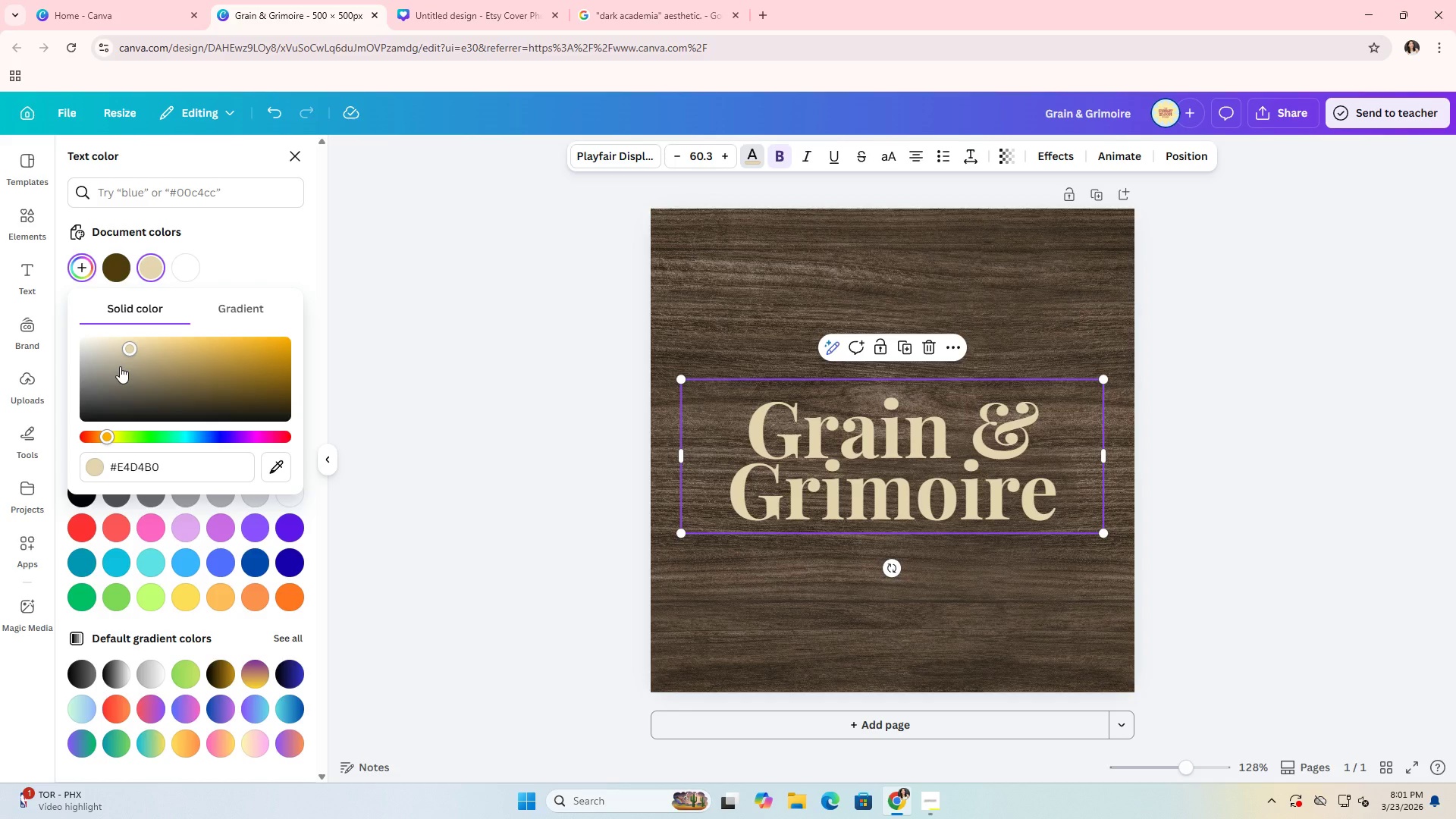 
left_click([122, 365])
 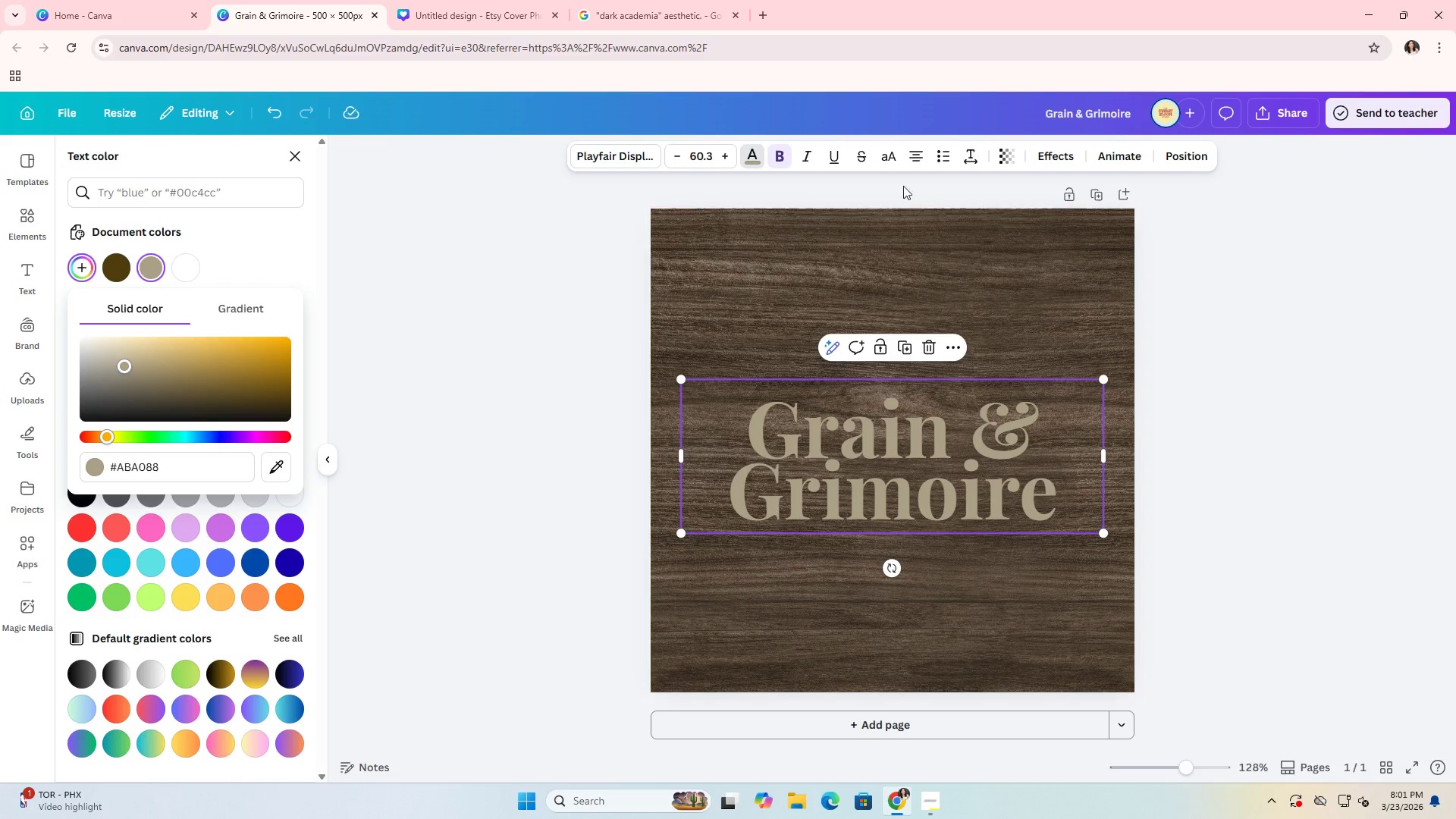 
left_click([1058, 162])
 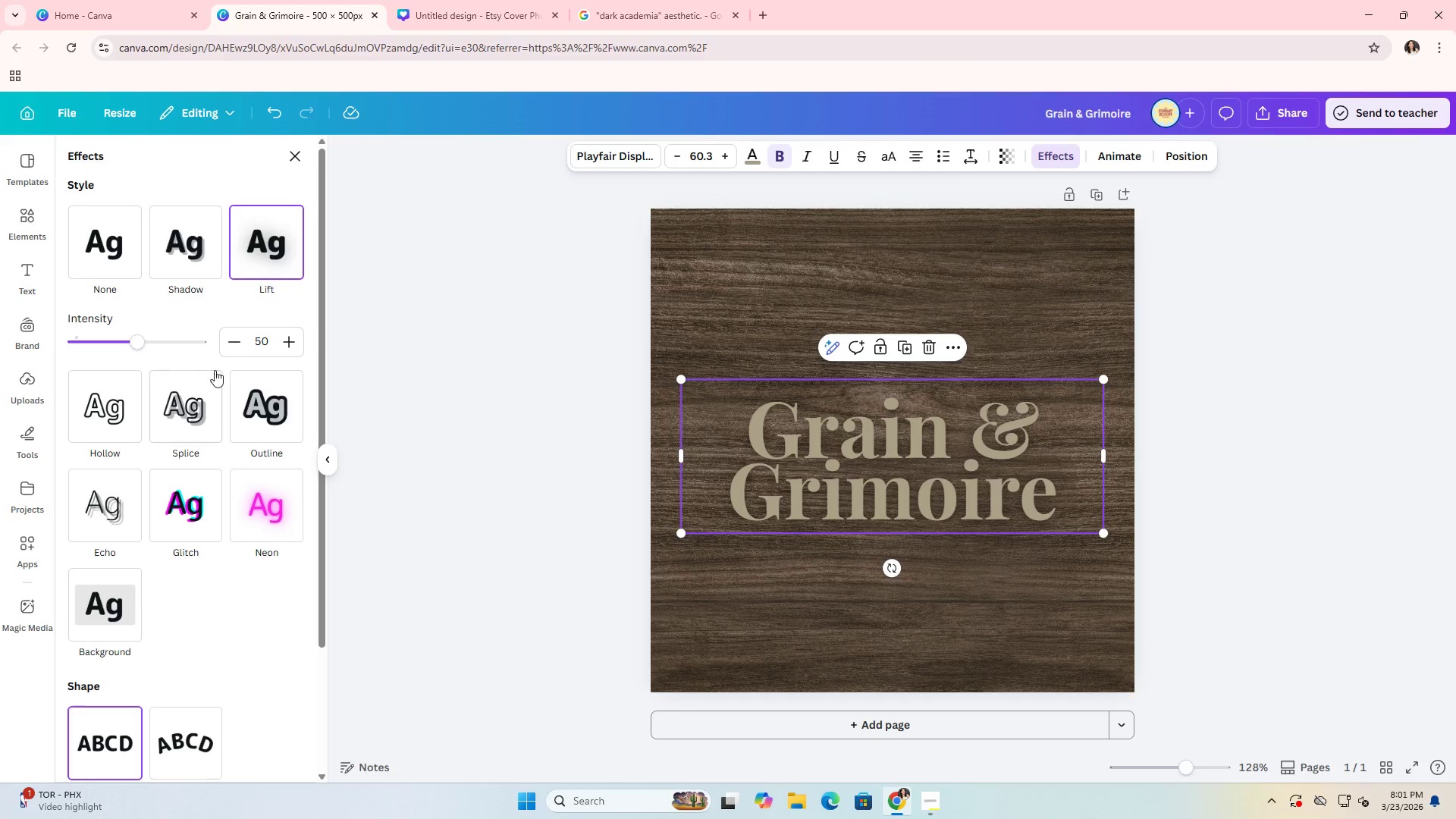 
left_click_drag(start_coordinate=[142, 347], to_coordinate=[221, 358])
 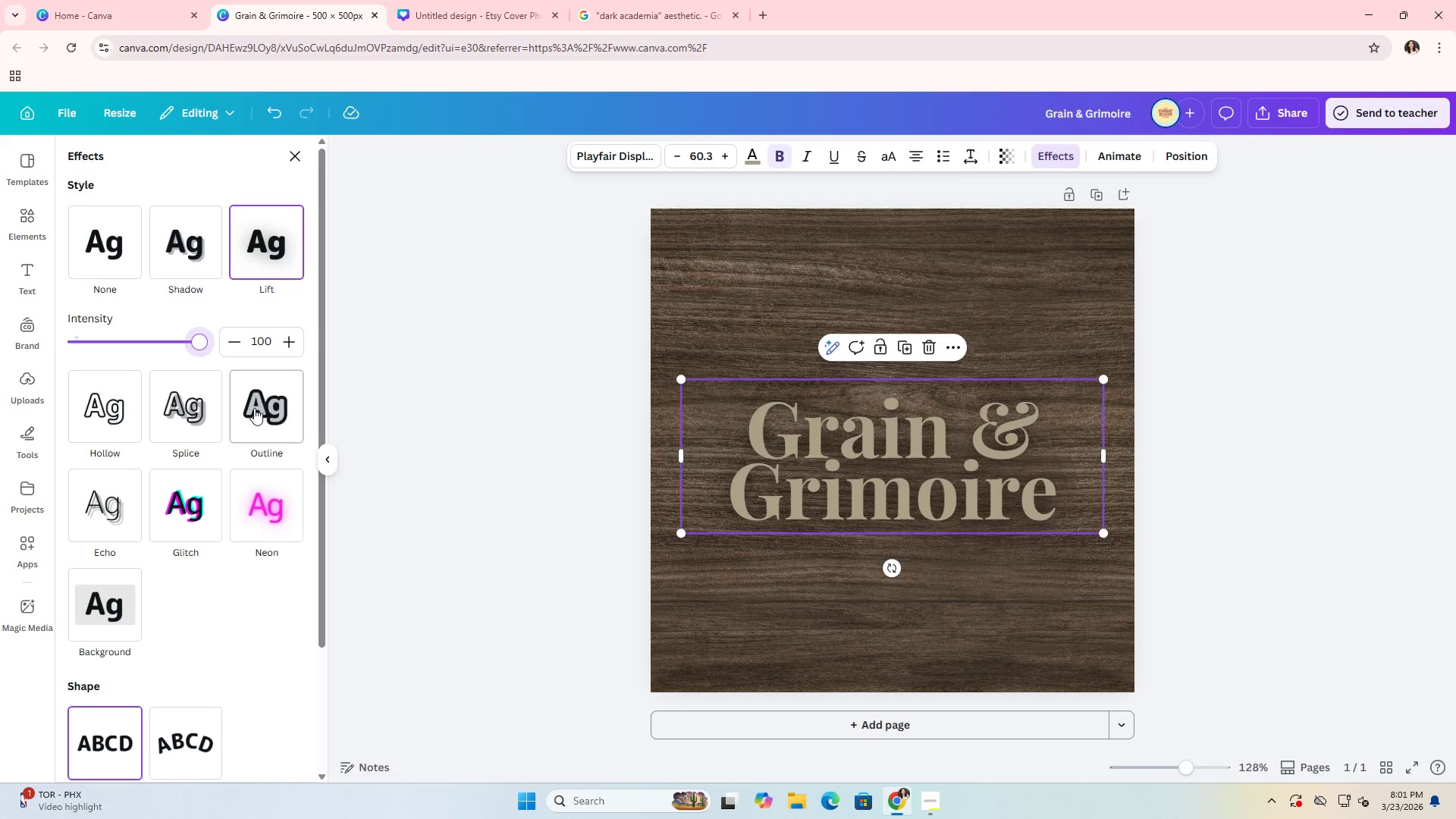 
left_click([254, 409])
 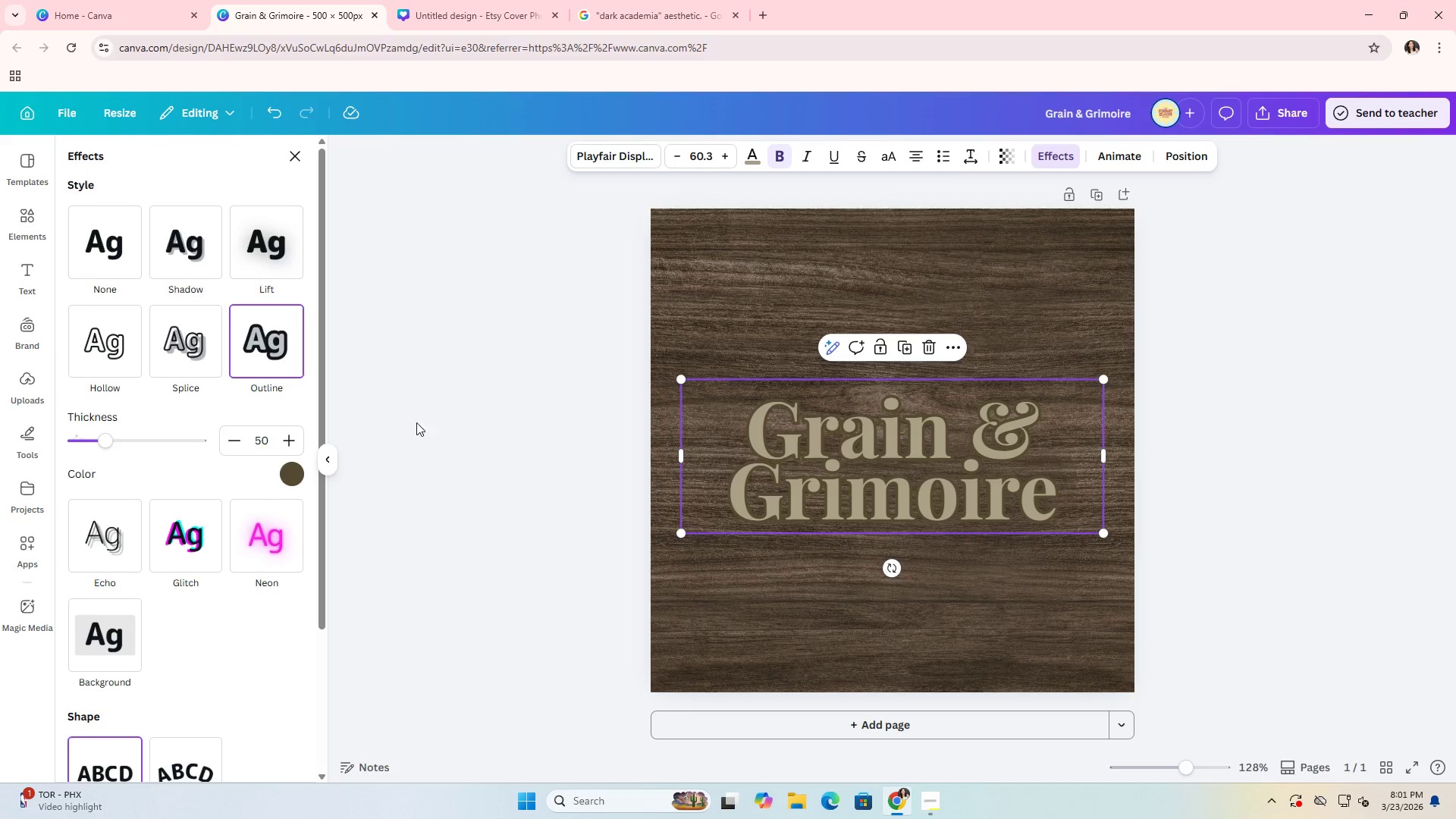 
left_click([293, 472])
 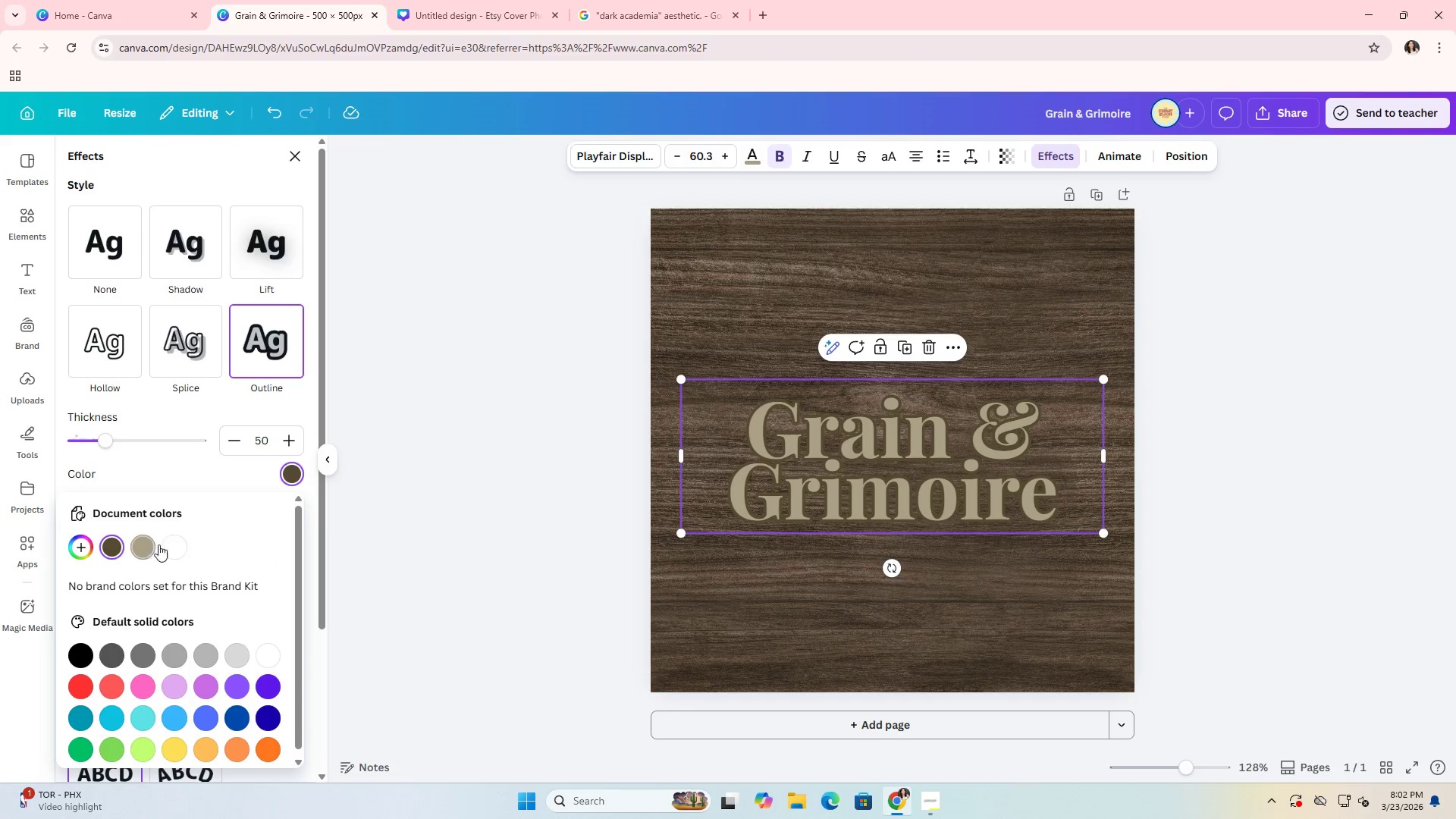 
left_click([139, 544])
 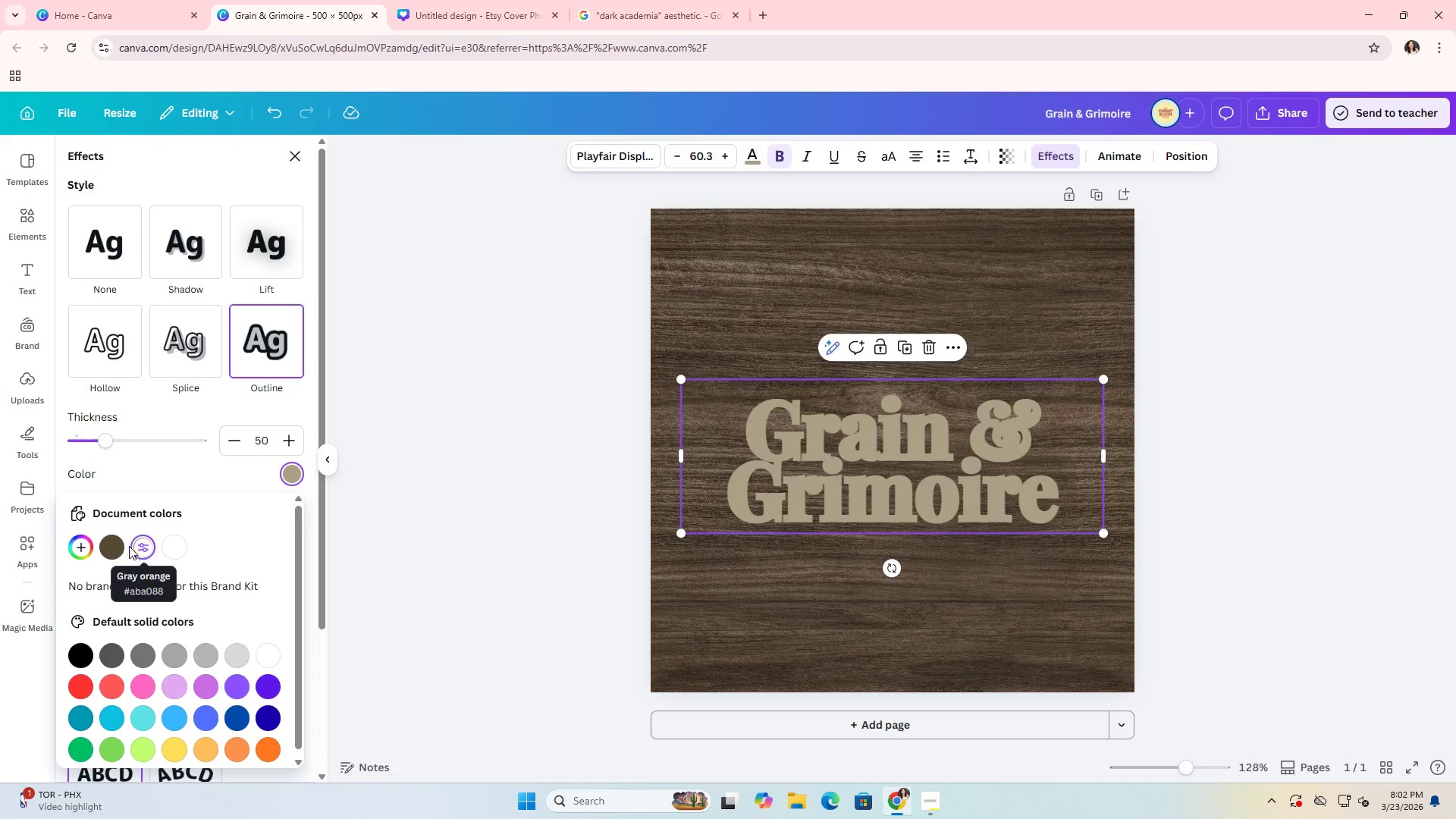 
left_click([119, 544])
 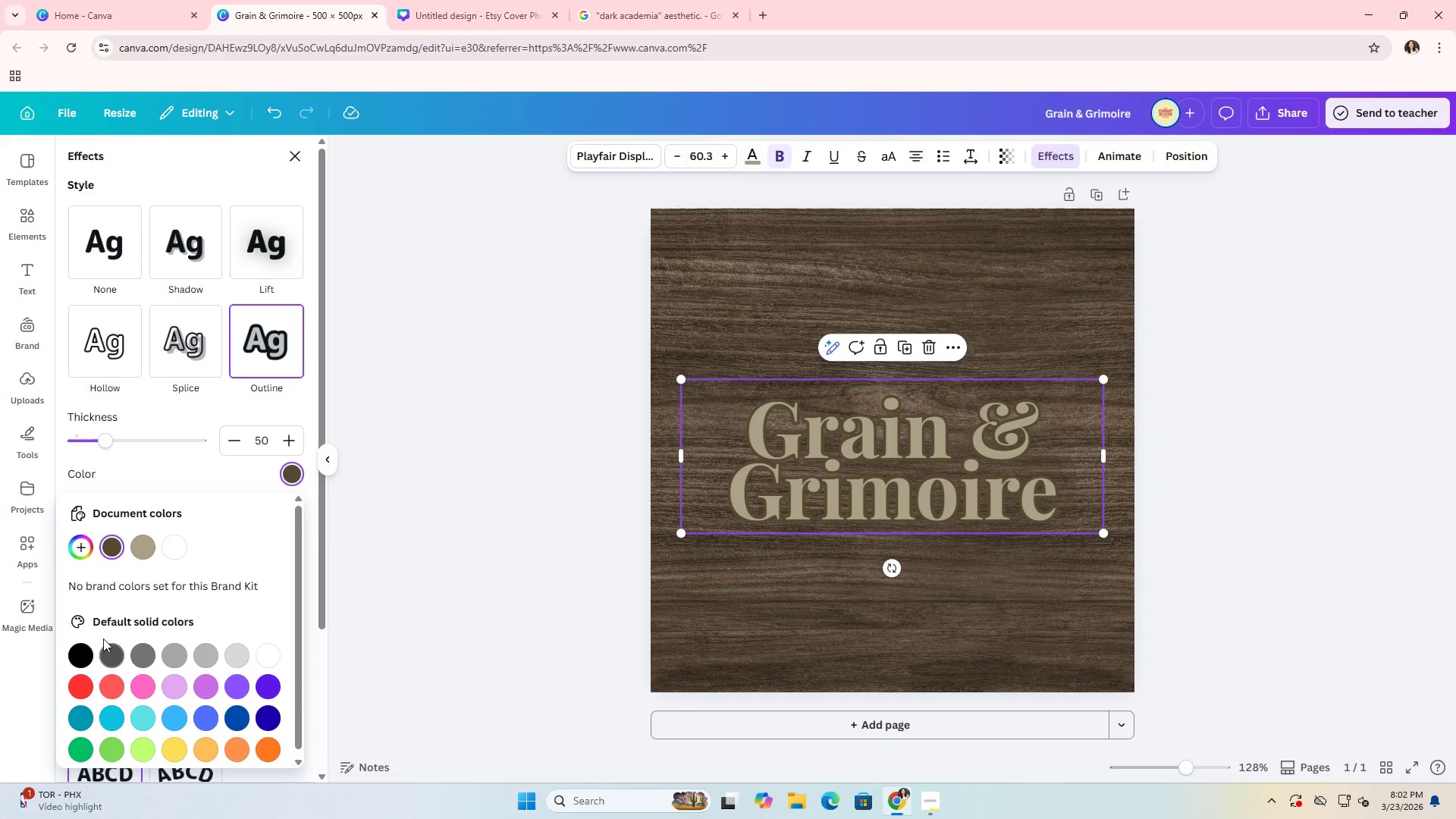 
left_click([71, 554])
 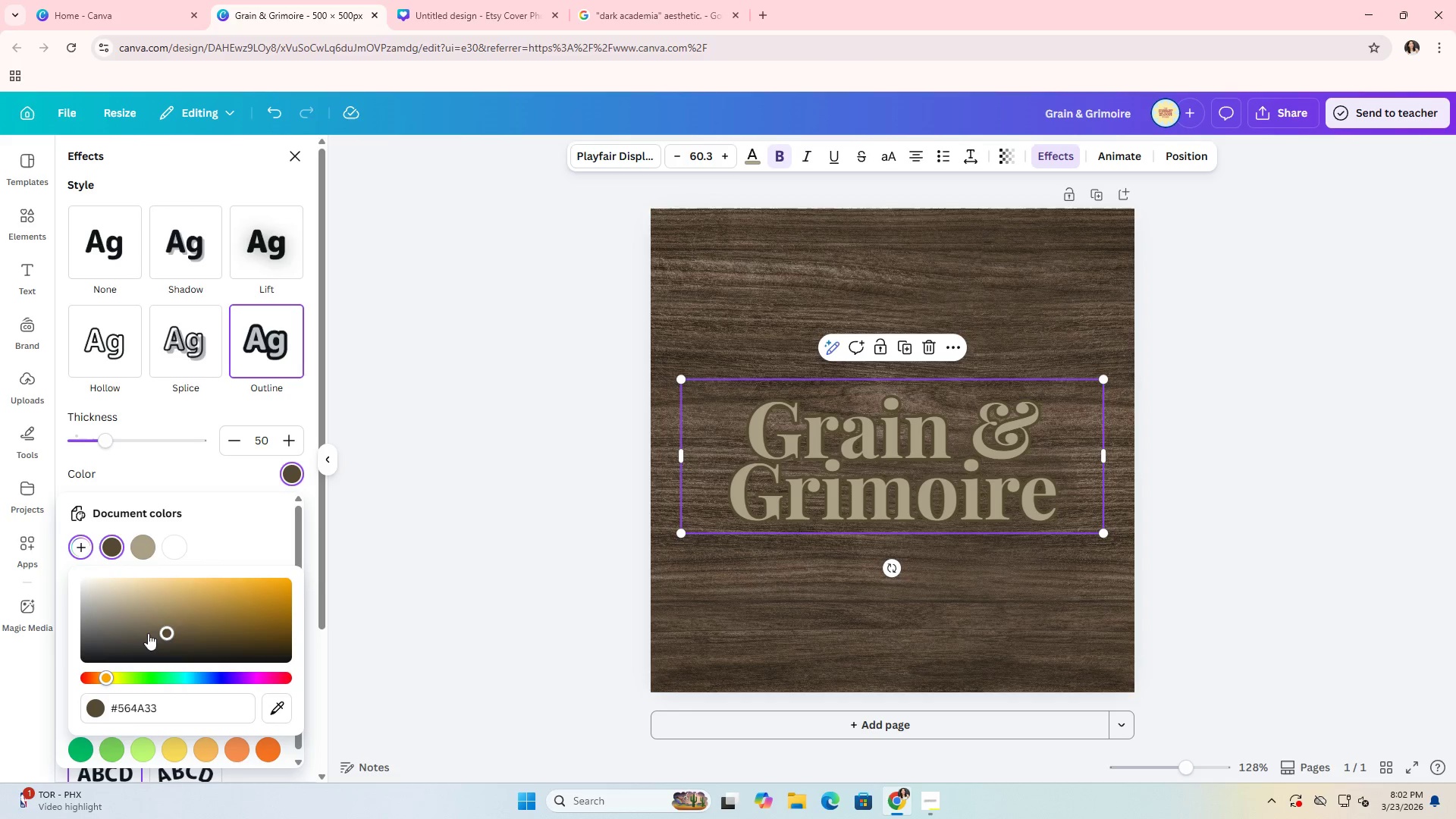 
left_click([152, 636])
 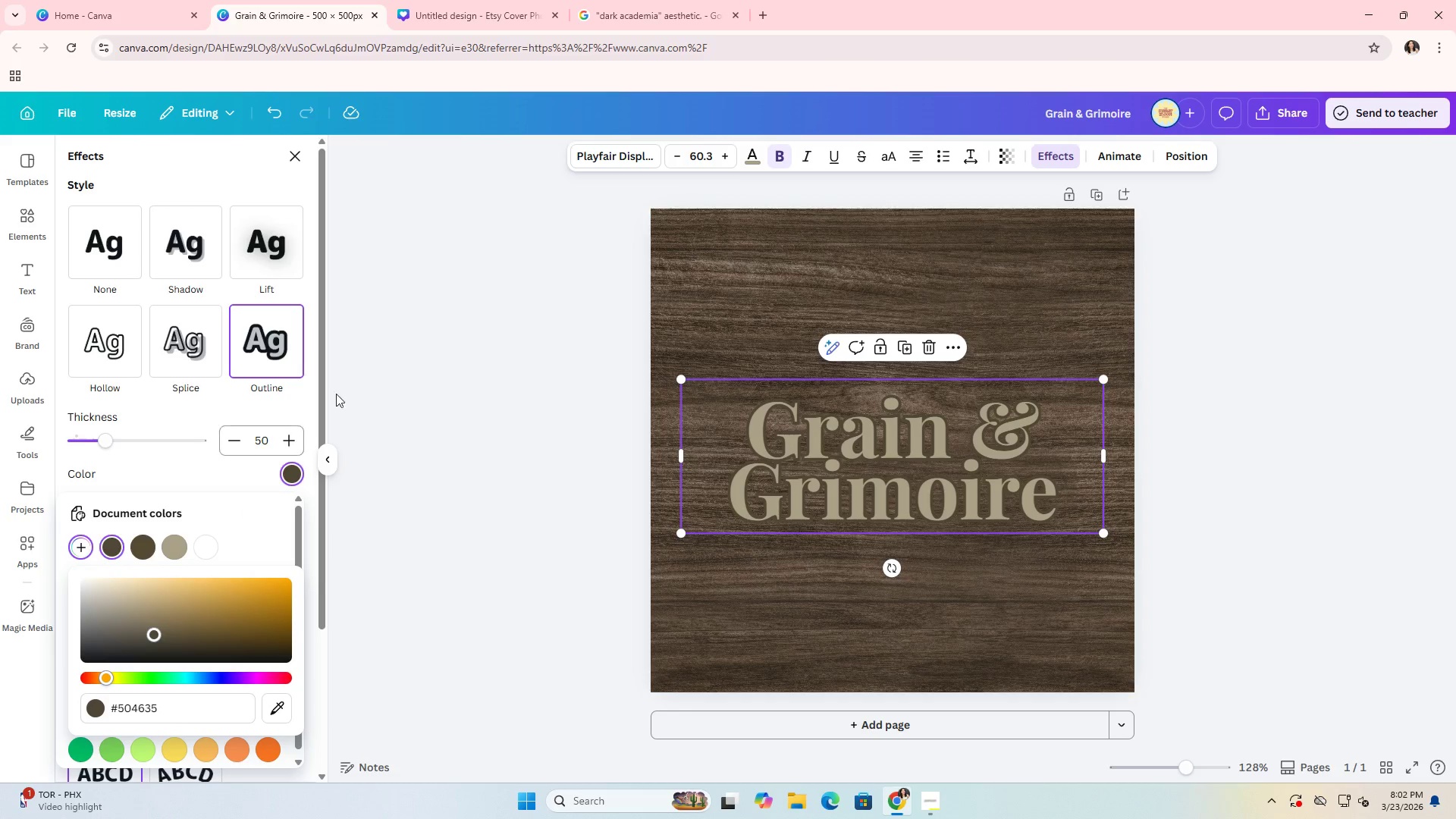 
double_click([1194, 346])
 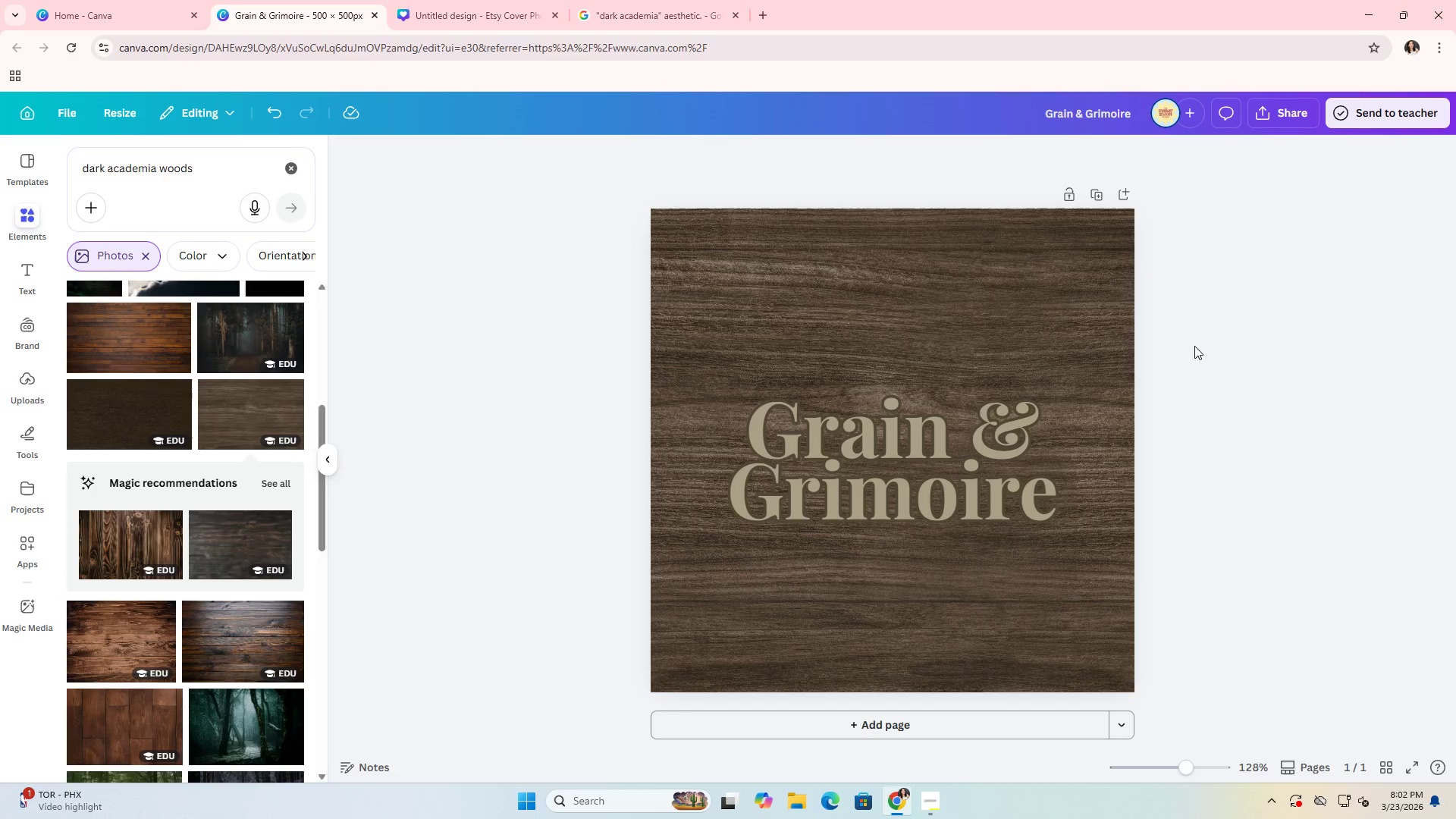 
triple_click([1194, 346])
 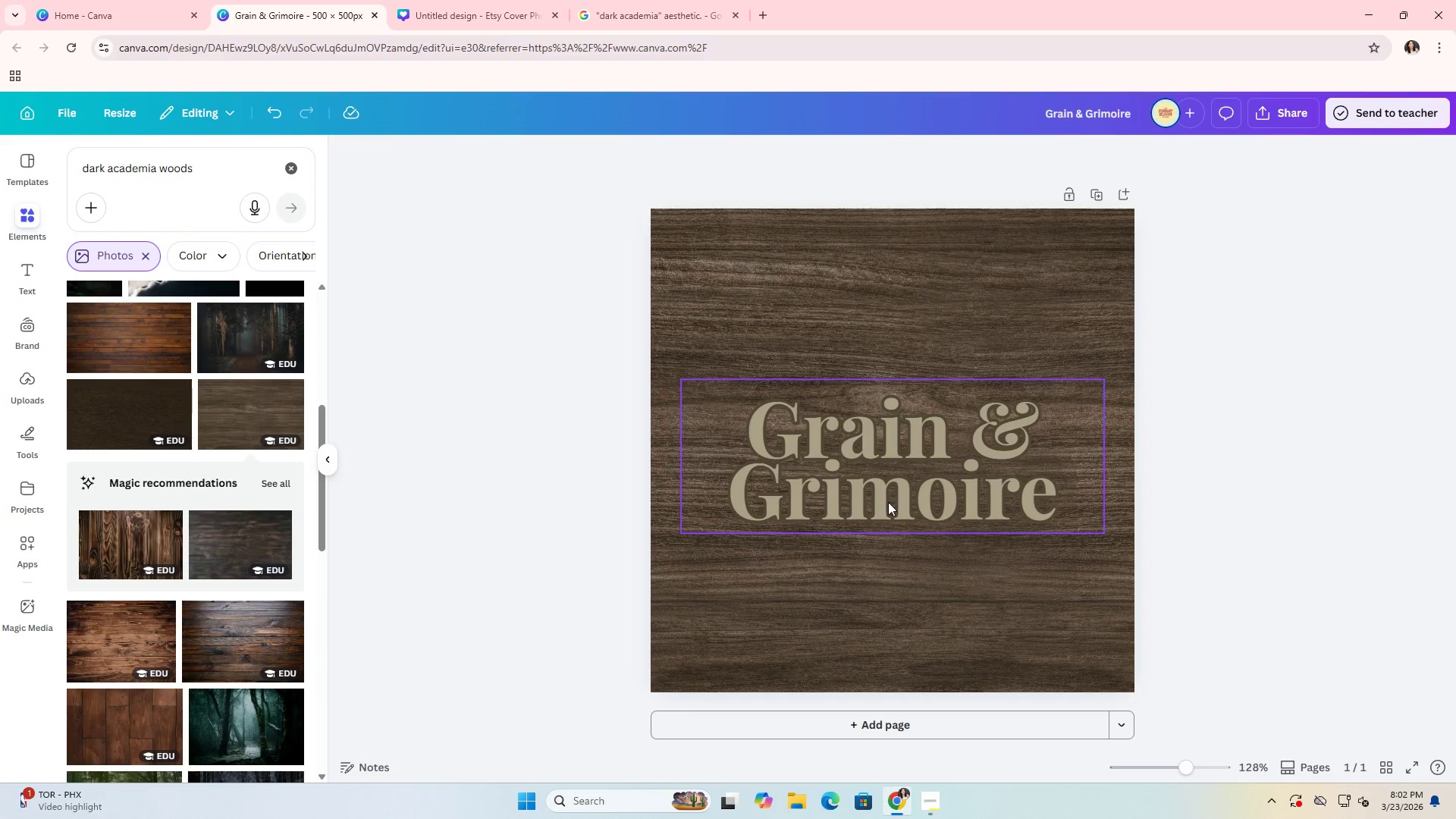 
left_click([889, 499])
 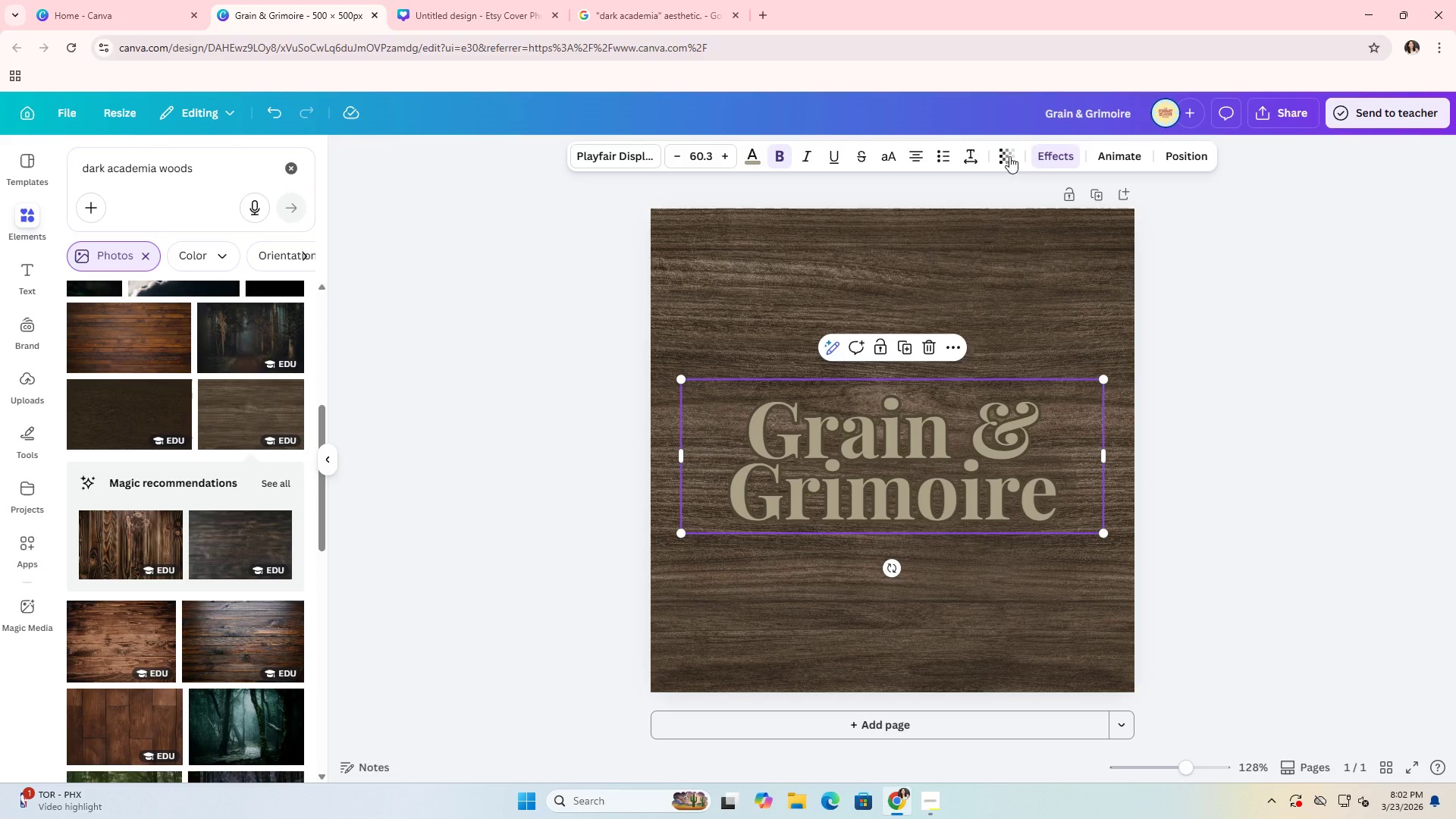 
left_click([1031, 153])
 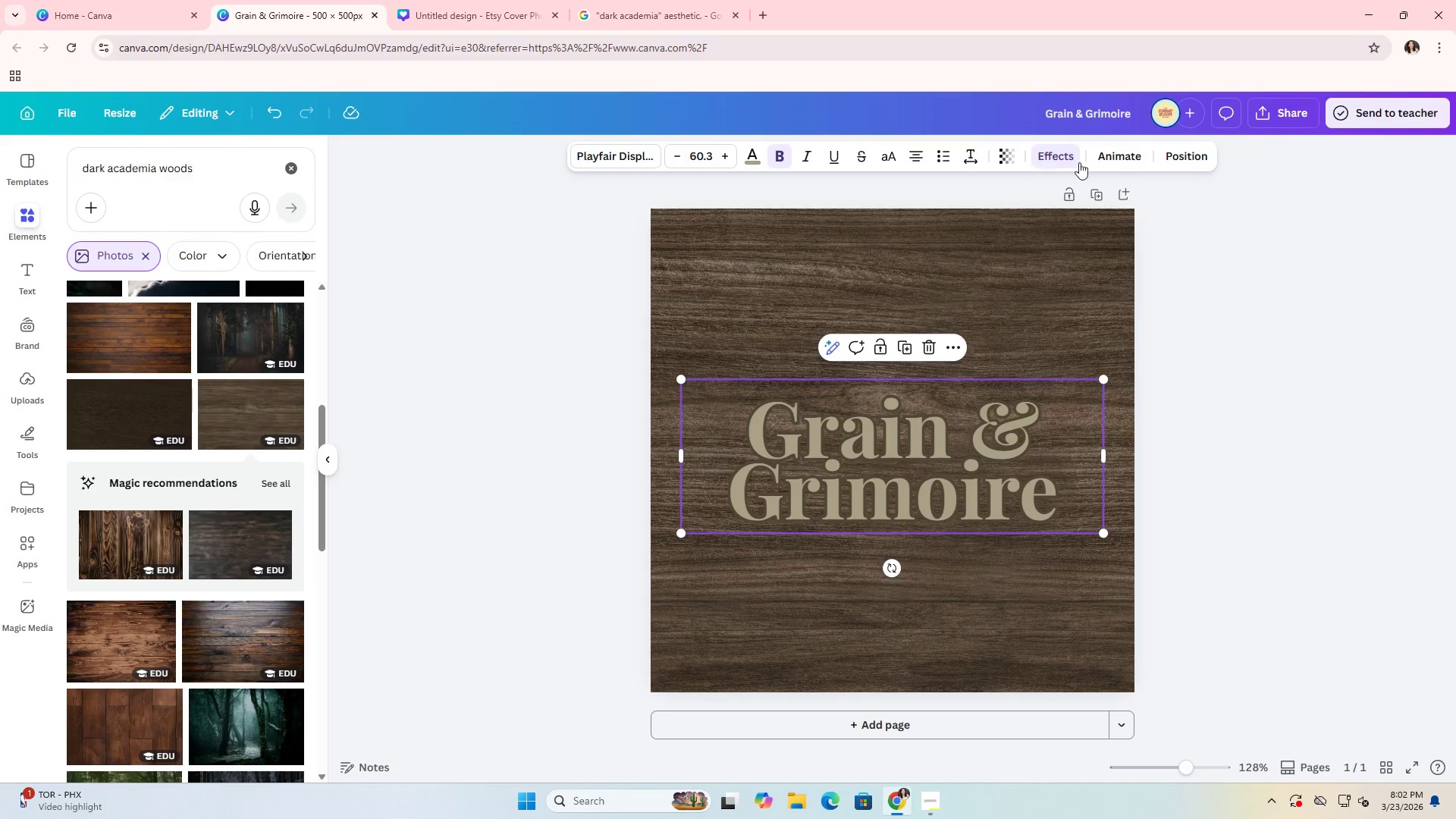 
left_click([1065, 158])
 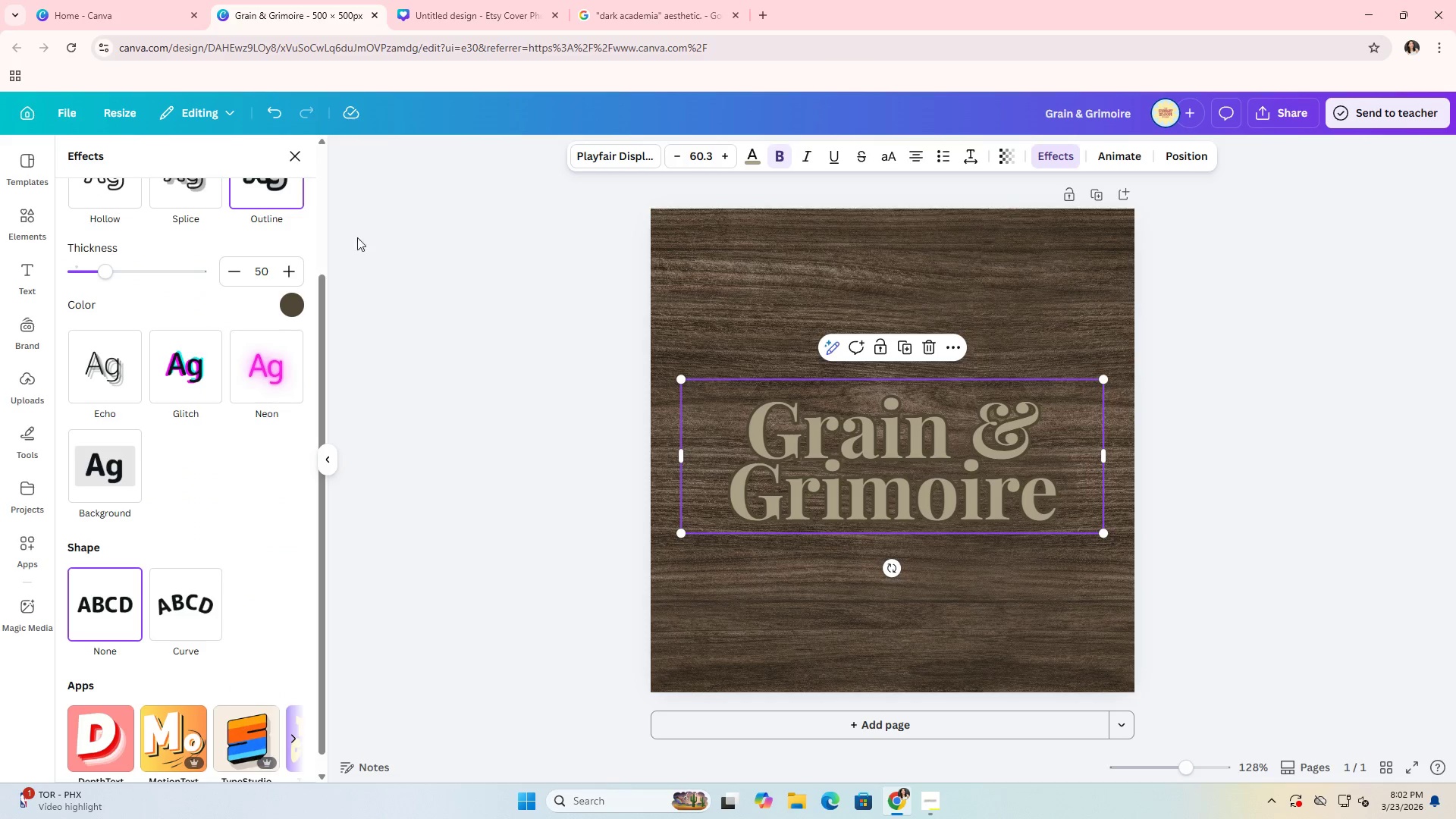 
scroll: coordinate [281, 271], scroll_direction: up, amount: 5.0
 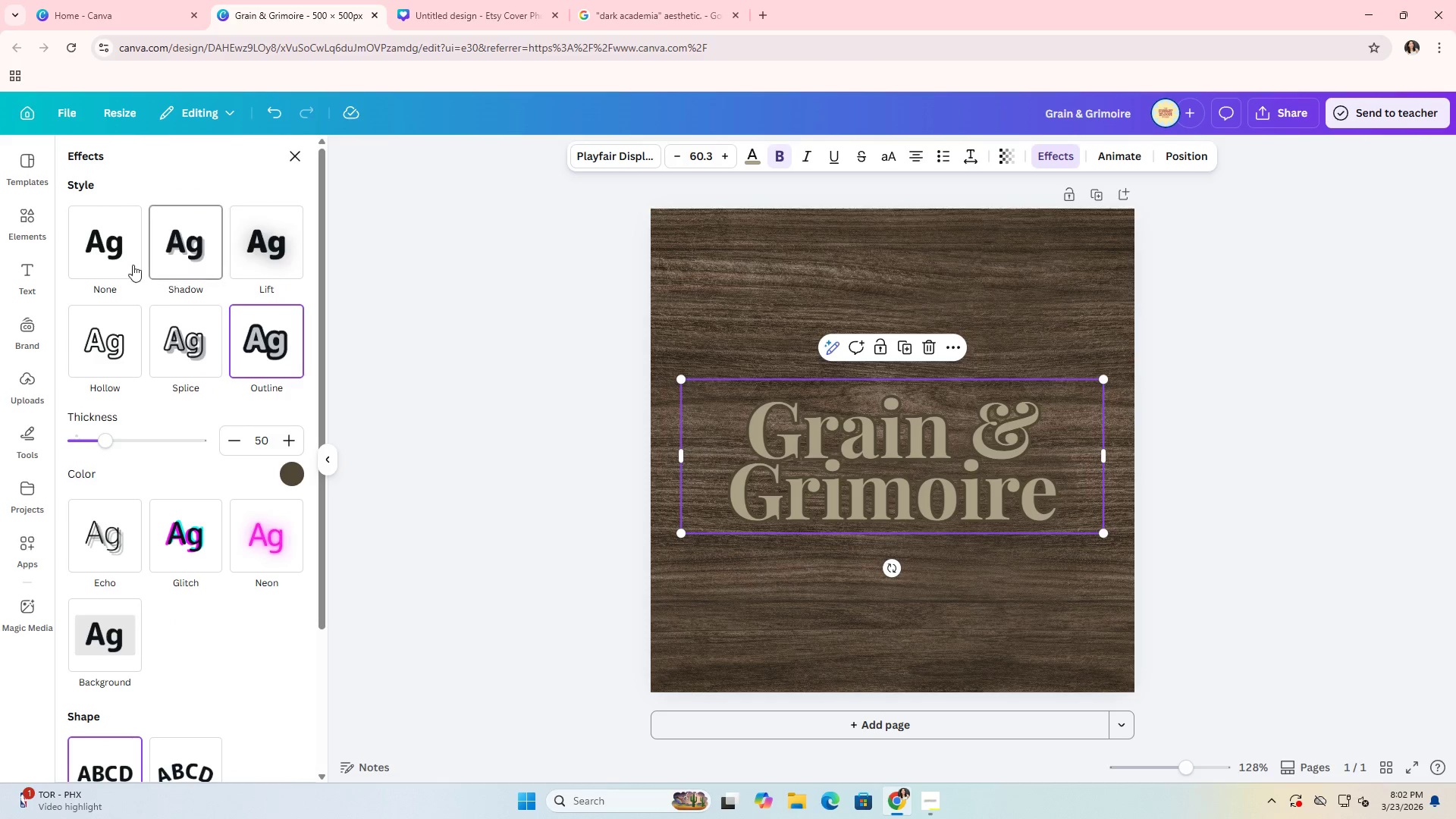 
left_click([108, 263])
 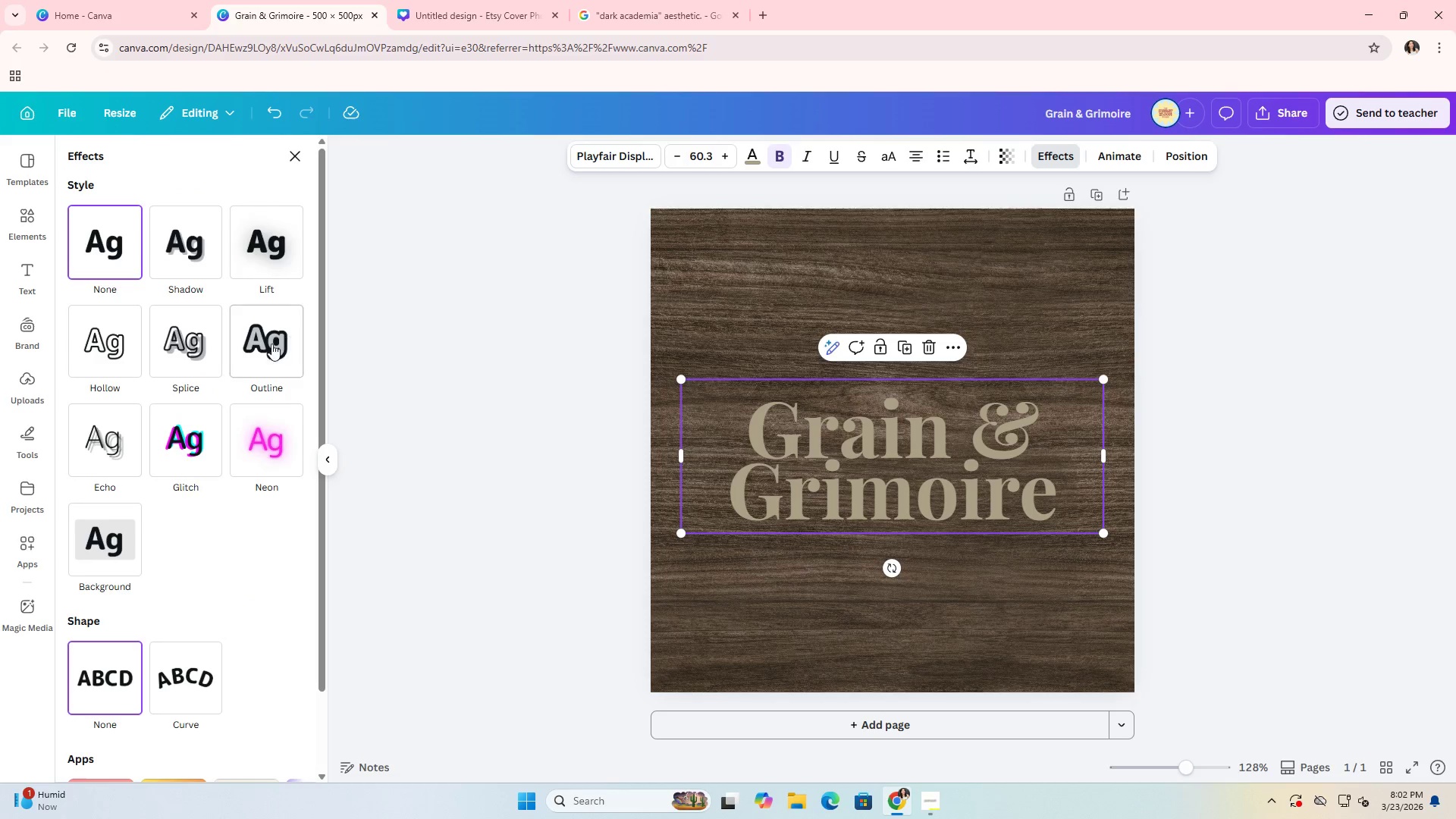 
left_click([265, 256])
 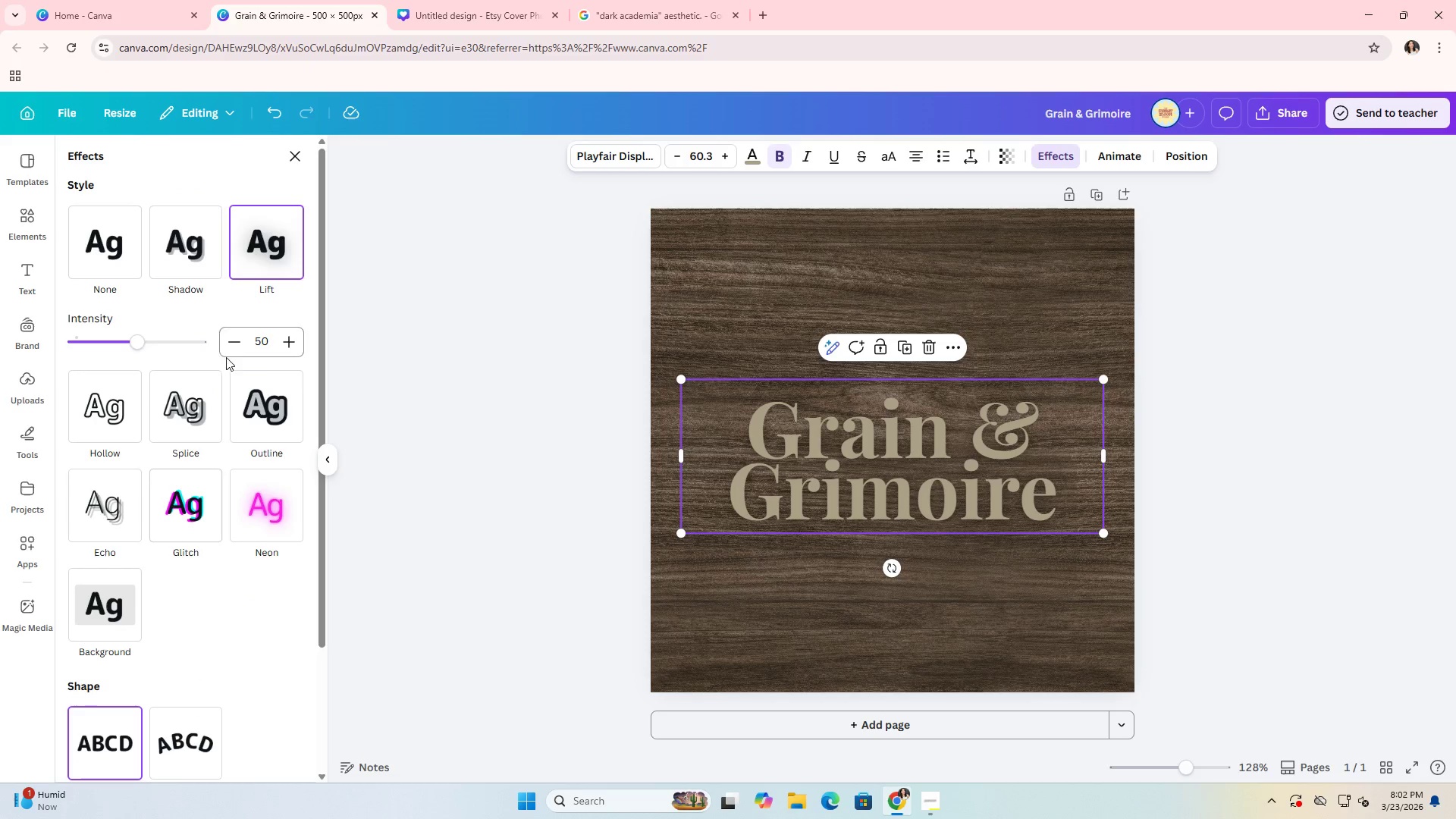 
left_click([170, 342])
 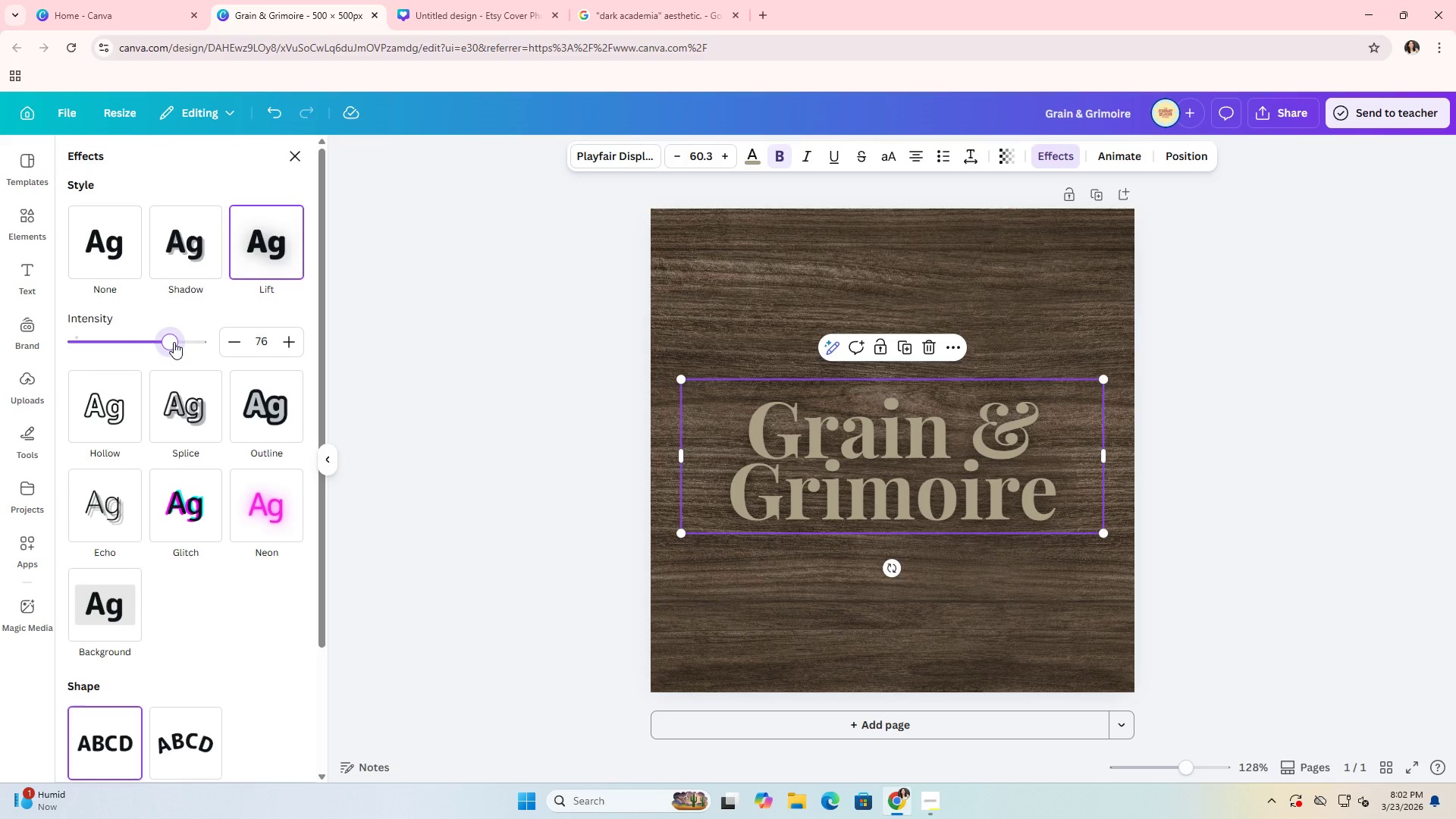 
left_click_drag(start_coordinate=[174, 342], to_coordinate=[249, 355])
 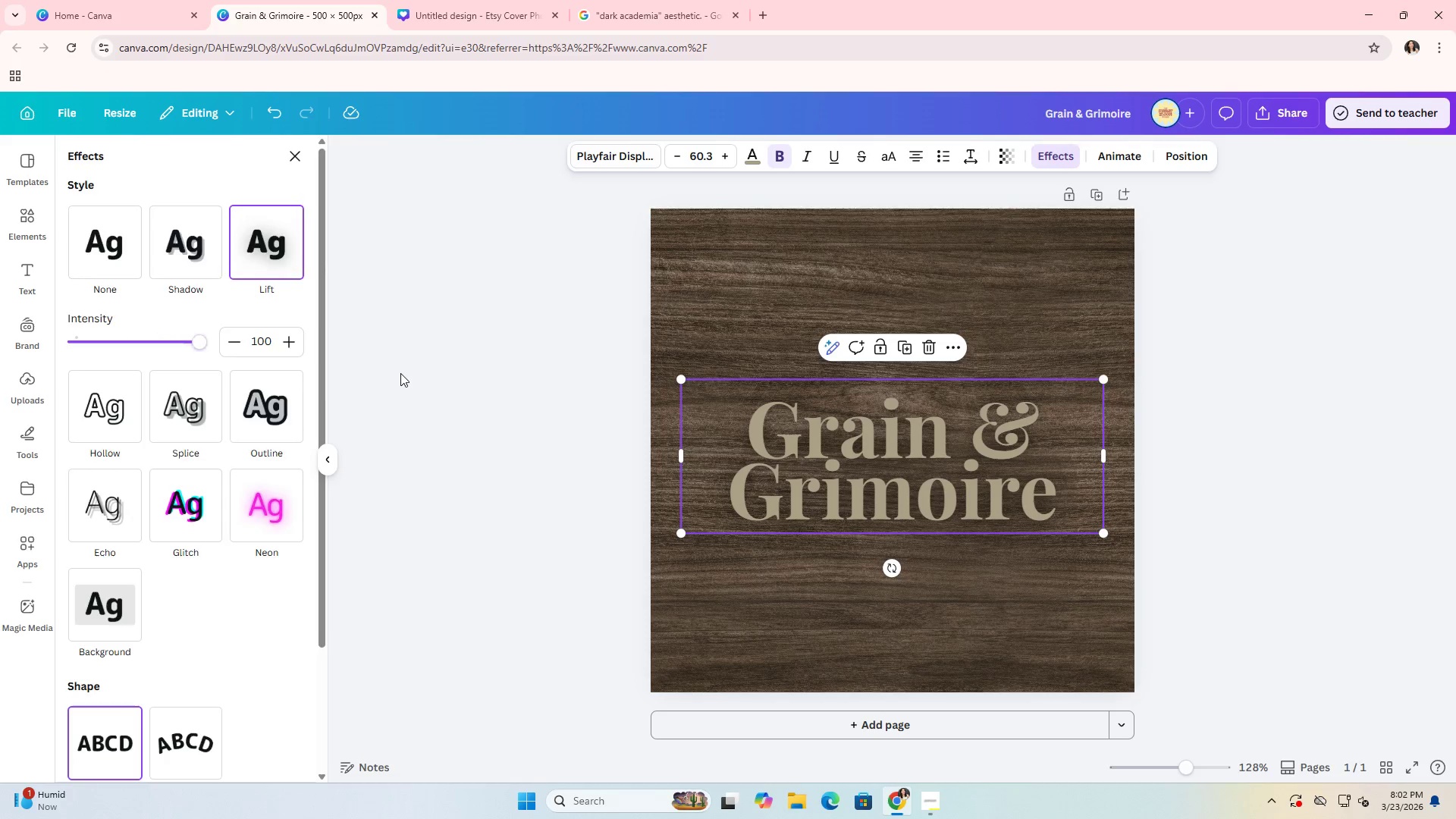 
double_click([400, 373])
 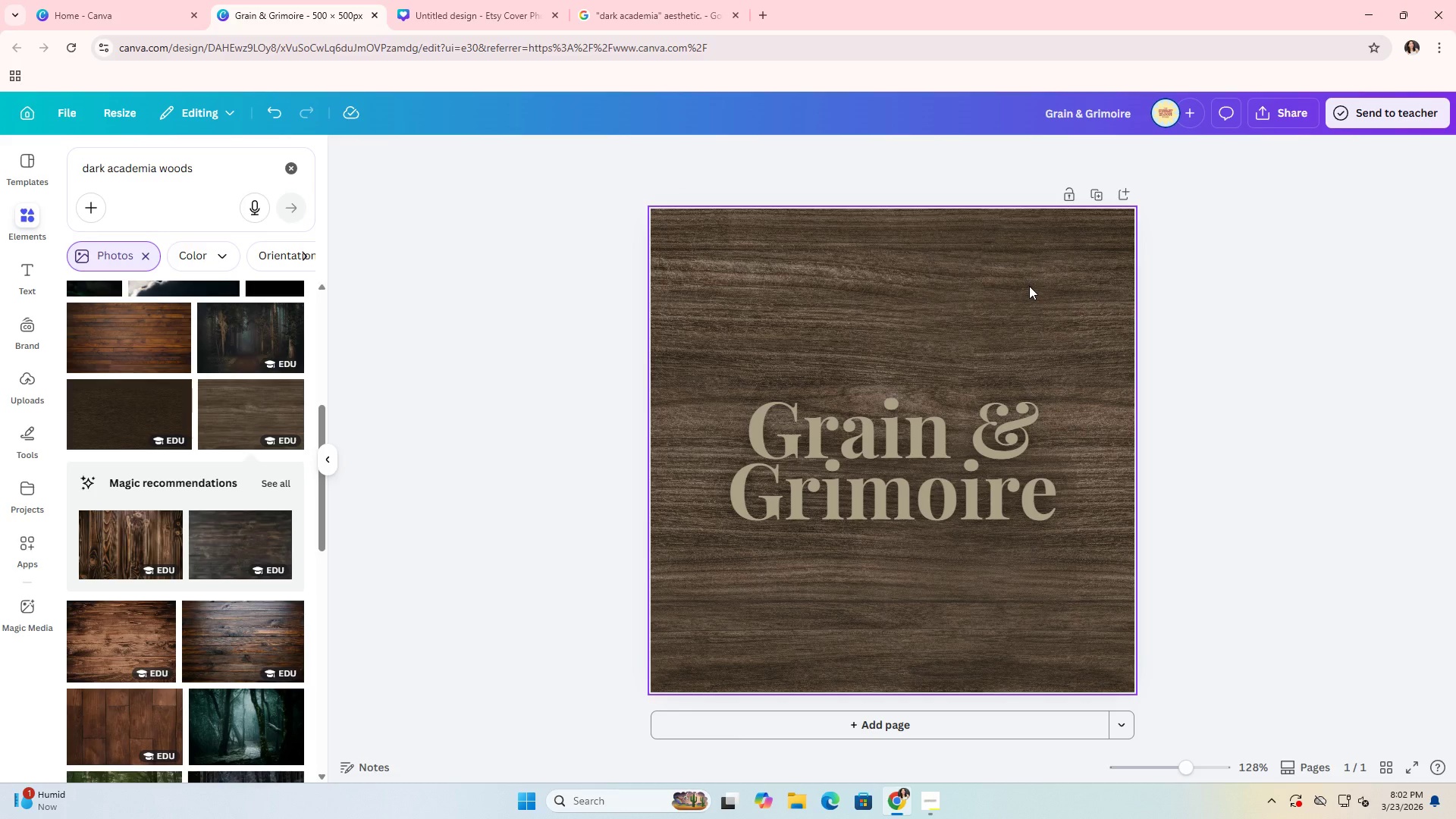 
wait(13.53)
 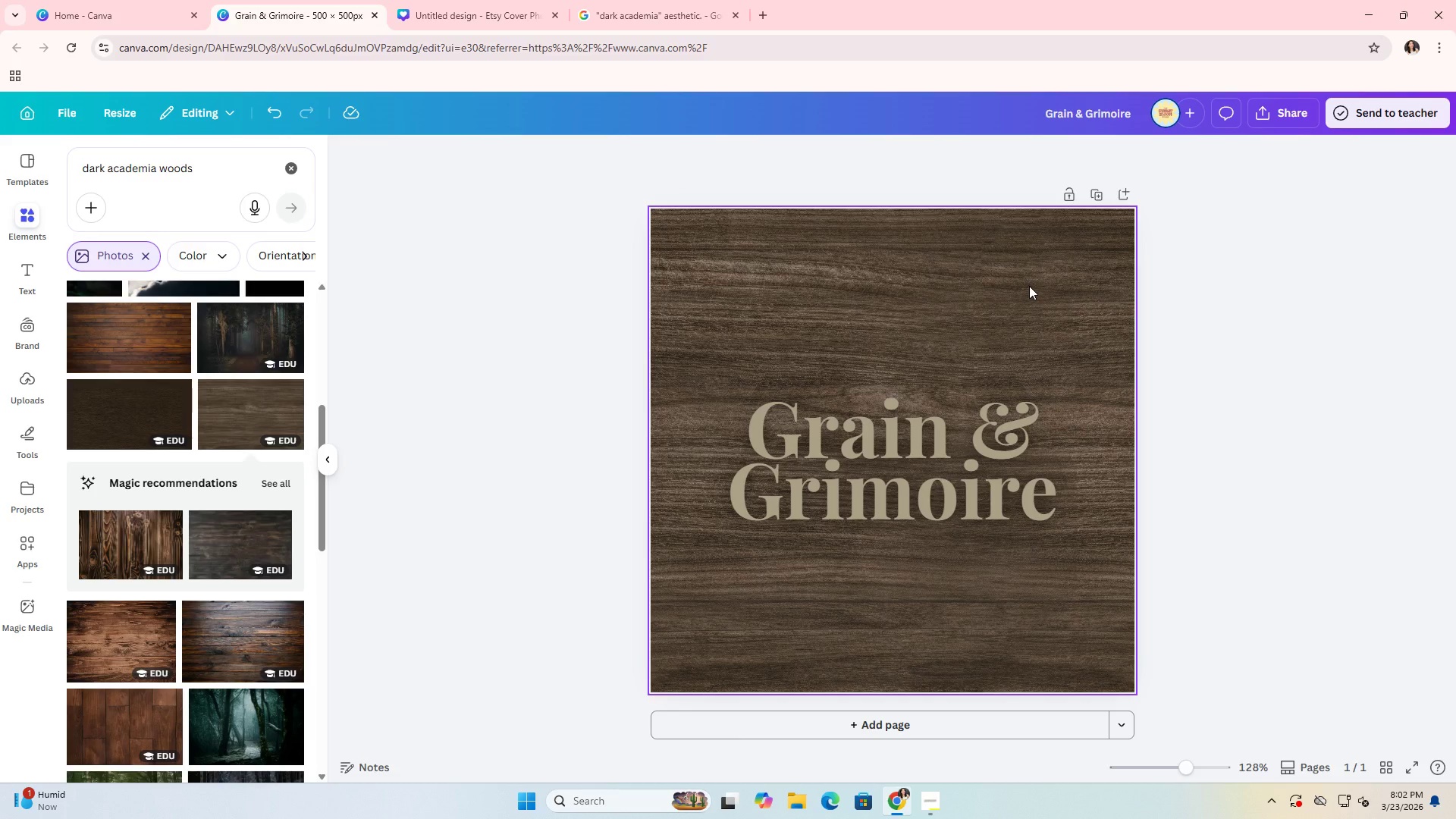 
left_click([874, 416])
 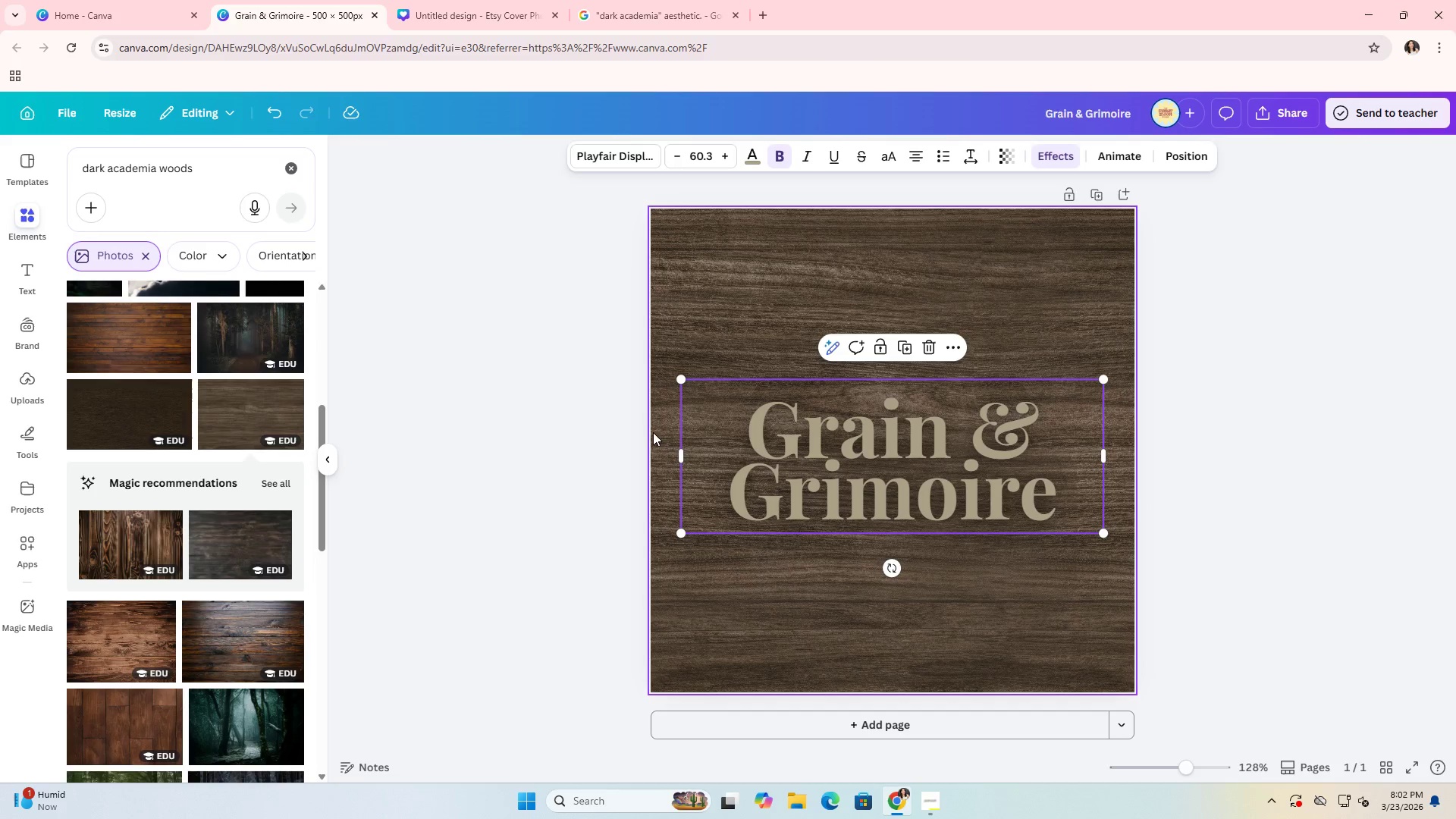 
left_click([671, 417])
 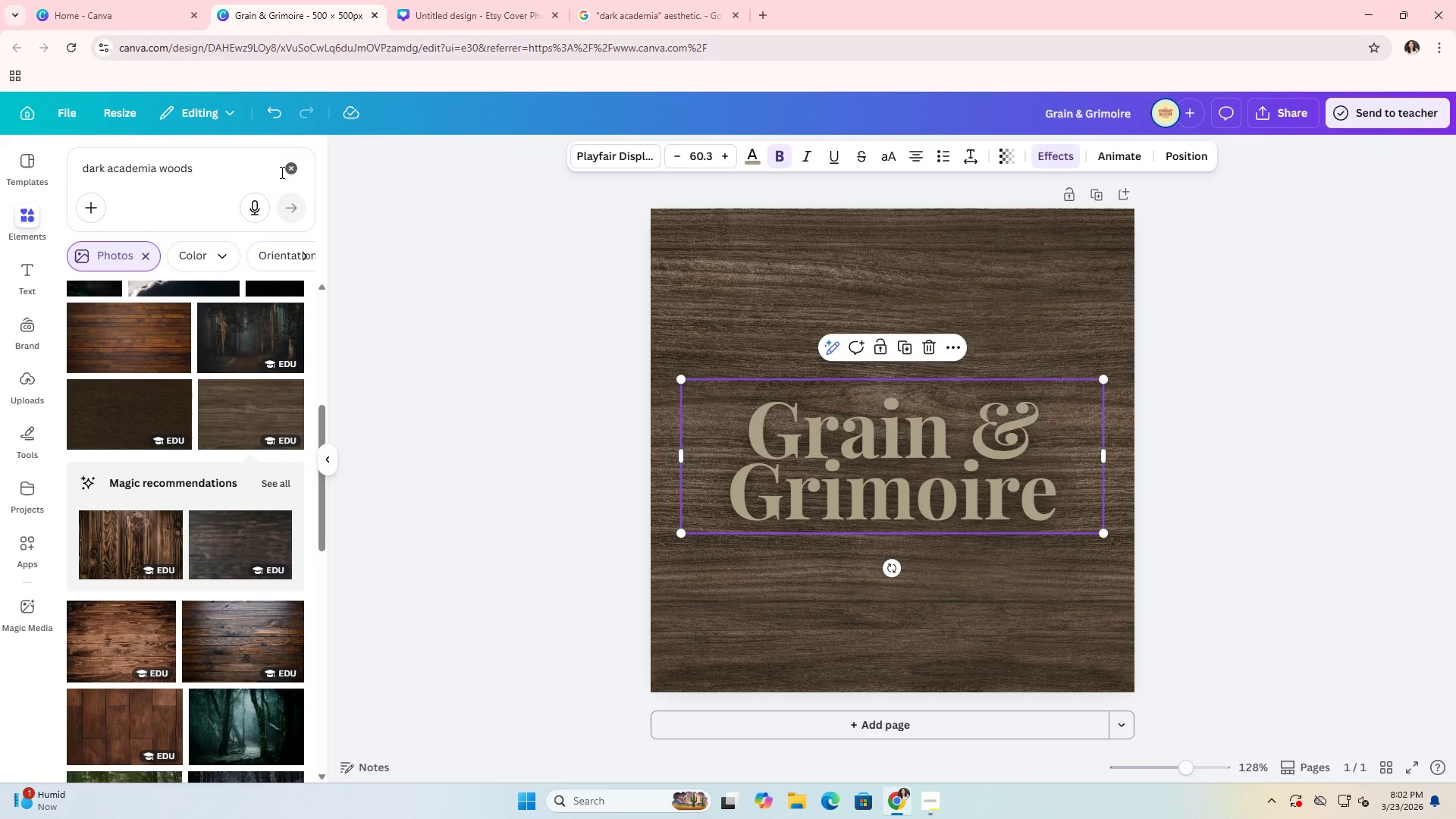 
left_click([291, 168])
 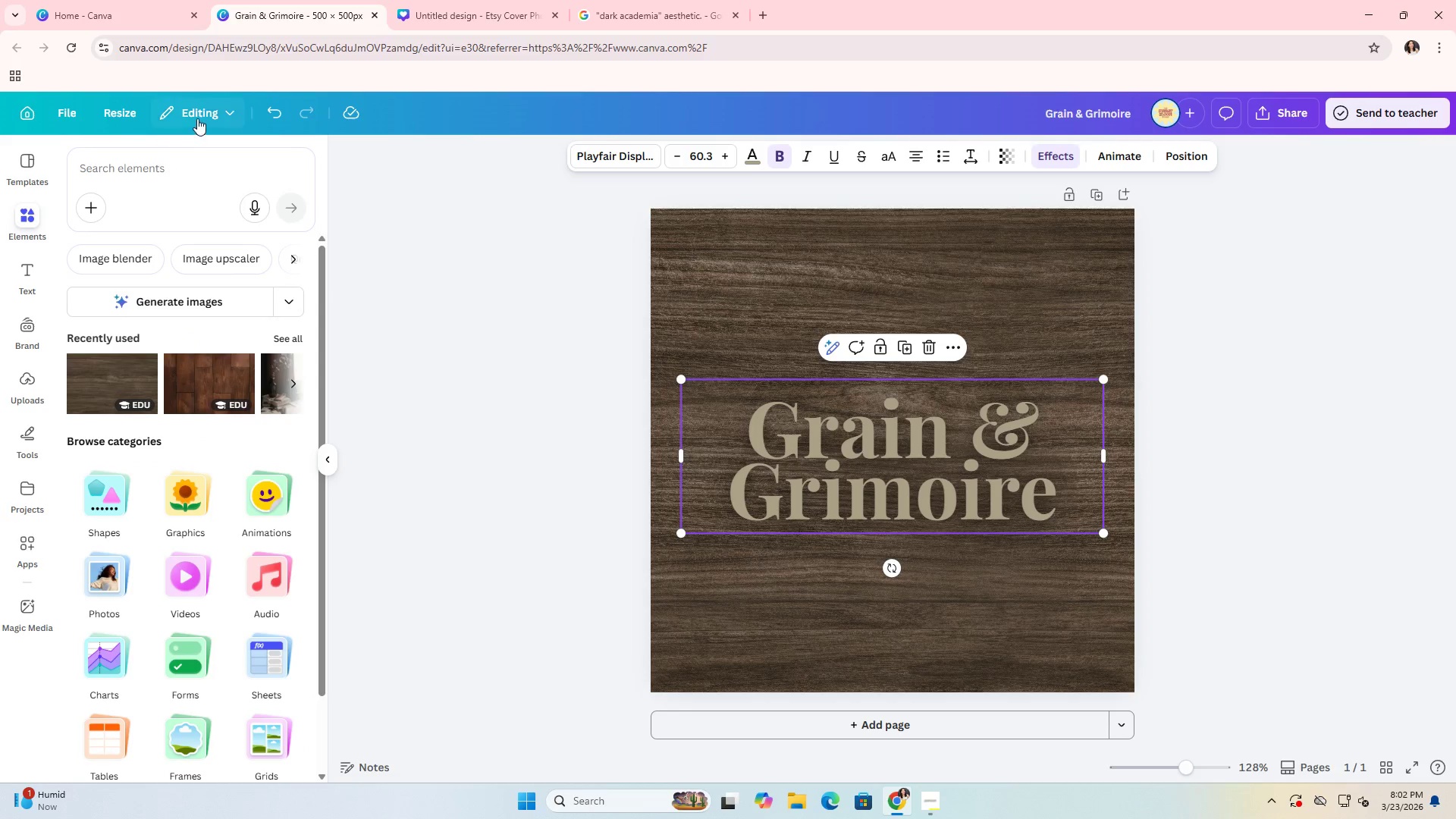 
left_click([153, 160])
 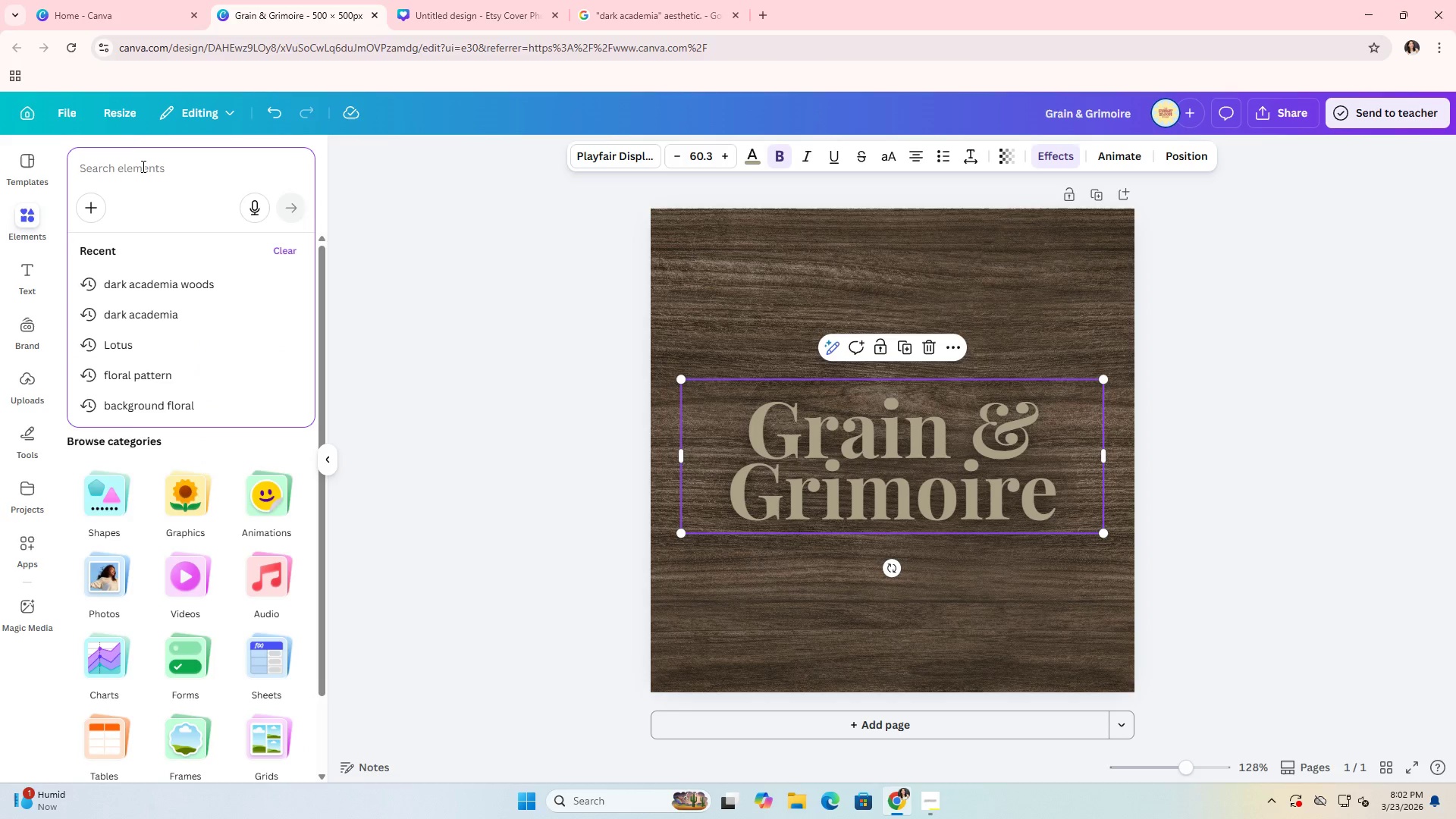 
type(botanical)
 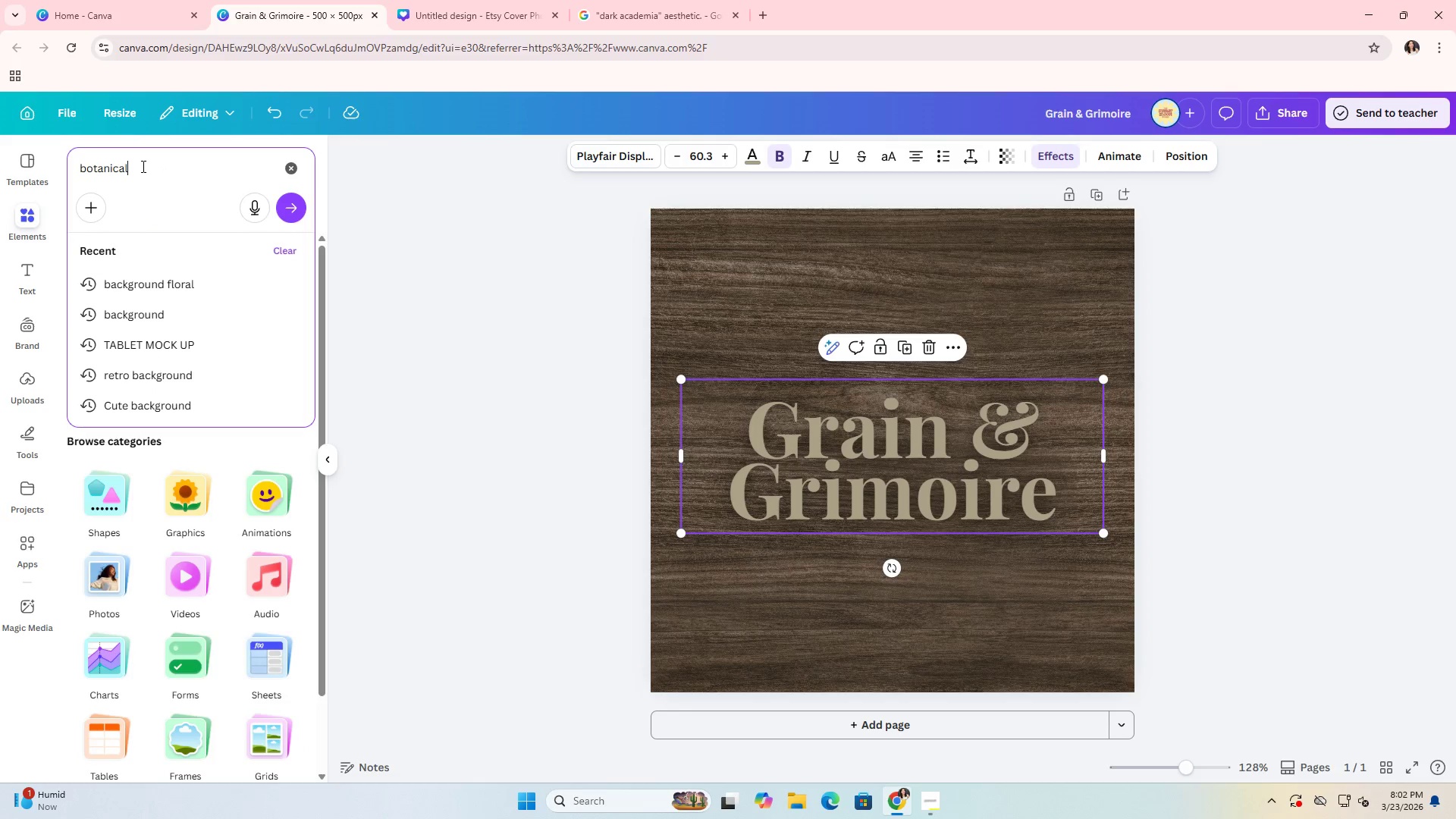 
key(Enter)
 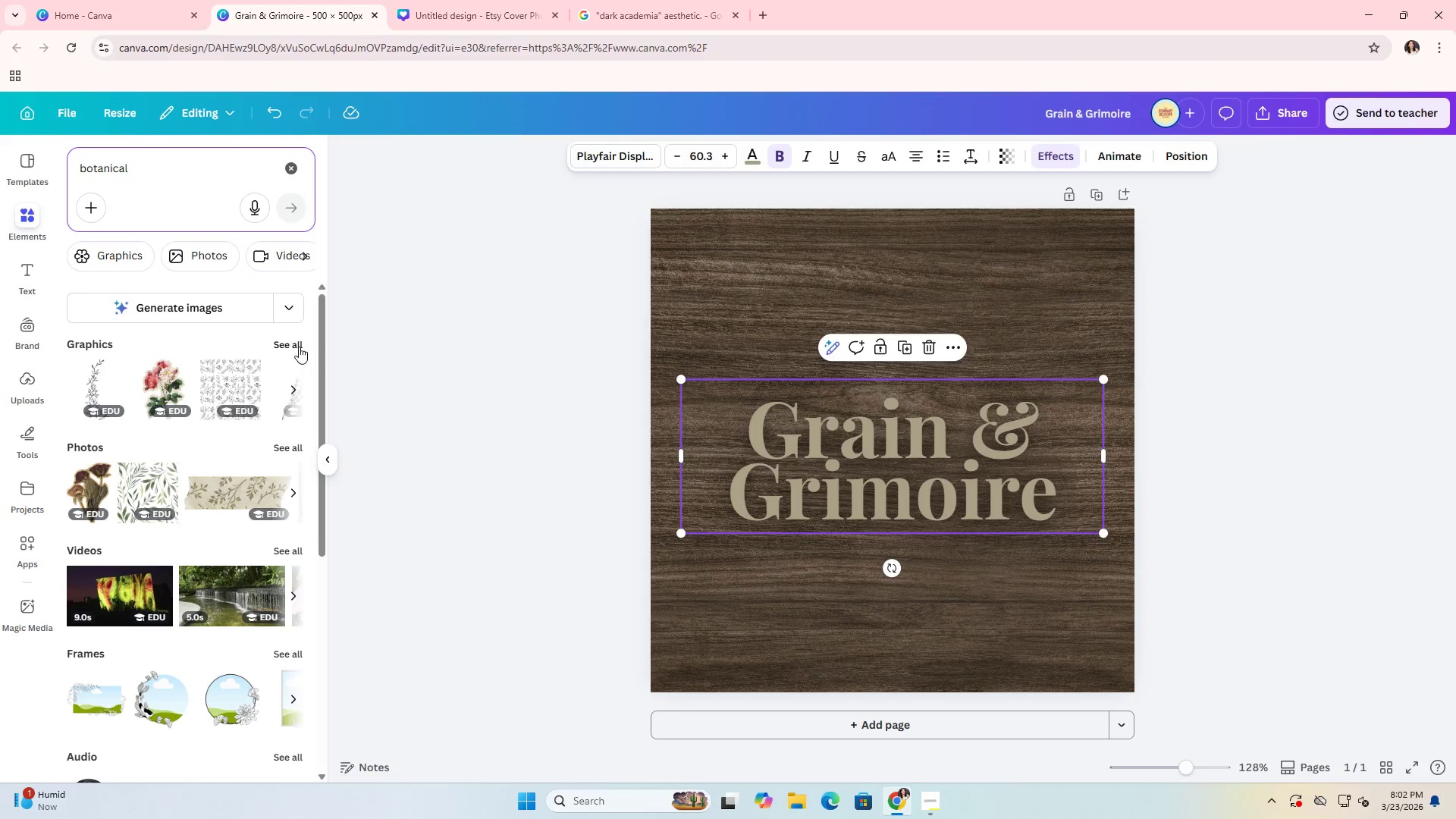 
left_click([297, 347])
 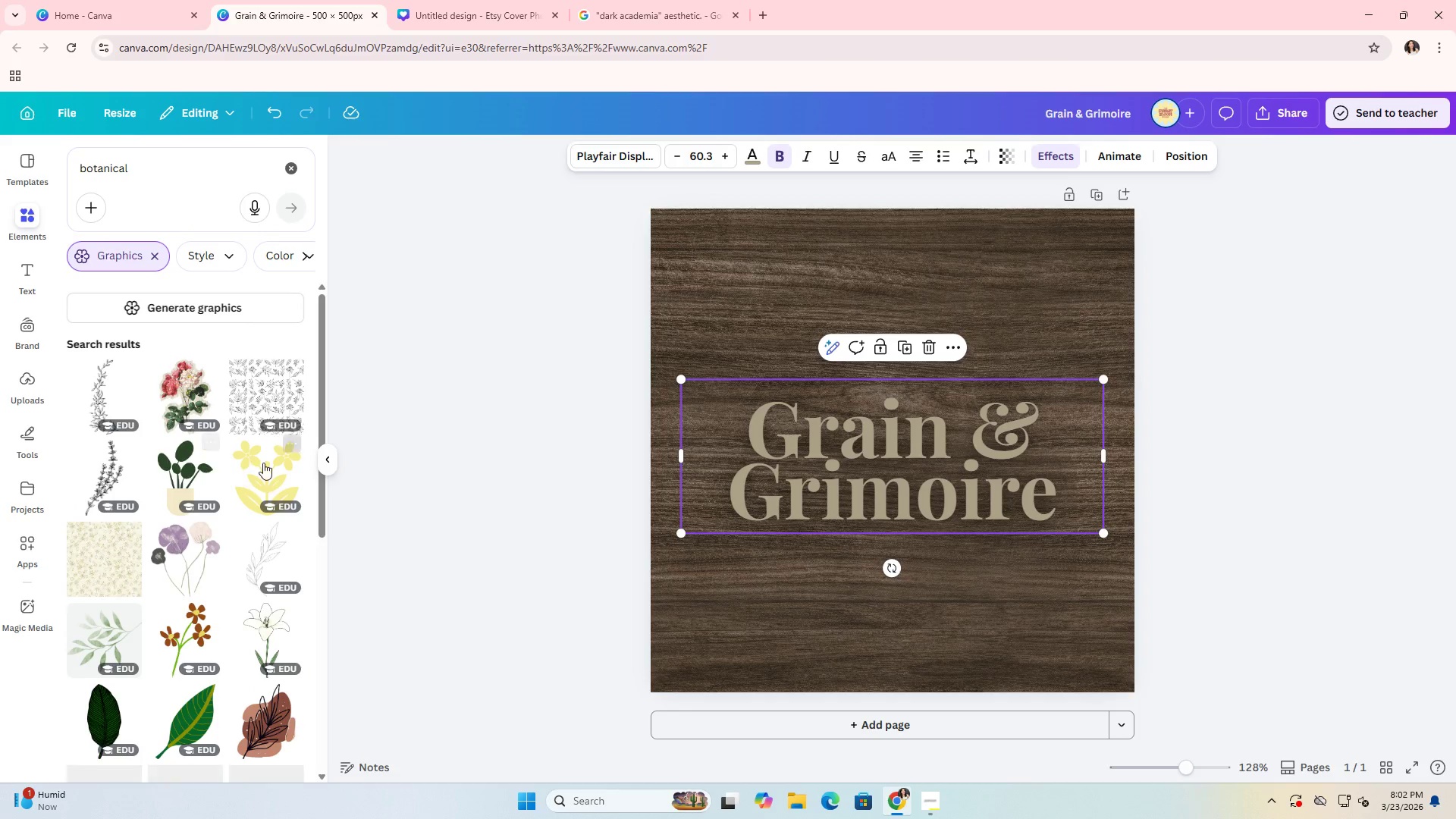 
scroll: coordinate [252, 535], scroll_direction: down, amount: 7.0
 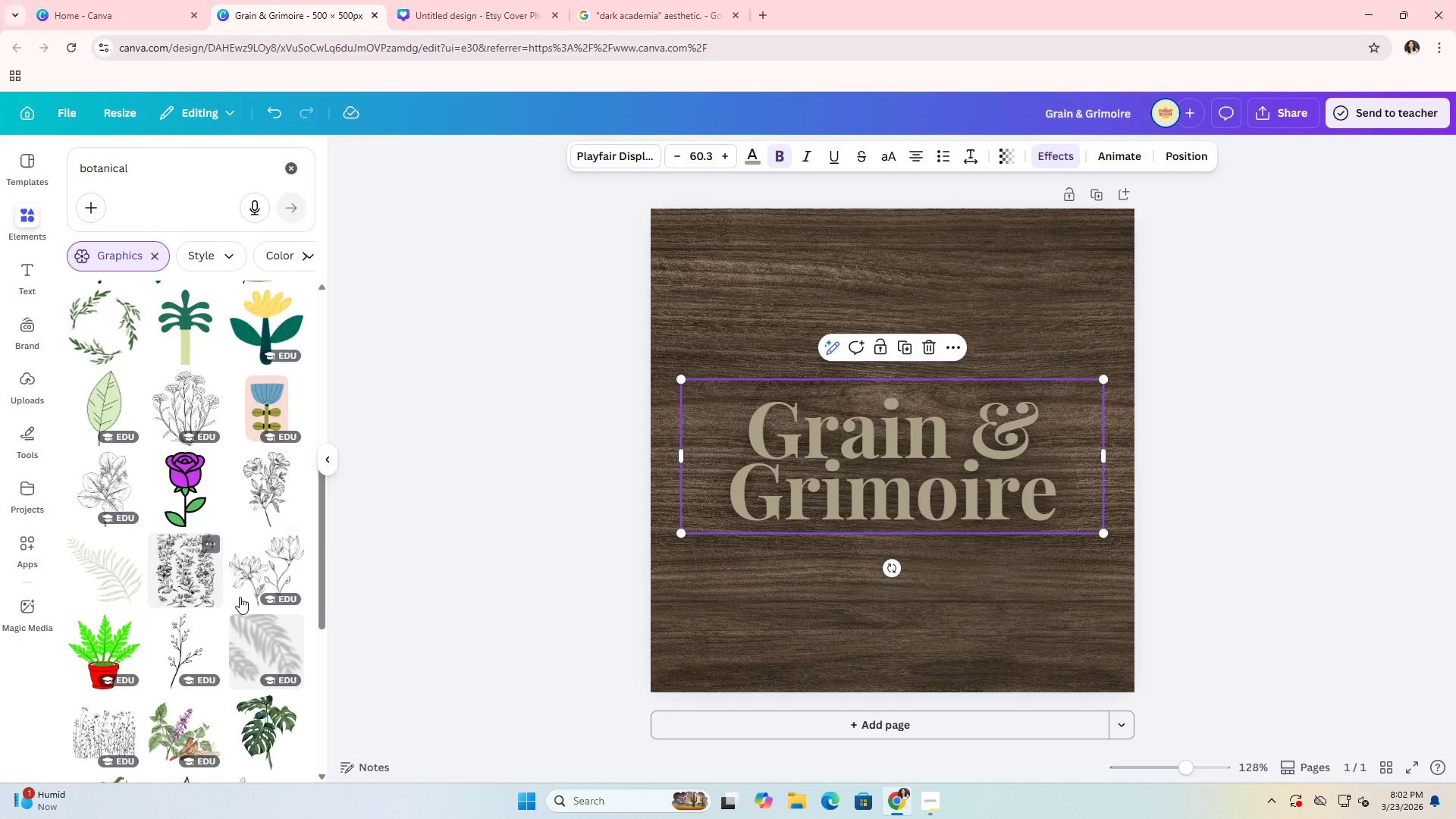 
left_click([256, 637])
 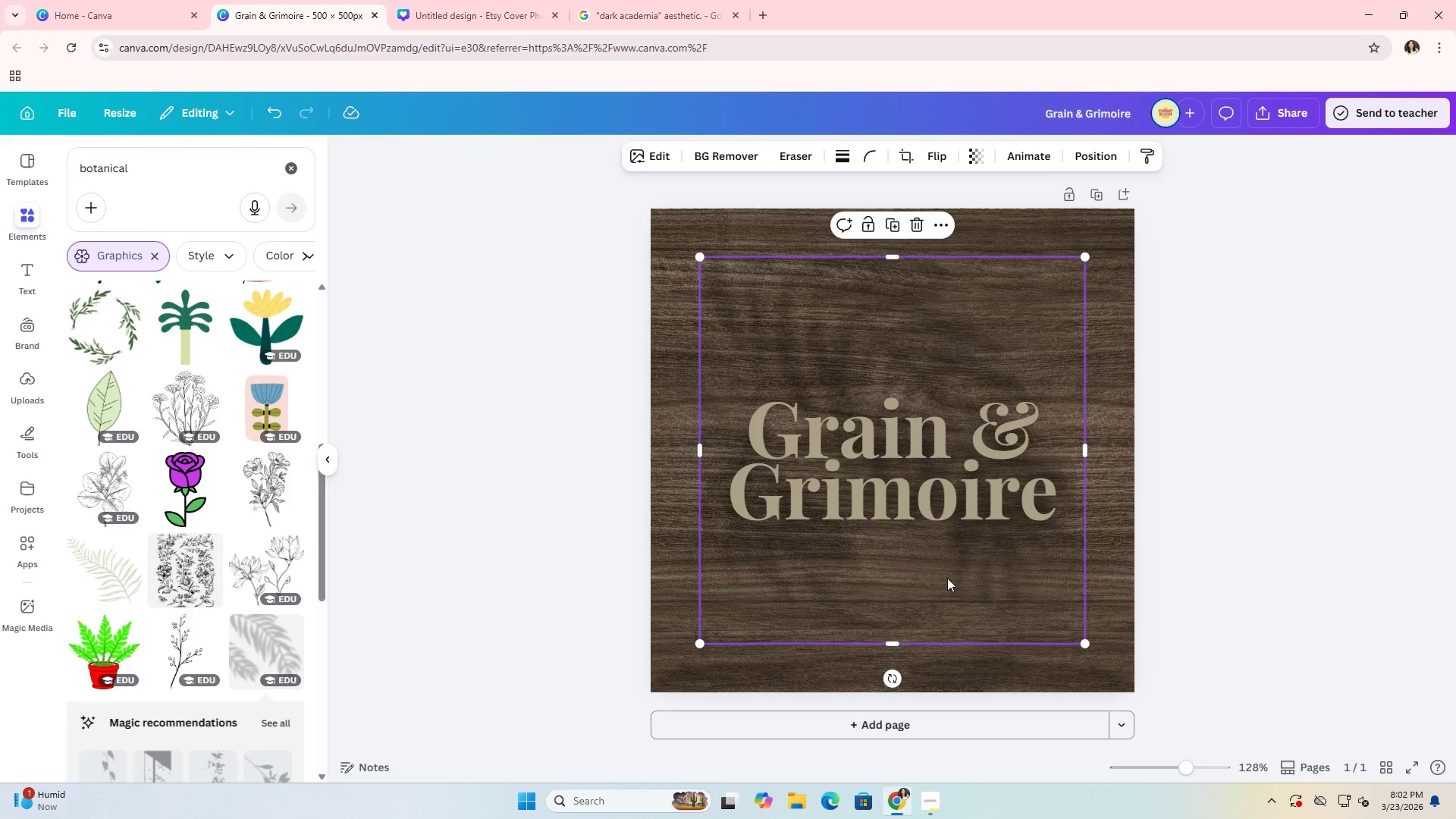 
left_click_drag(start_coordinate=[952, 587], to_coordinate=[895, 535])
 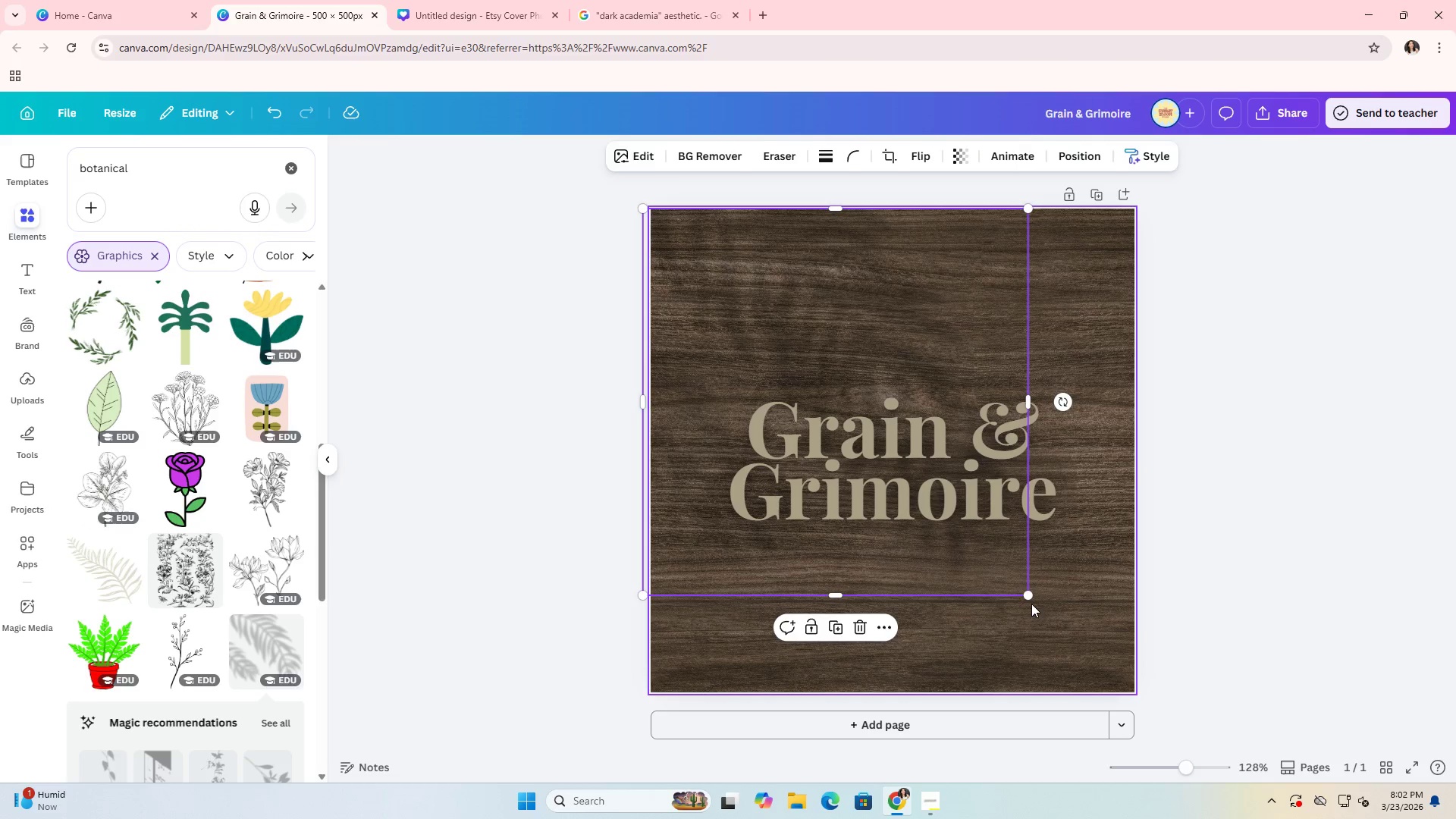 
left_click_drag(start_coordinate=[1031, 602], to_coordinate=[1126, 660])
 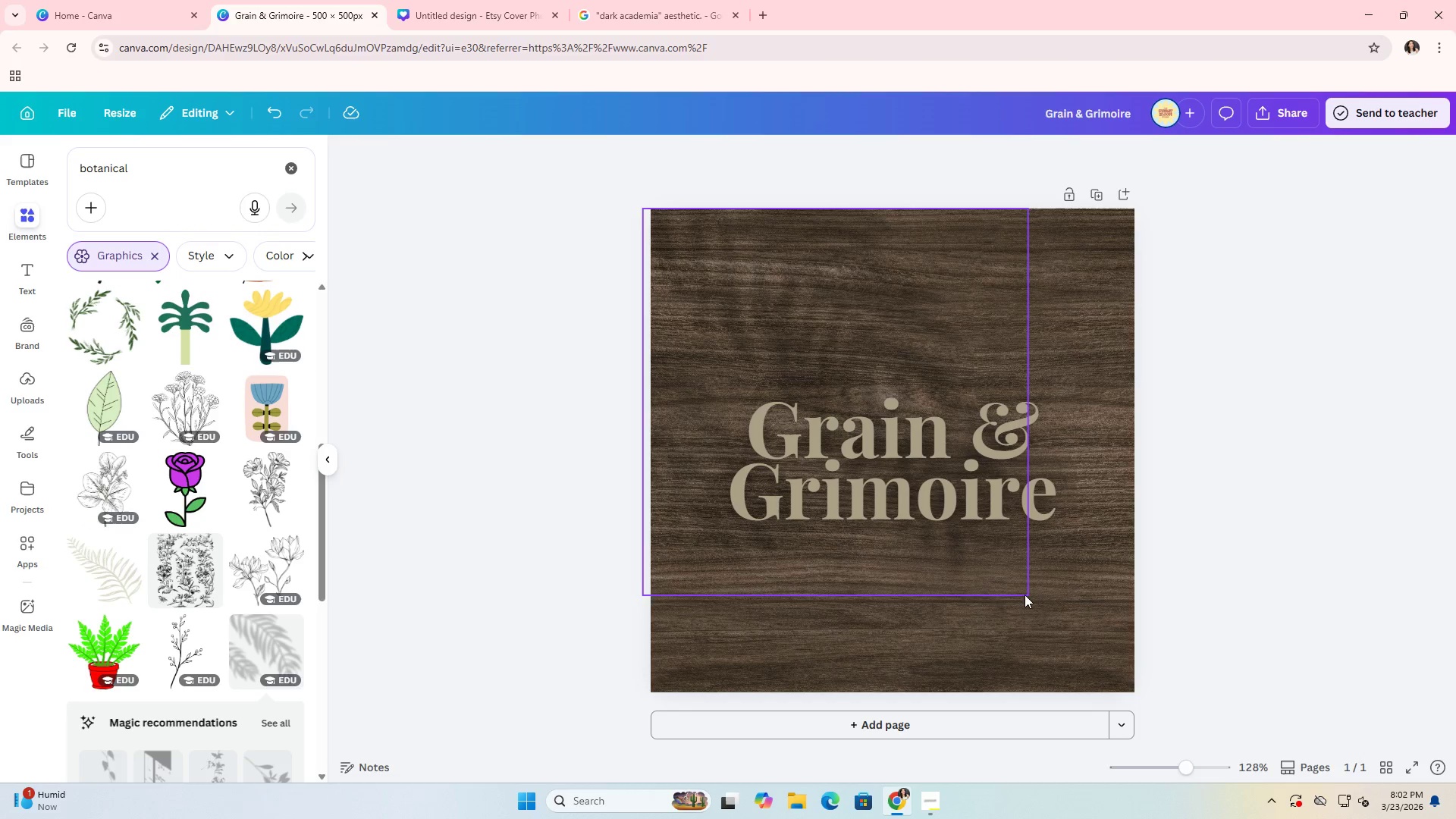 
left_click([1022, 592])
 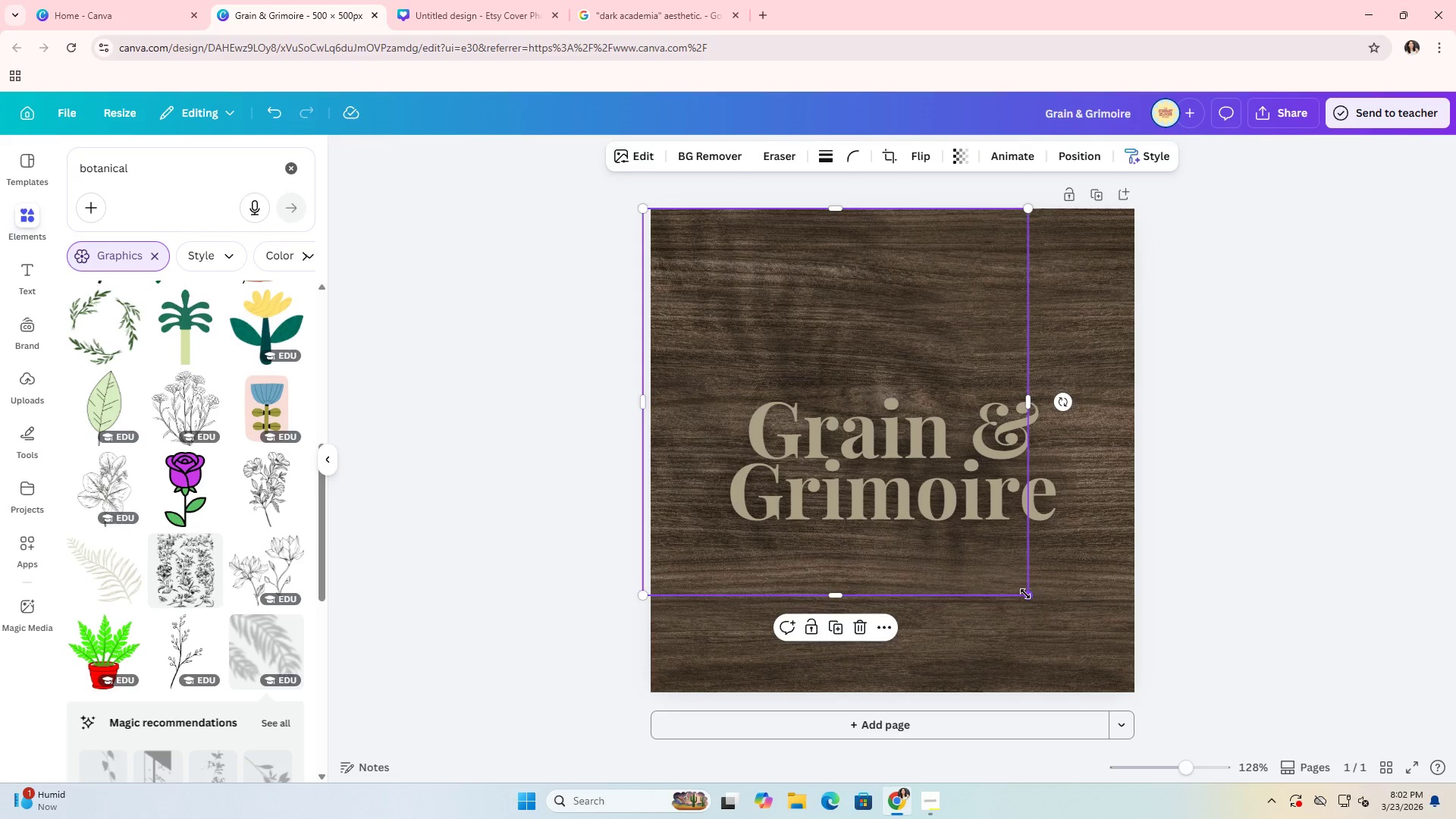 
left_click_drag(start_coordinate=[1025, 594], to_coordinate=[937, 391])
 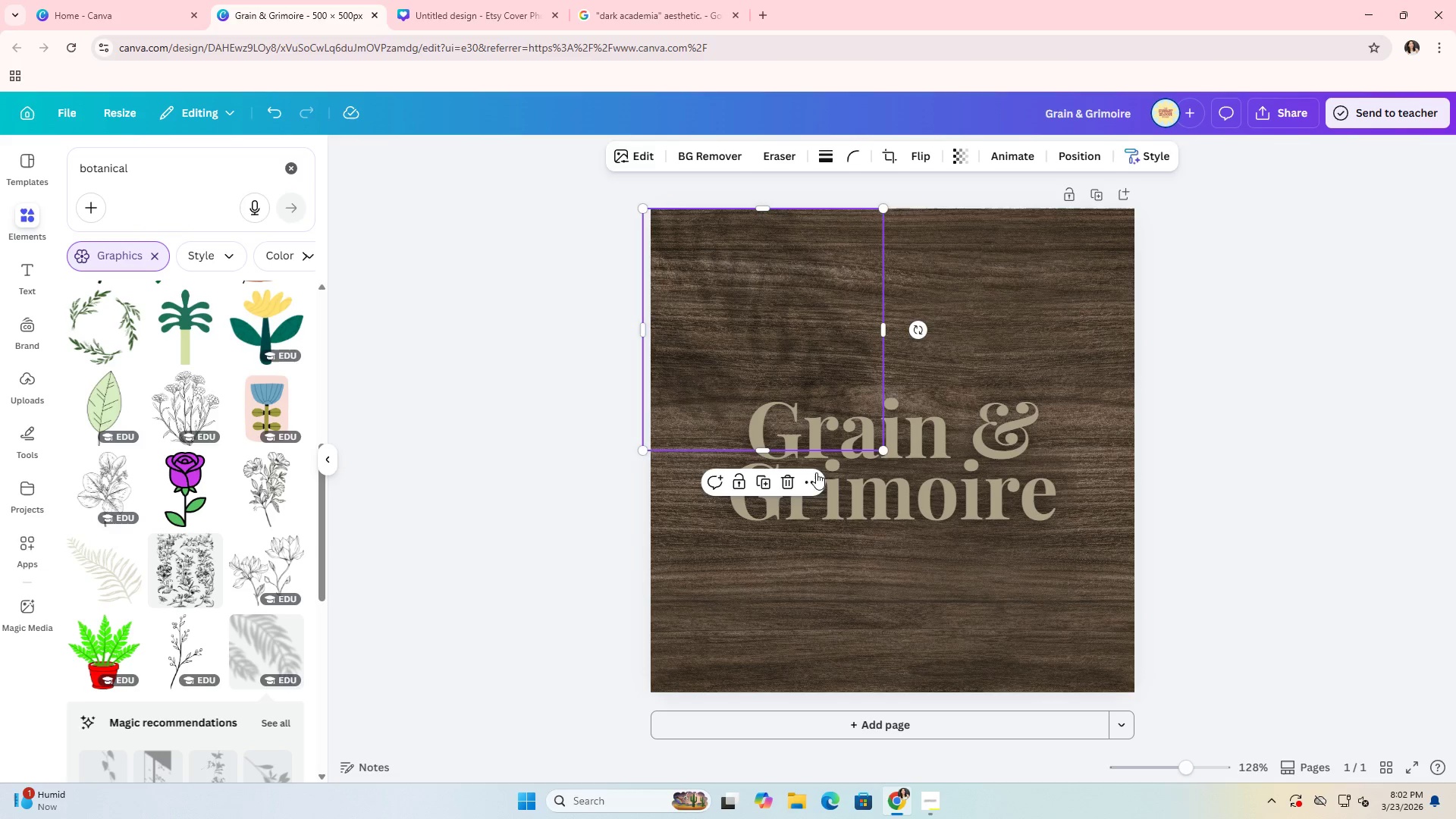 
left_click([792, 483])
 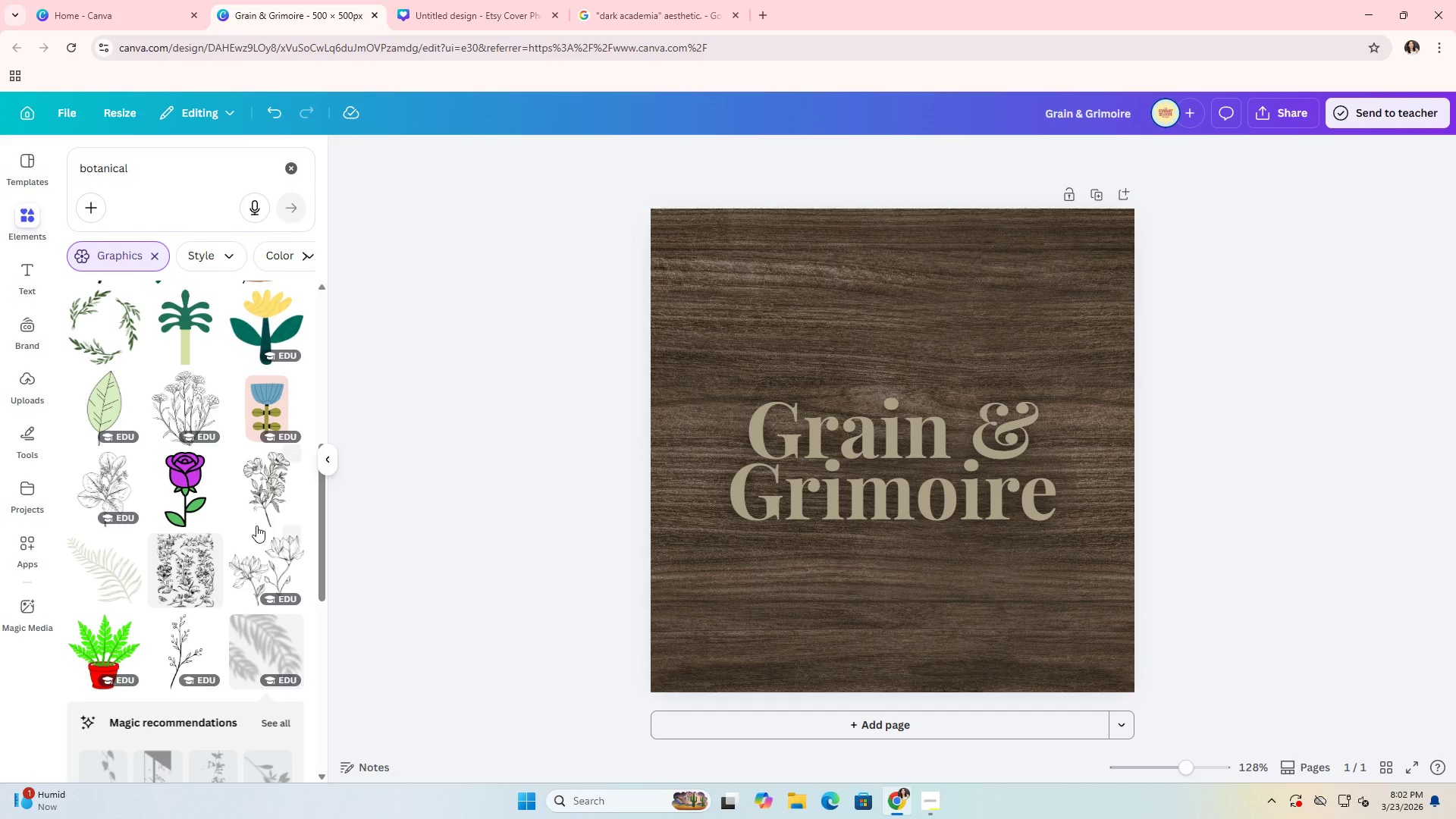 
scroll: coordinate [258, 527], scroll_direction: down, amount: 2.0
 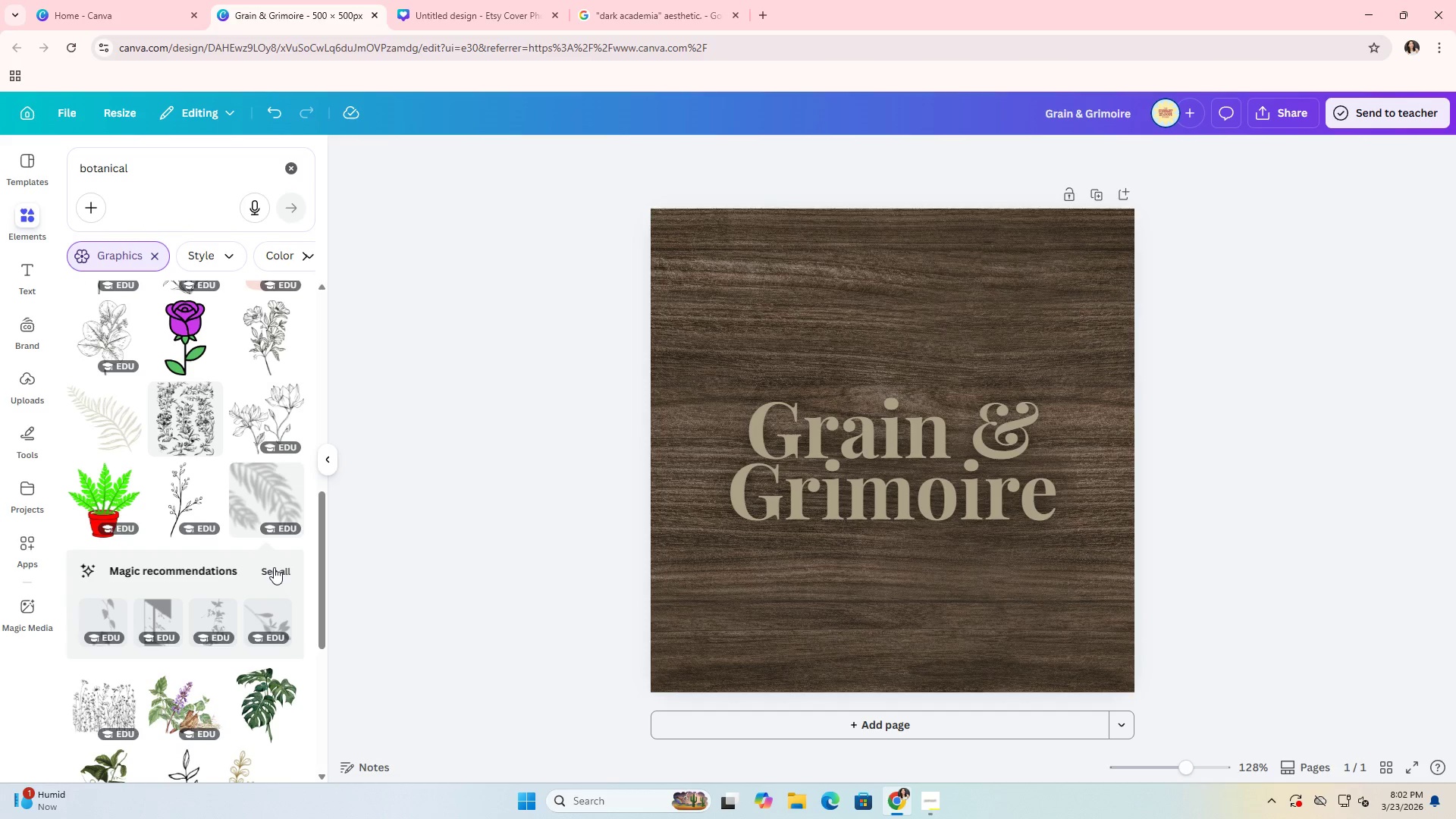 
left_click([275, 567])
 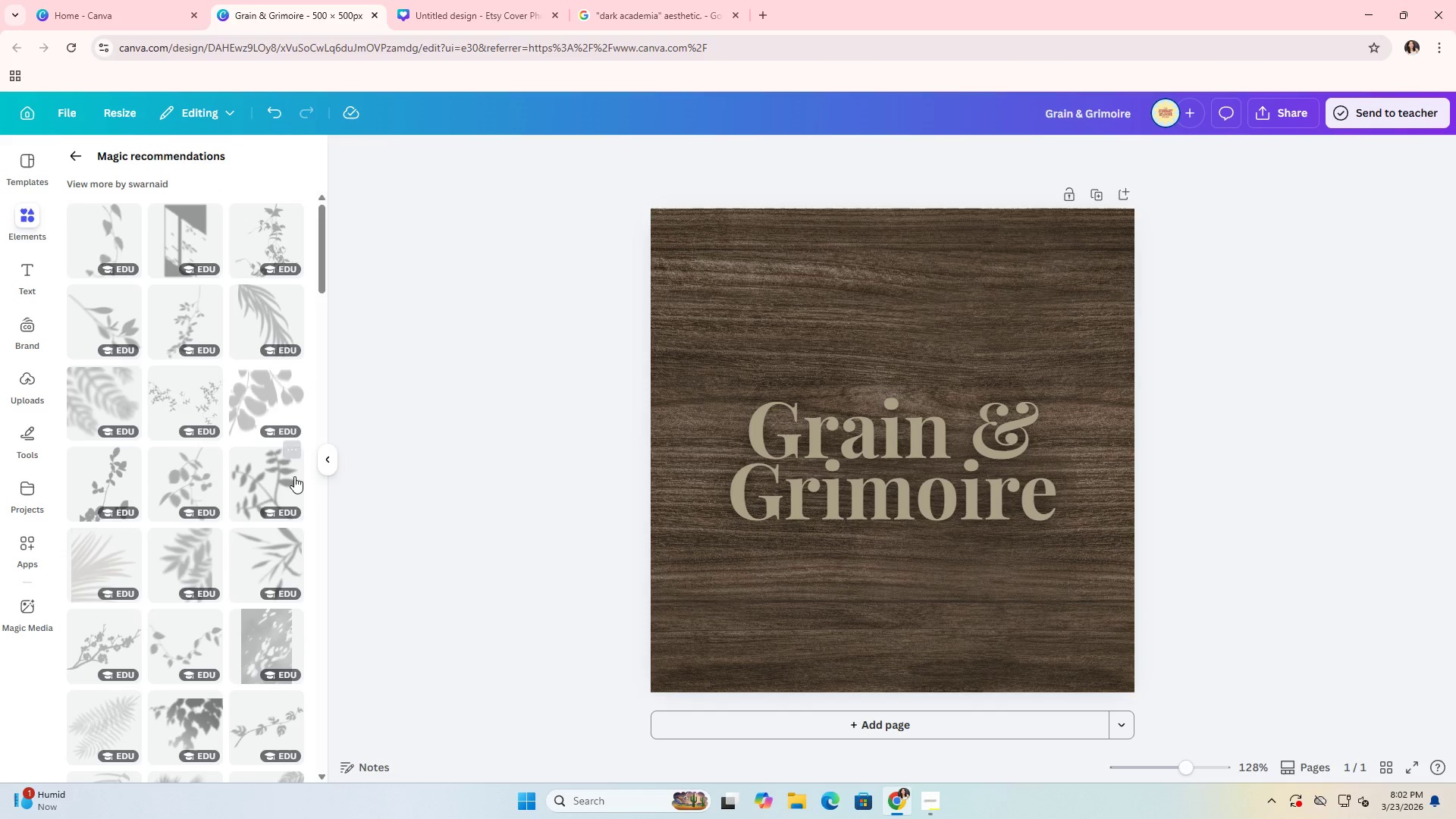 
left_click([121, 570])
 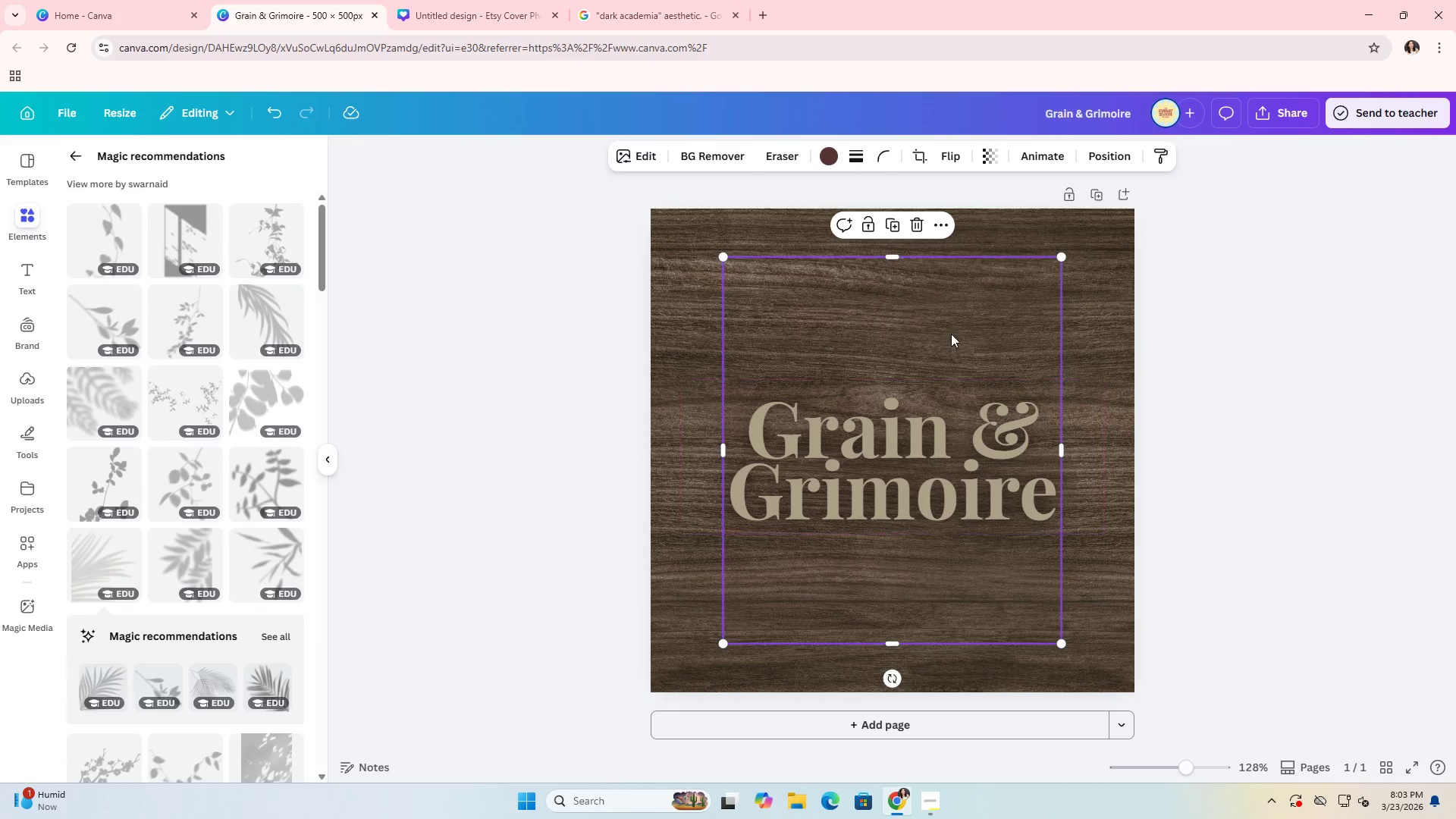 
left_click_drag(start_coordinate=[952, 333], to_coordinate=[904, 334])
 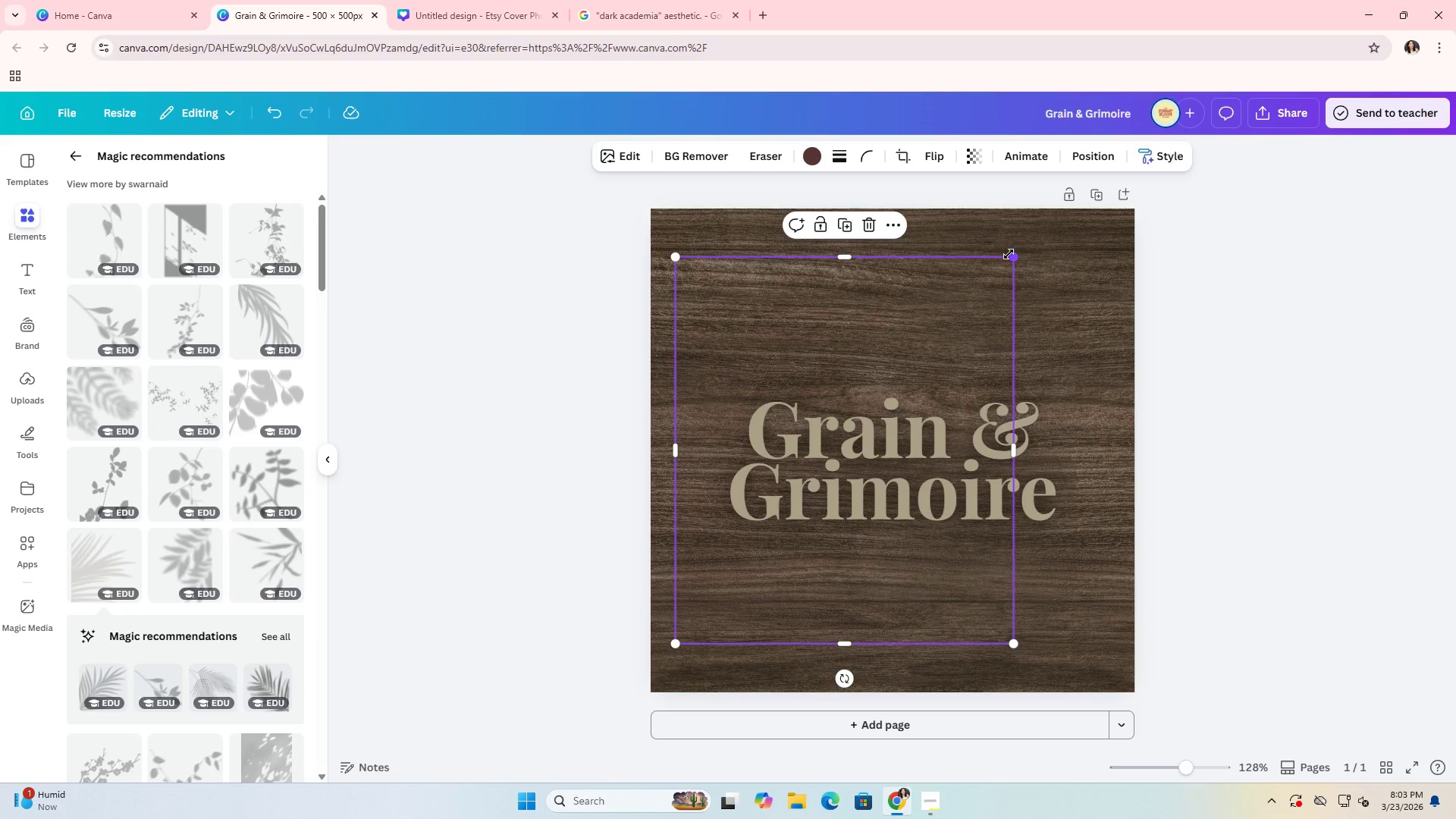 
left_click_drag(start_coordinate=[1009, 255], to_coordinate=[1189, 213])
 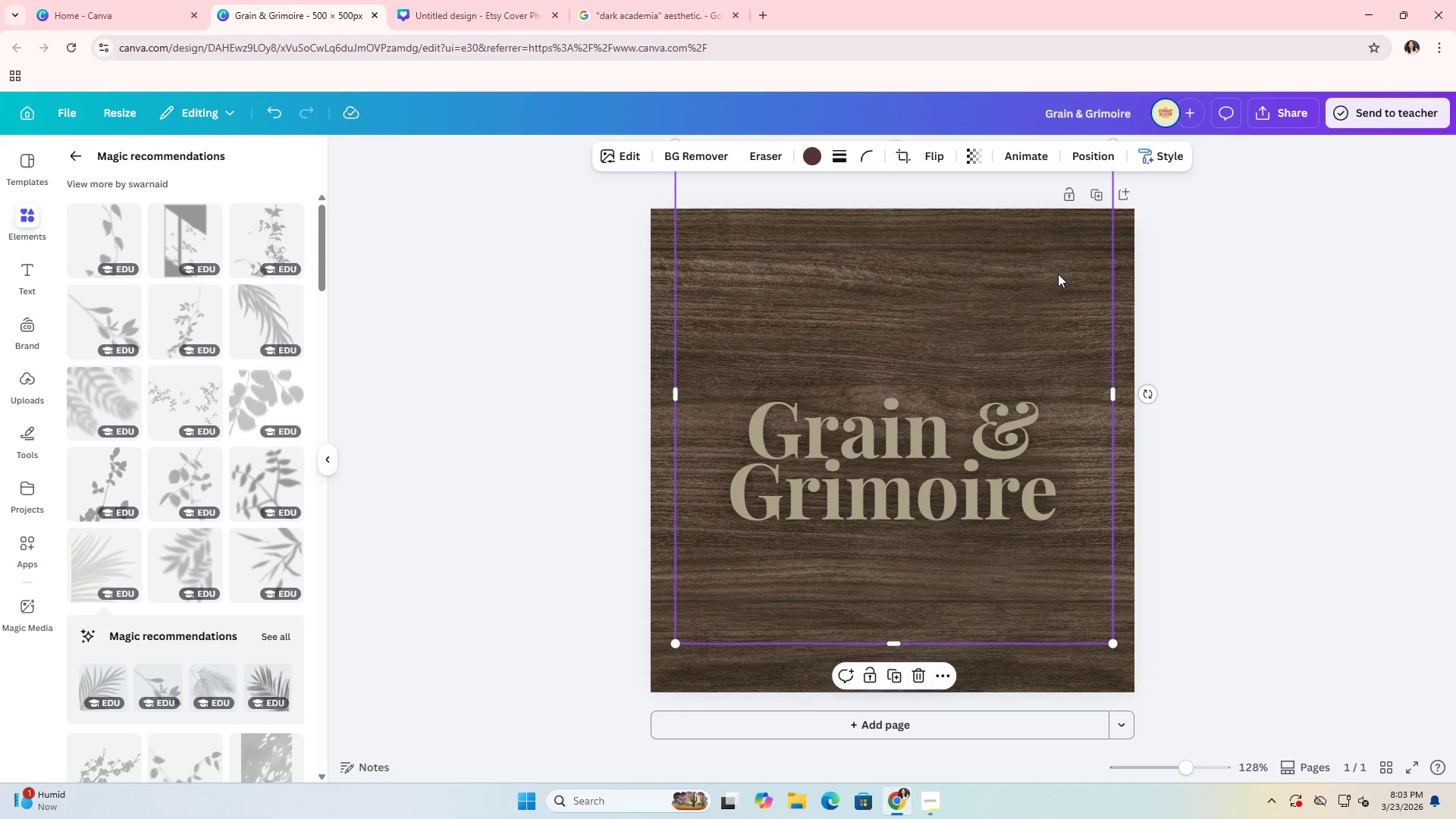 
left_click_drag(start_coordinate=[1059, 271], to_coordinate=[1038, 306])
 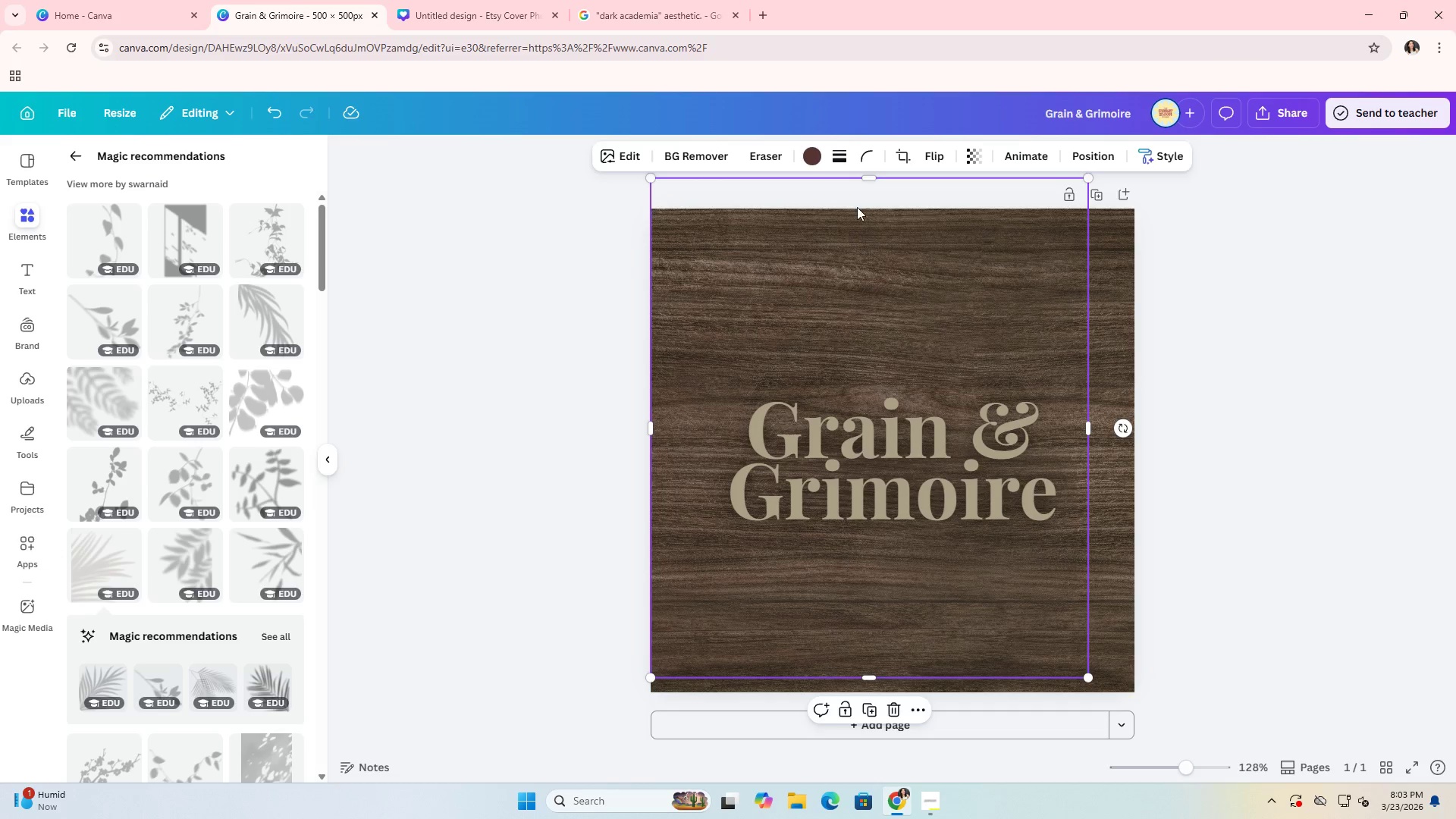 
left_click([820, 159])
 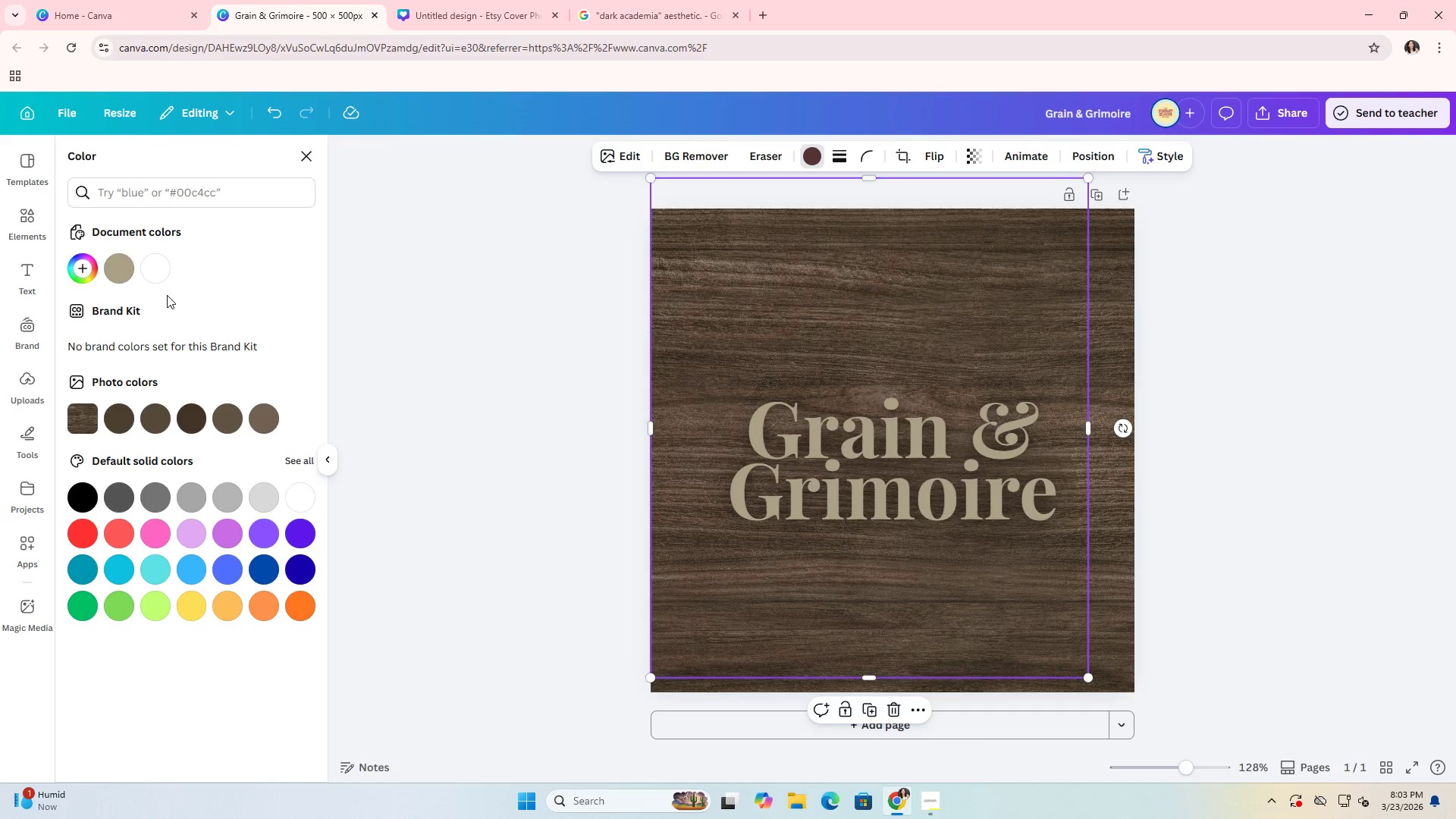 
left_click([158, 274])
 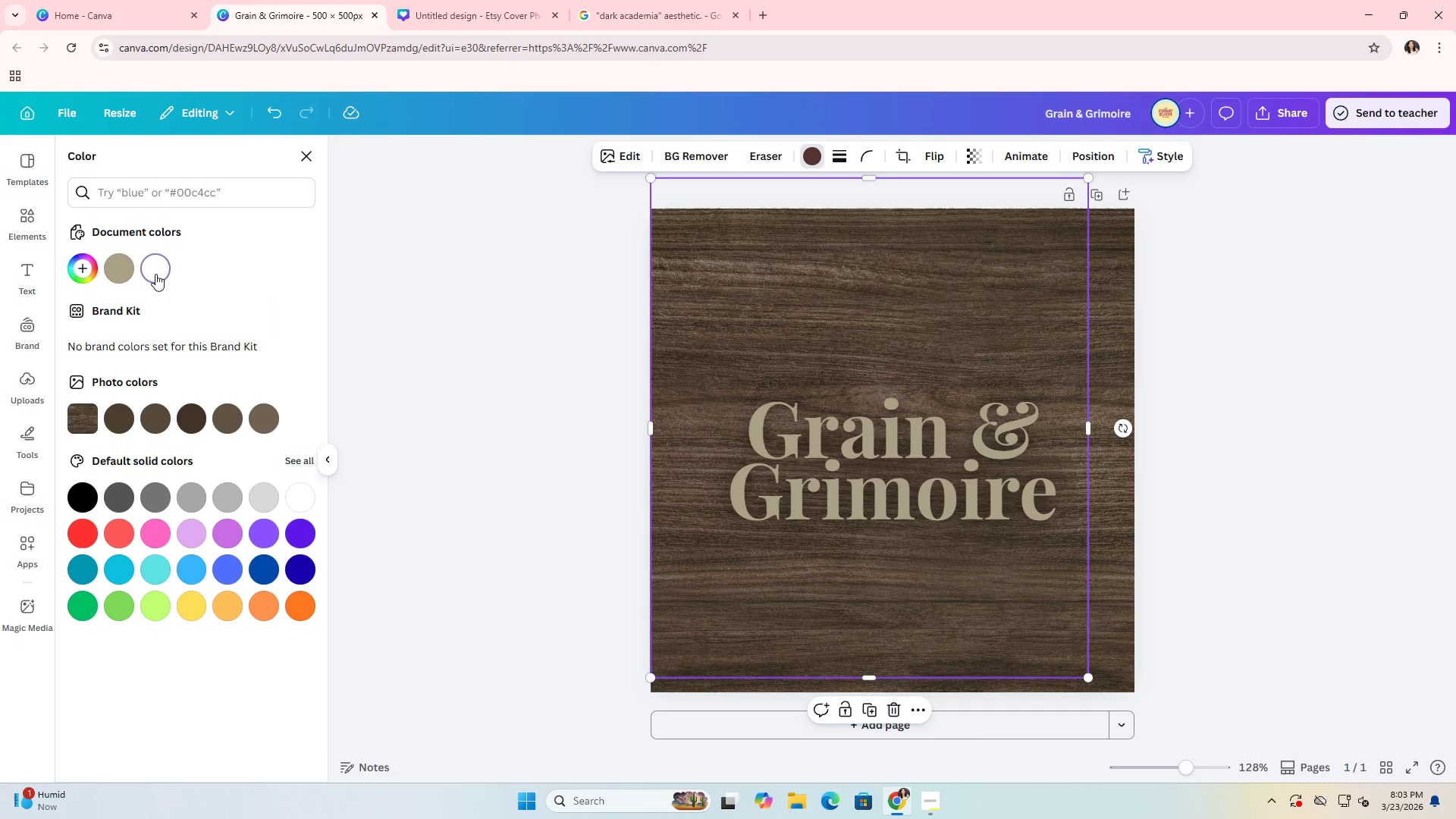 
left_click([155, 274])
 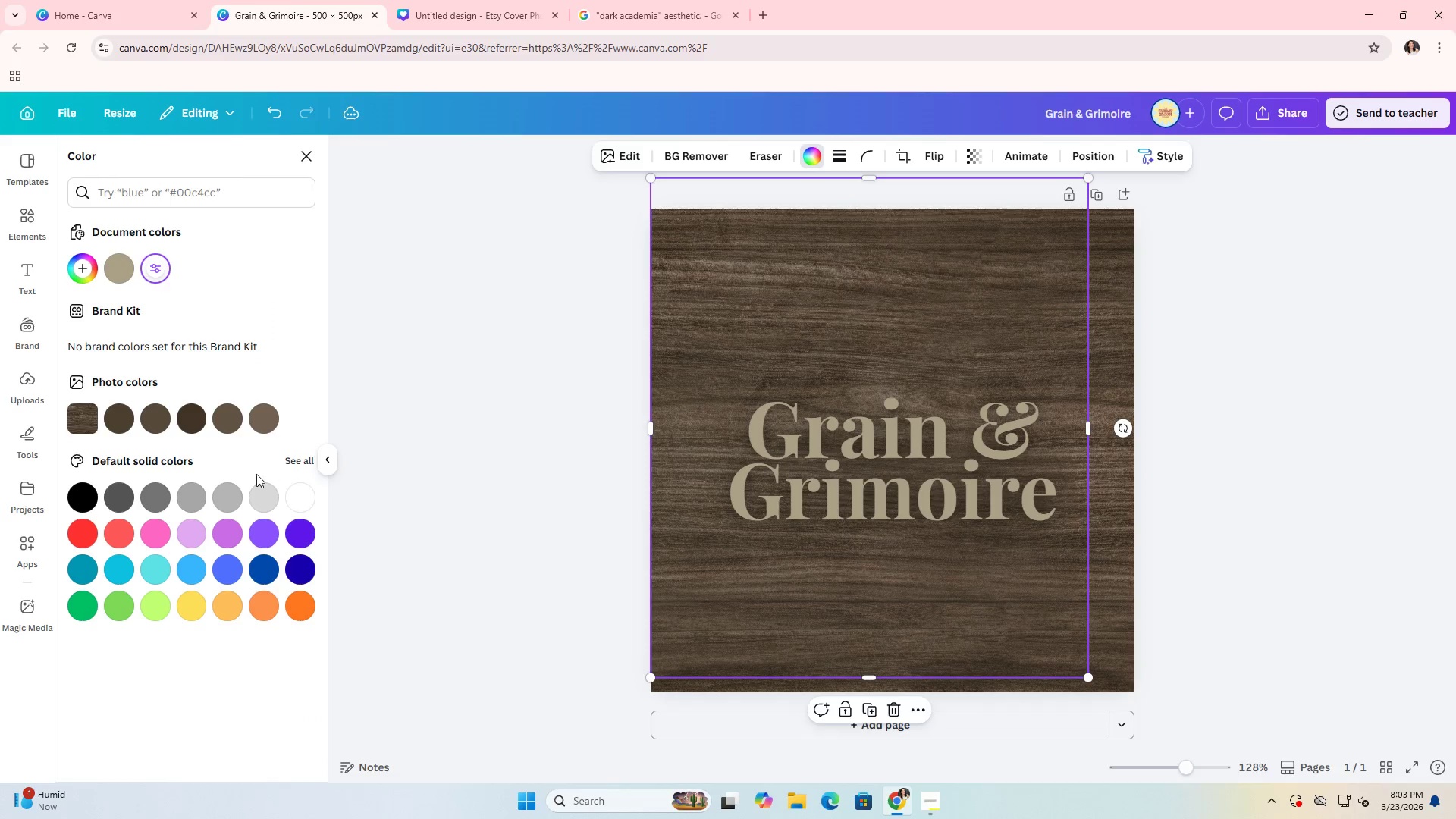 
left_click([80, 497])
 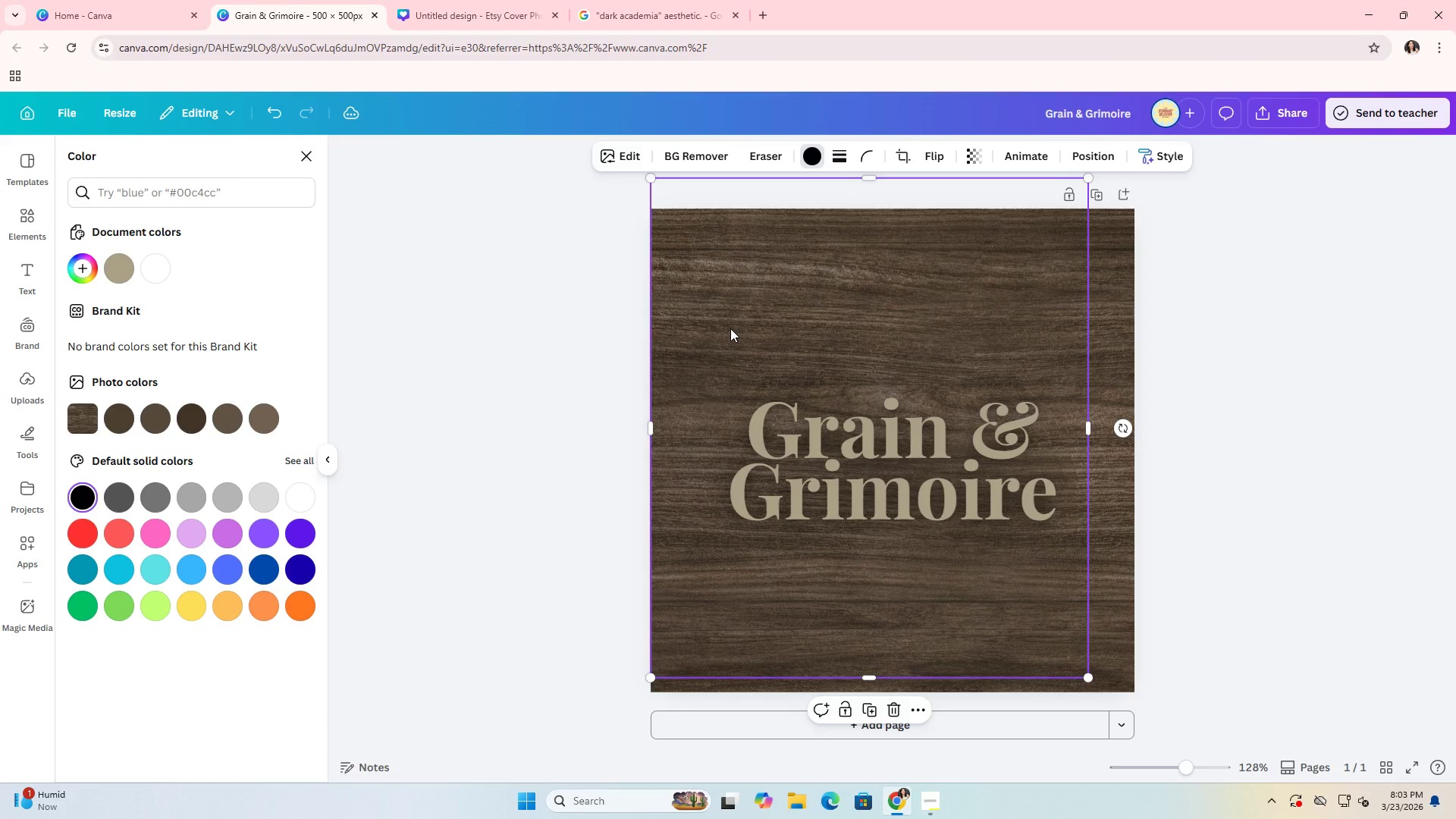 
key(Backspace)
 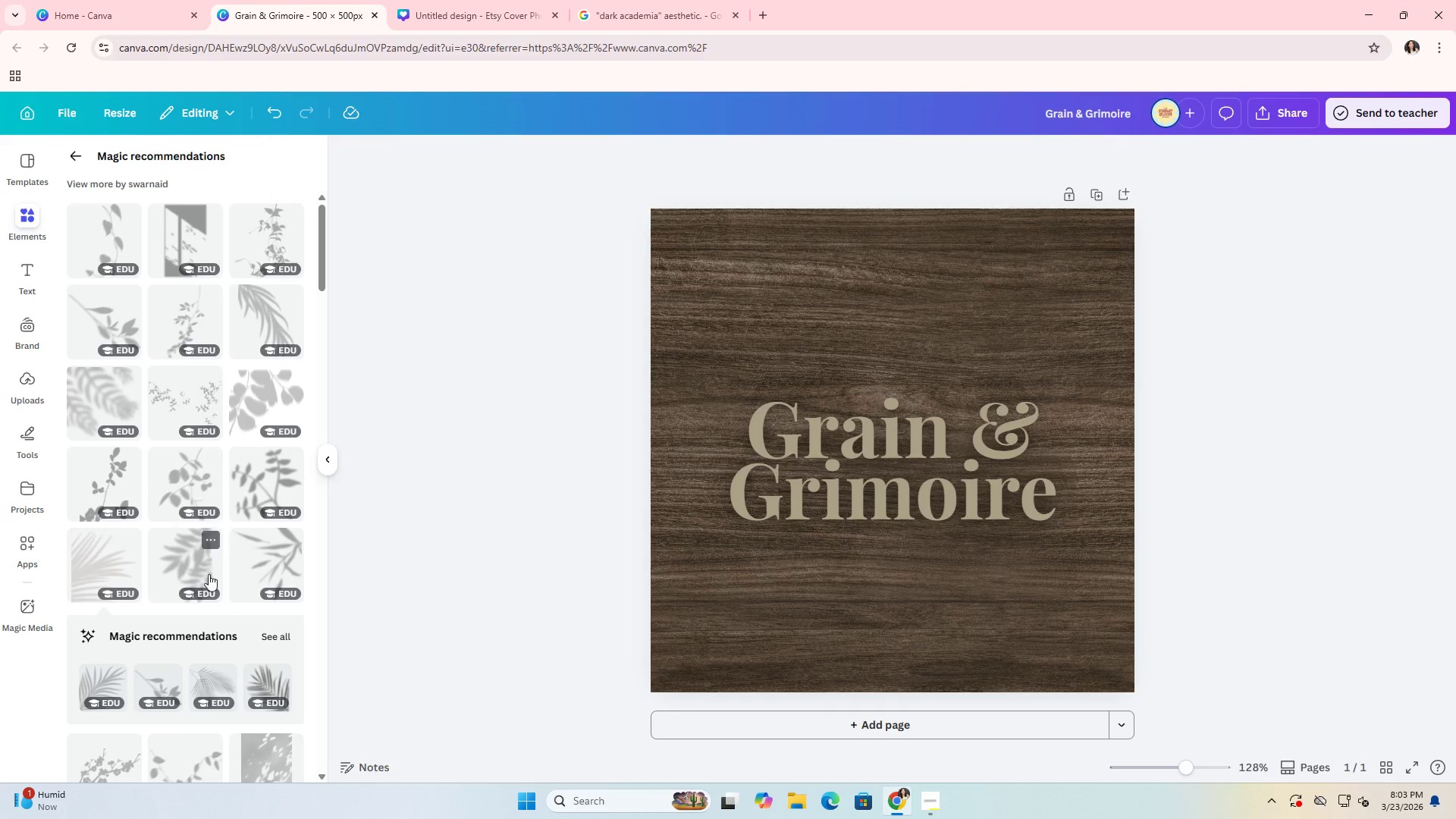 
scroll: coordinate [314, 670], scroll_direction: down, amount: 5.0
 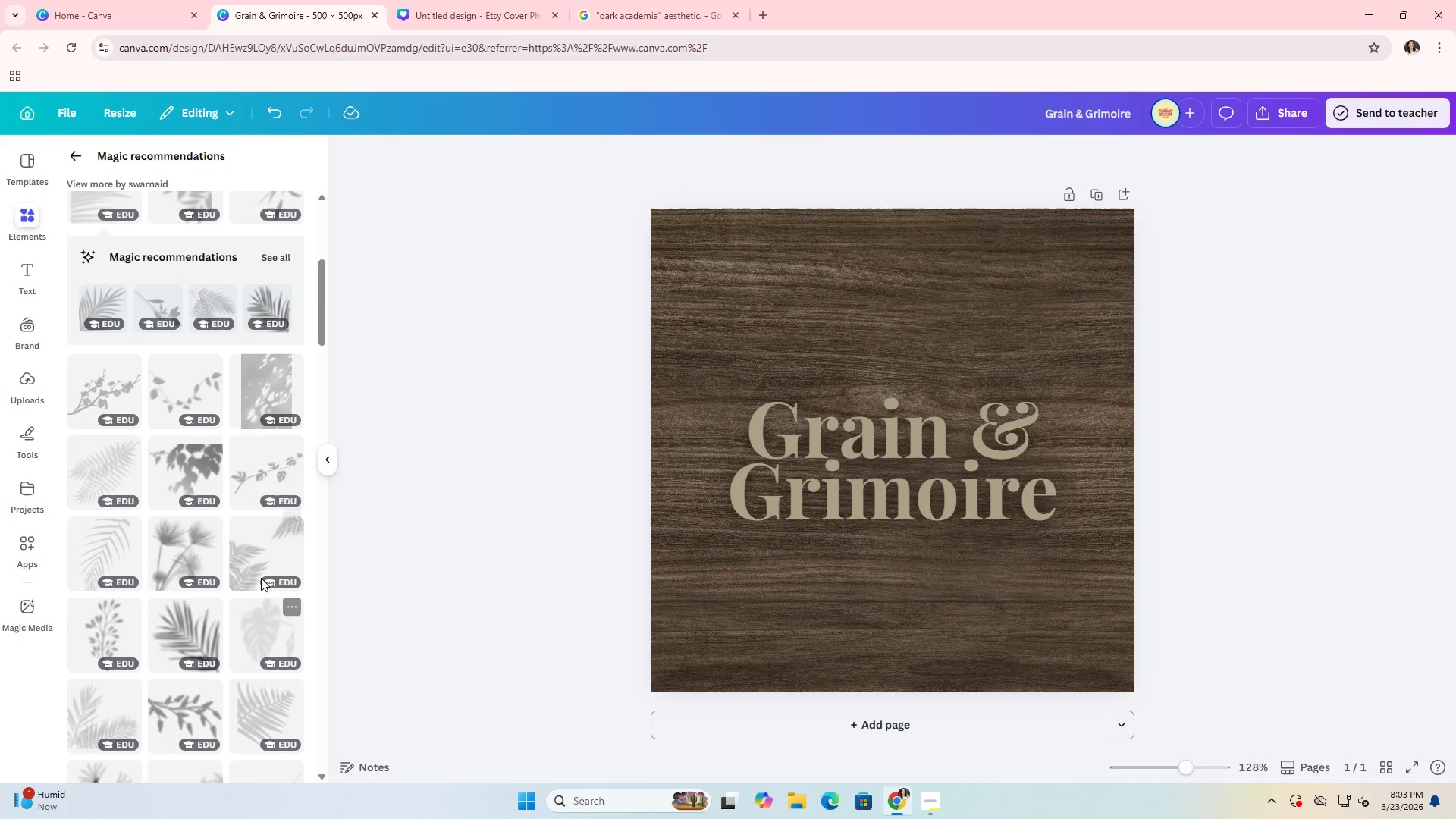 
left_click([260, 572])
 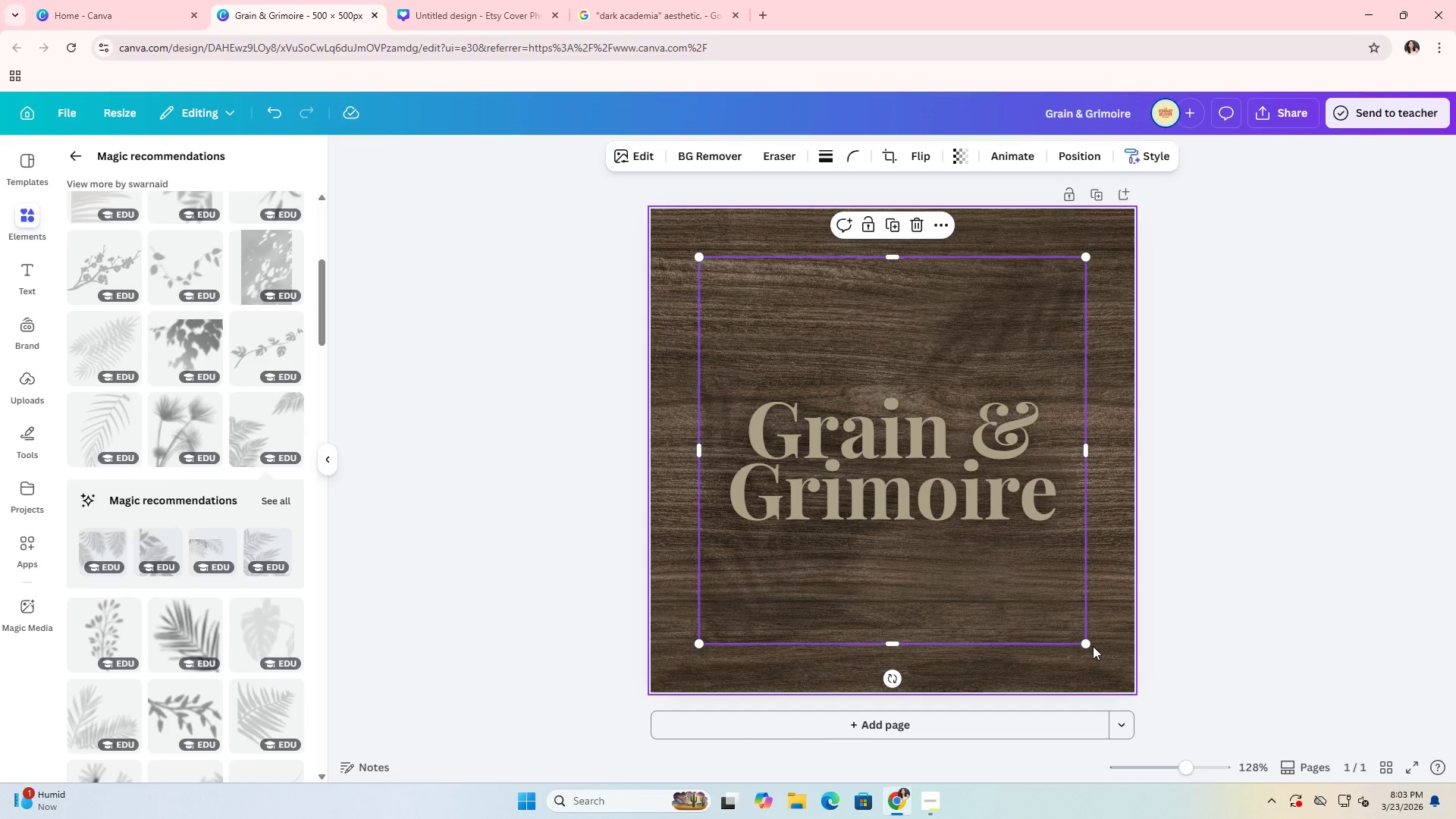 
left_click_drag(start_coordinate=[1090, 645], to_coordinate=[1186, 695])
 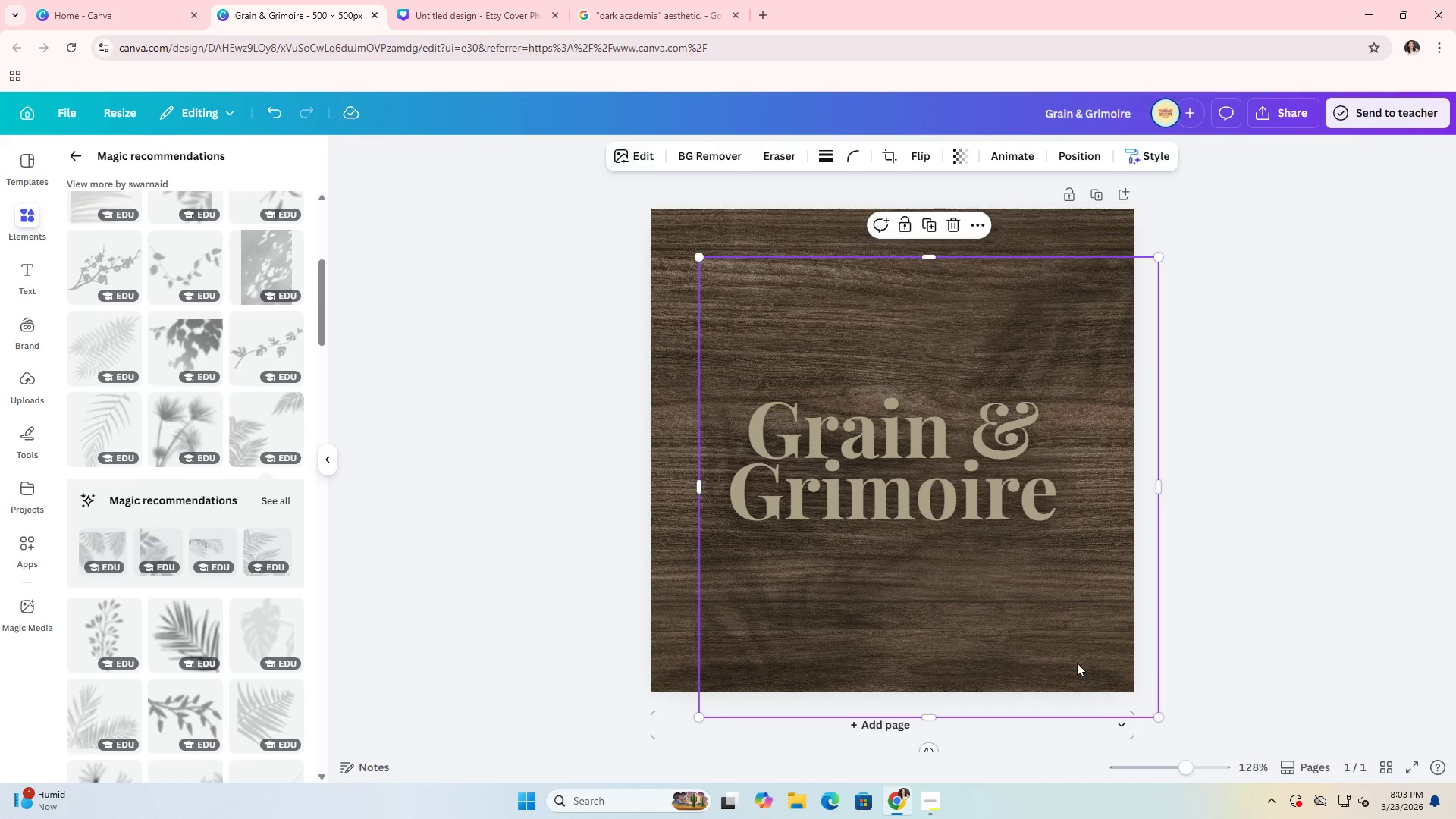 
left_click_drag(start_coordinate=[1078, 664], to_coordinate=[1031, 617])
 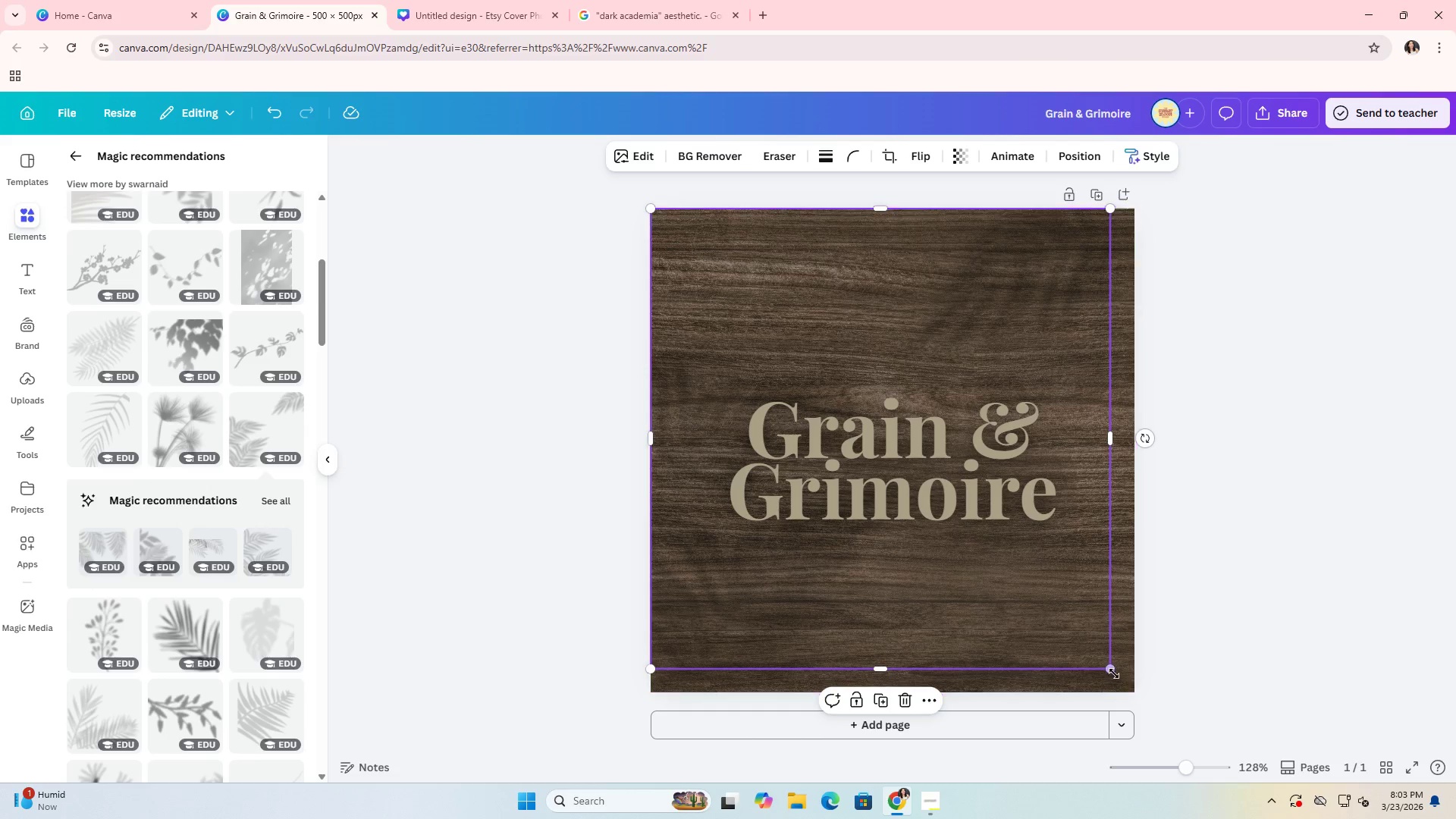 
left_click_drag(start_coordinate=[1113, 673], to_coordinate=[1139, 689])
 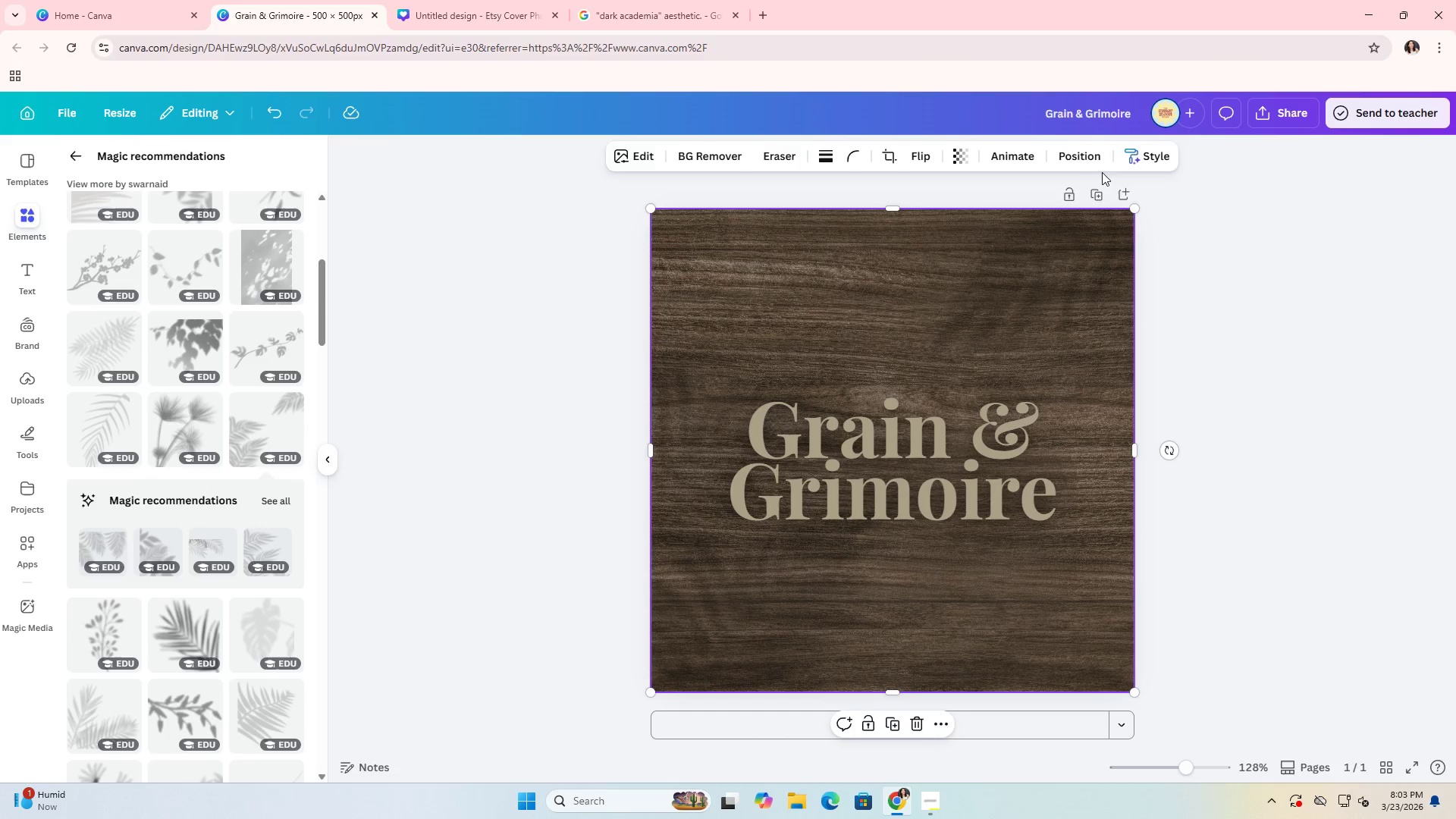 
left_click([1090, 163])
 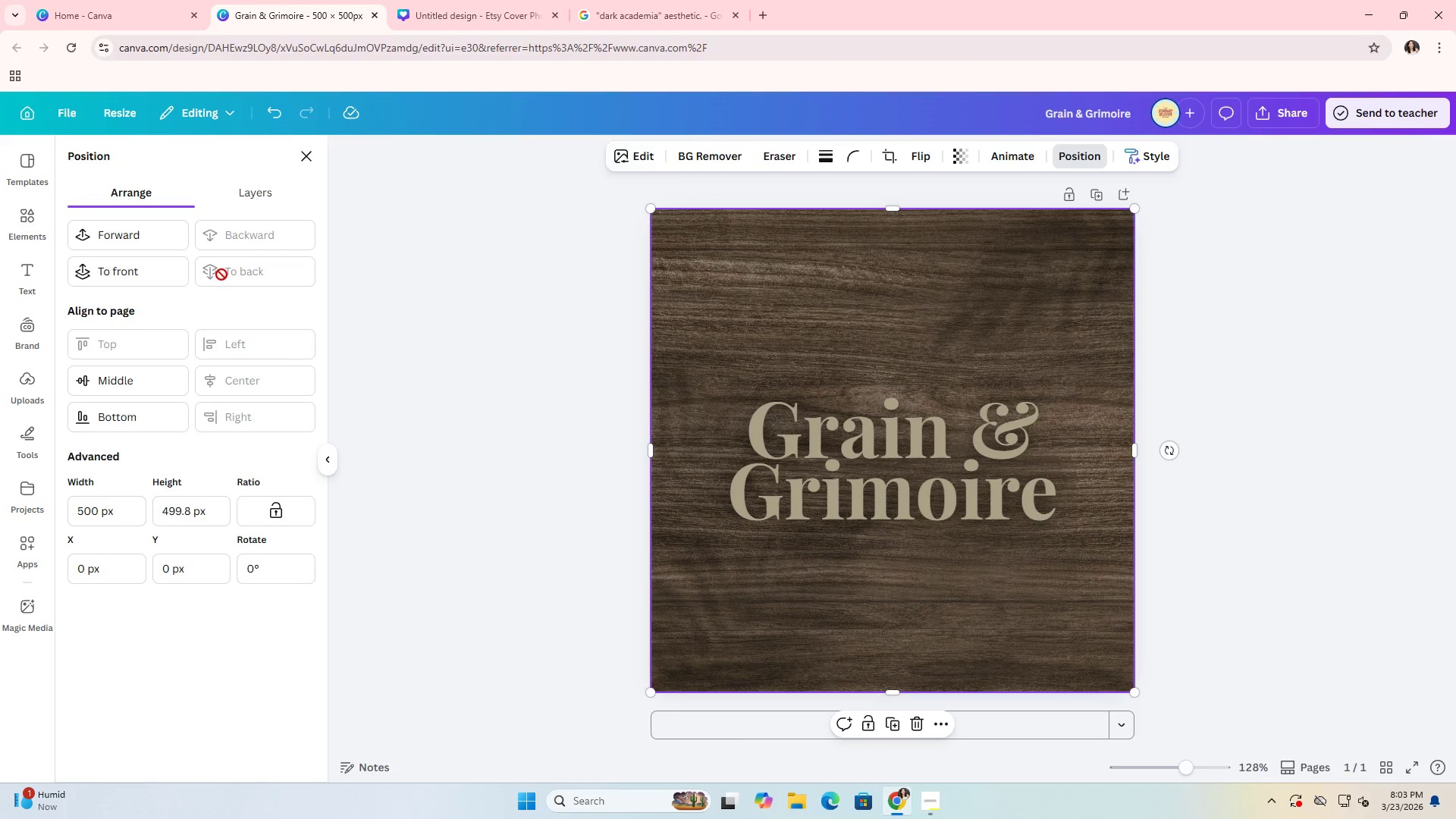 
double_click([221, 275])
 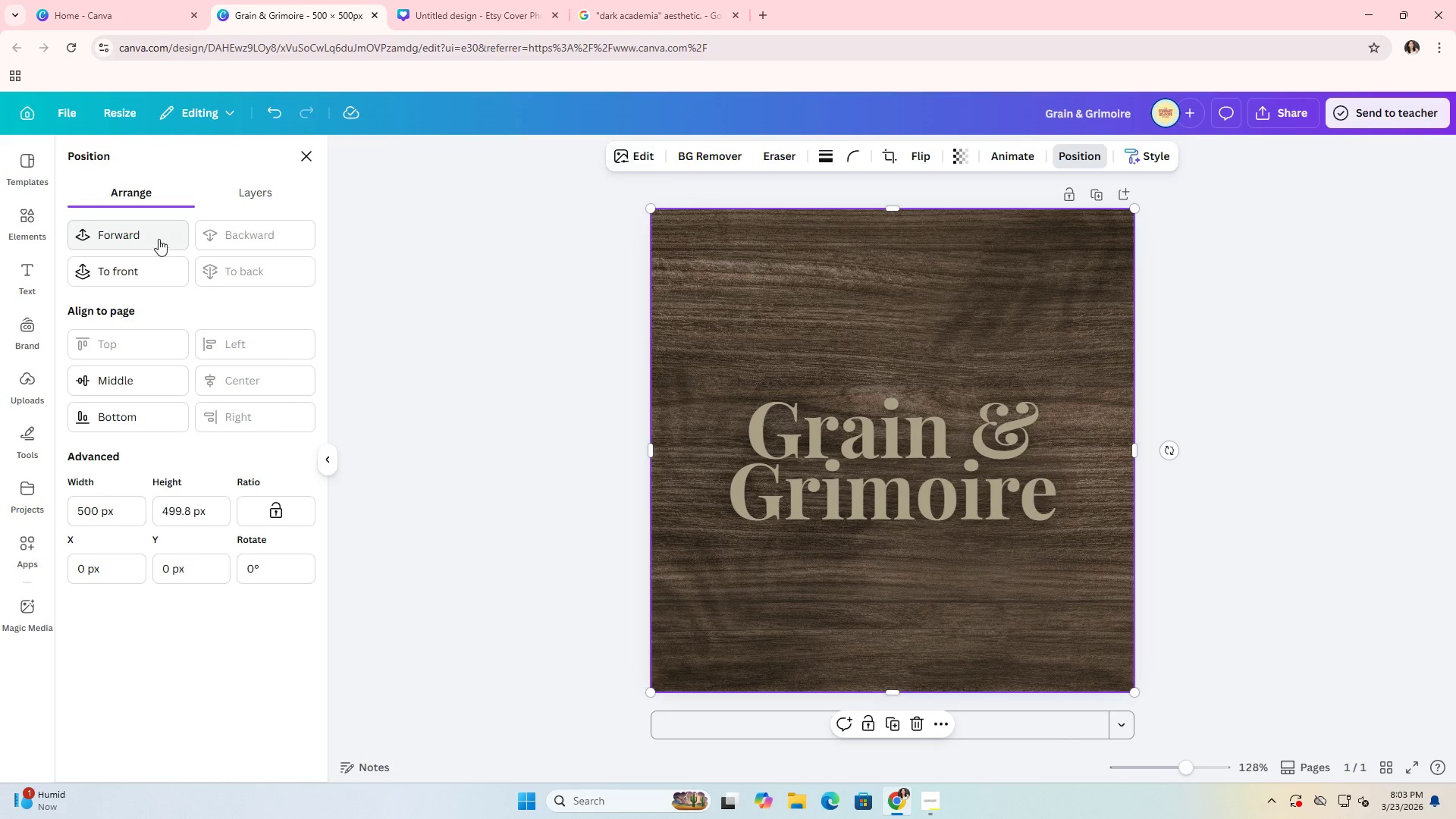 
triple_click([157, 237])
 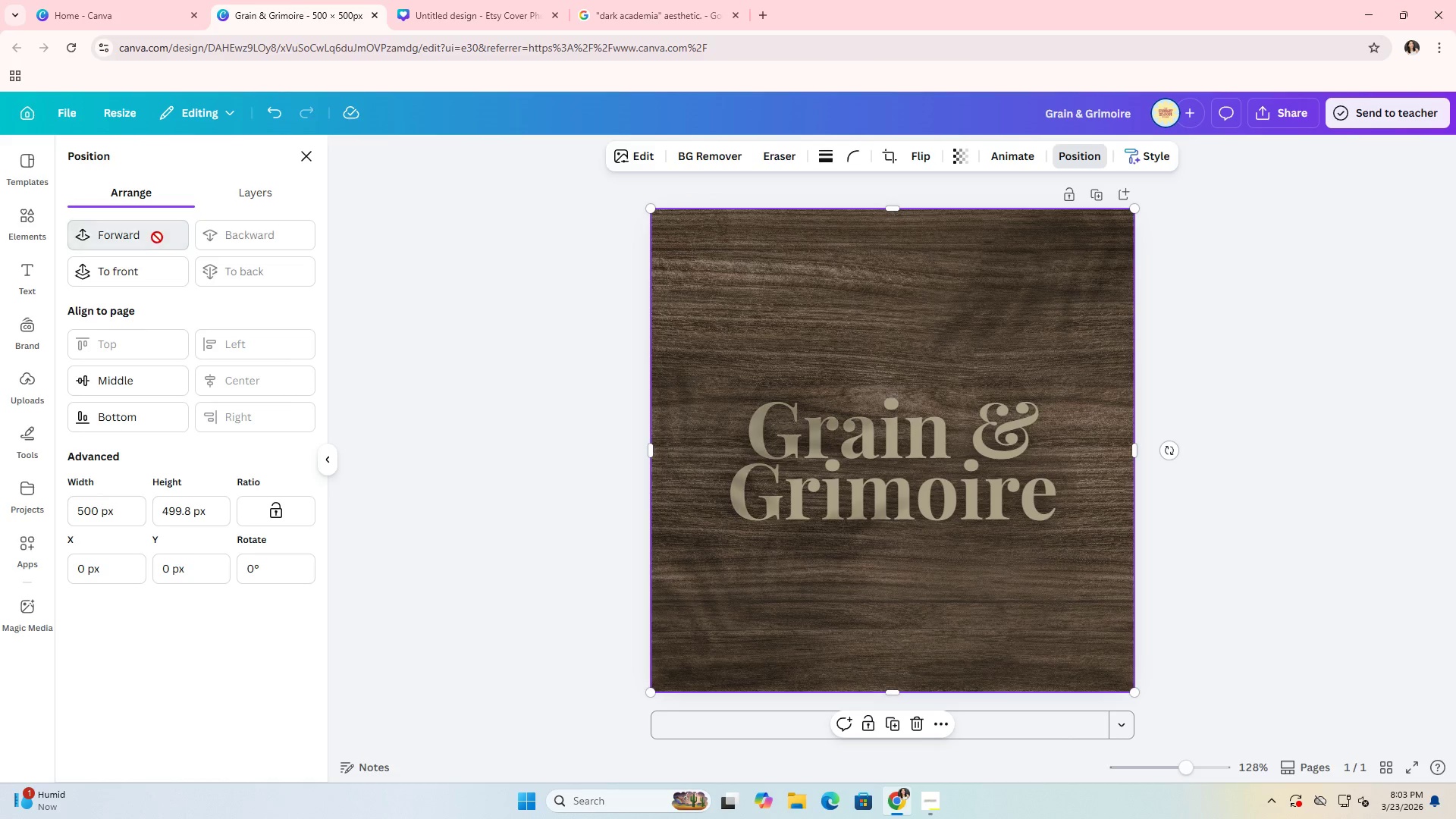 
triple_click([157, 237])
 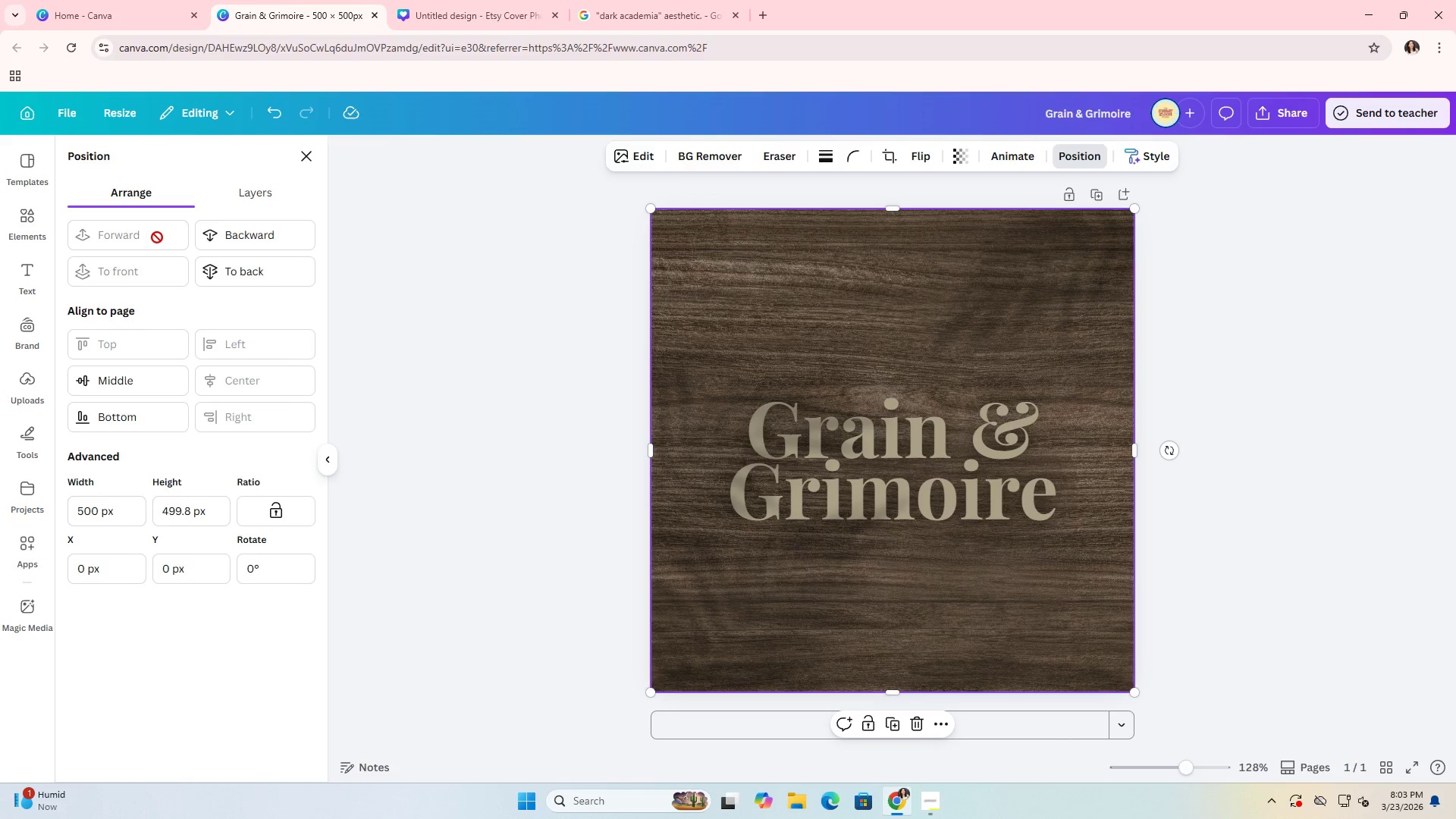 
triple_click([157, 237])
 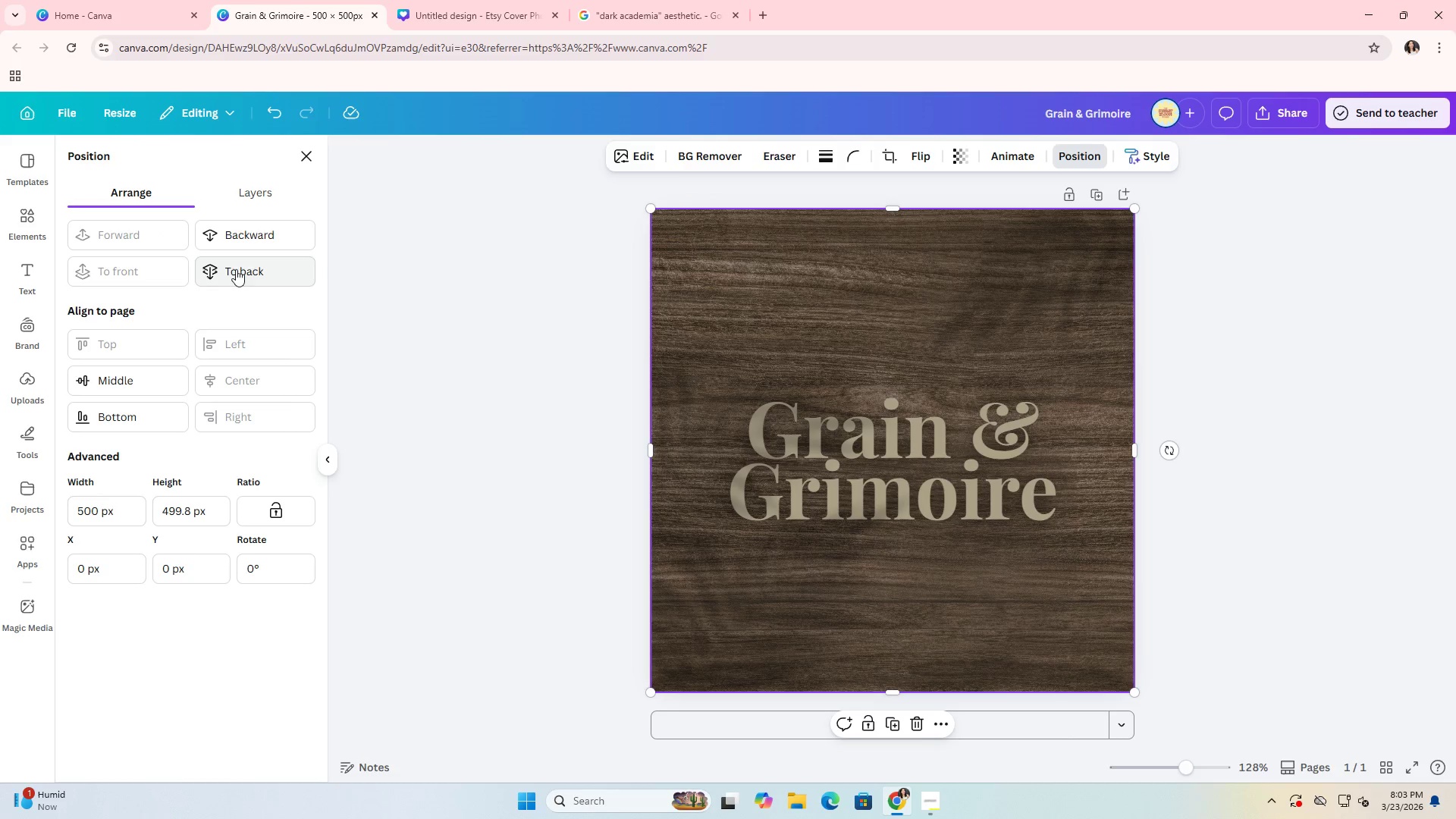 
double_click([236, 269])
 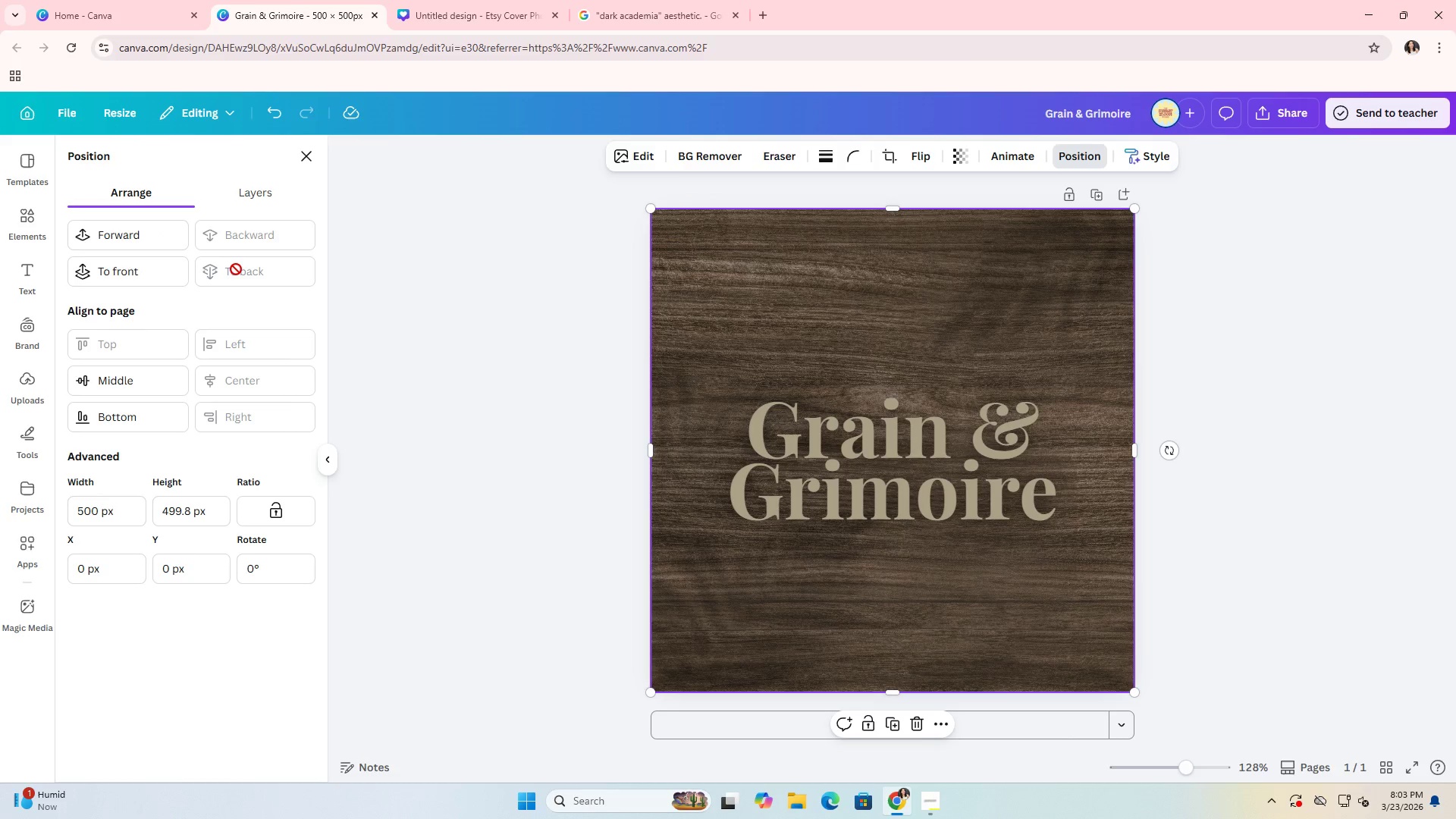 
triple_click([236, 269])
 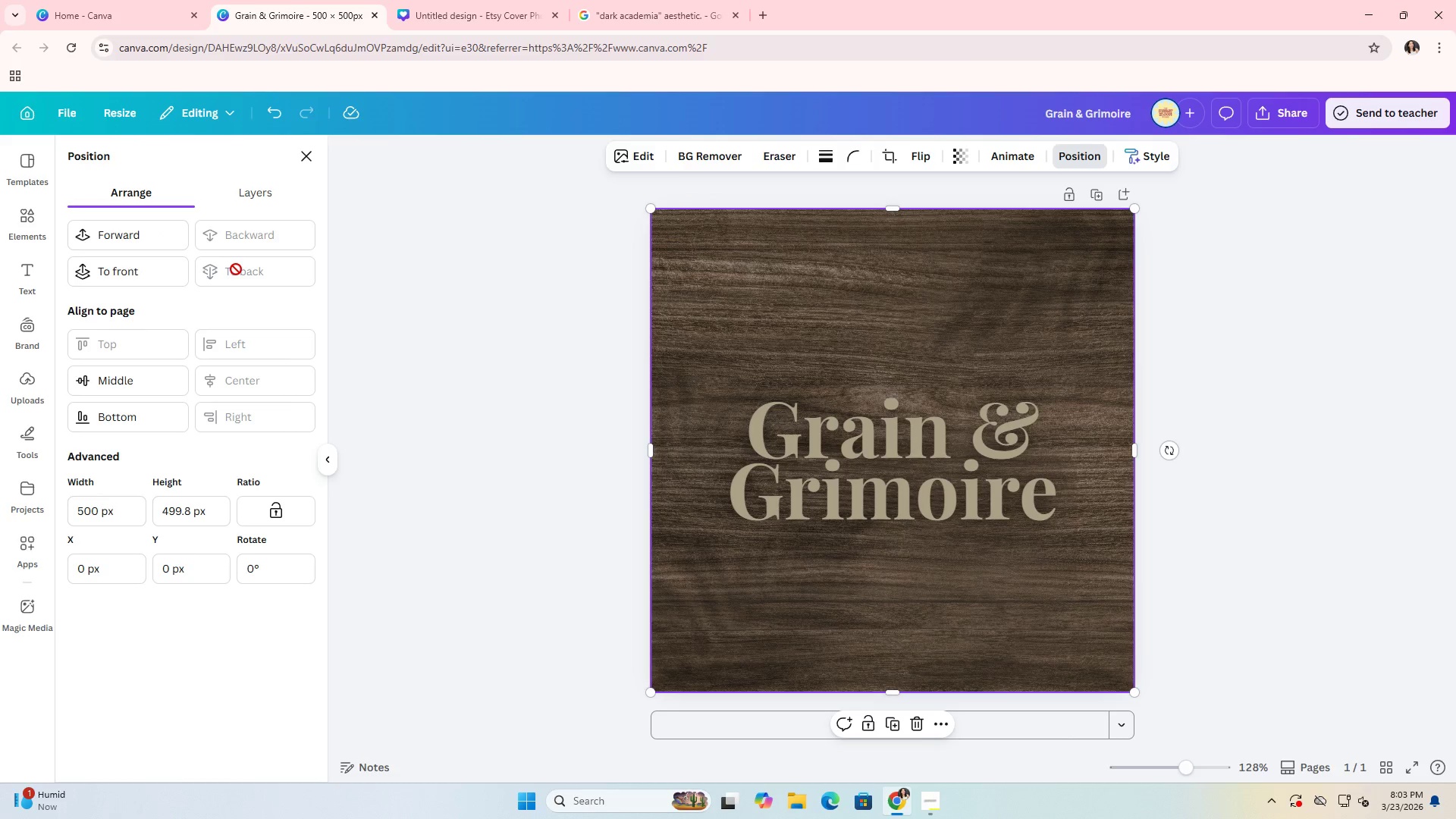 
triple_click([236, 269])
 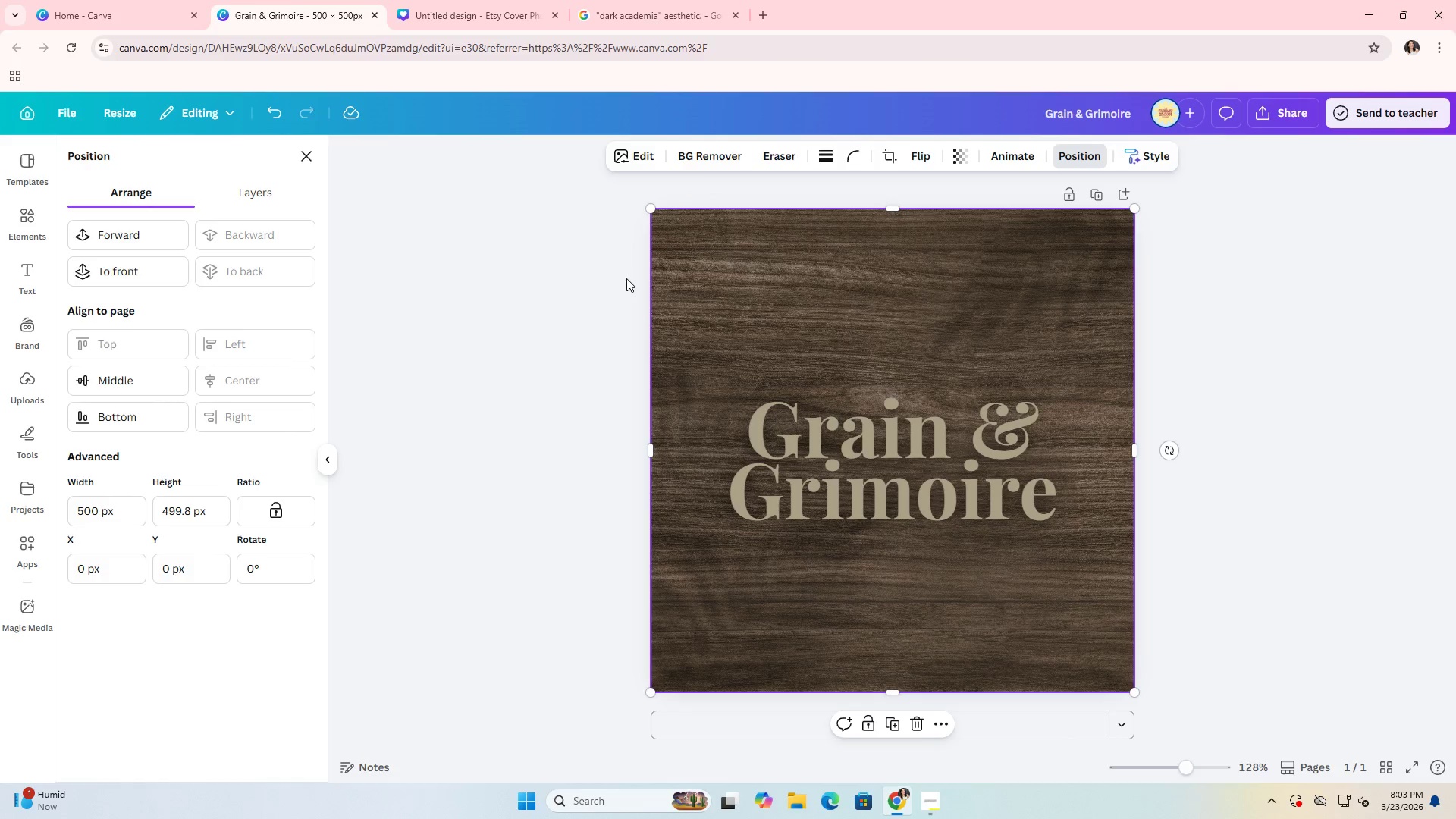 
double_click([620, 286])
 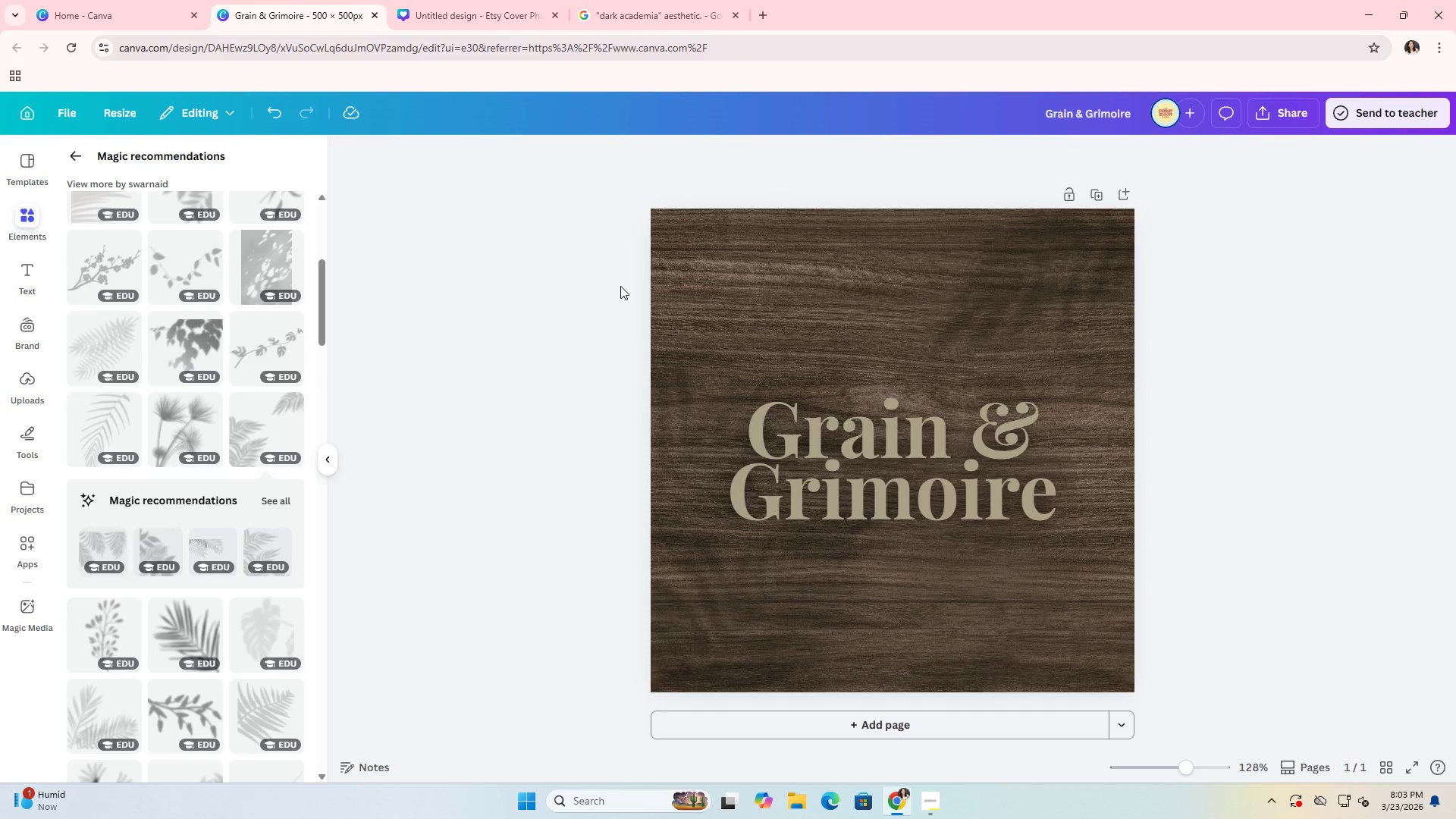 
triple_click([620, 286])
 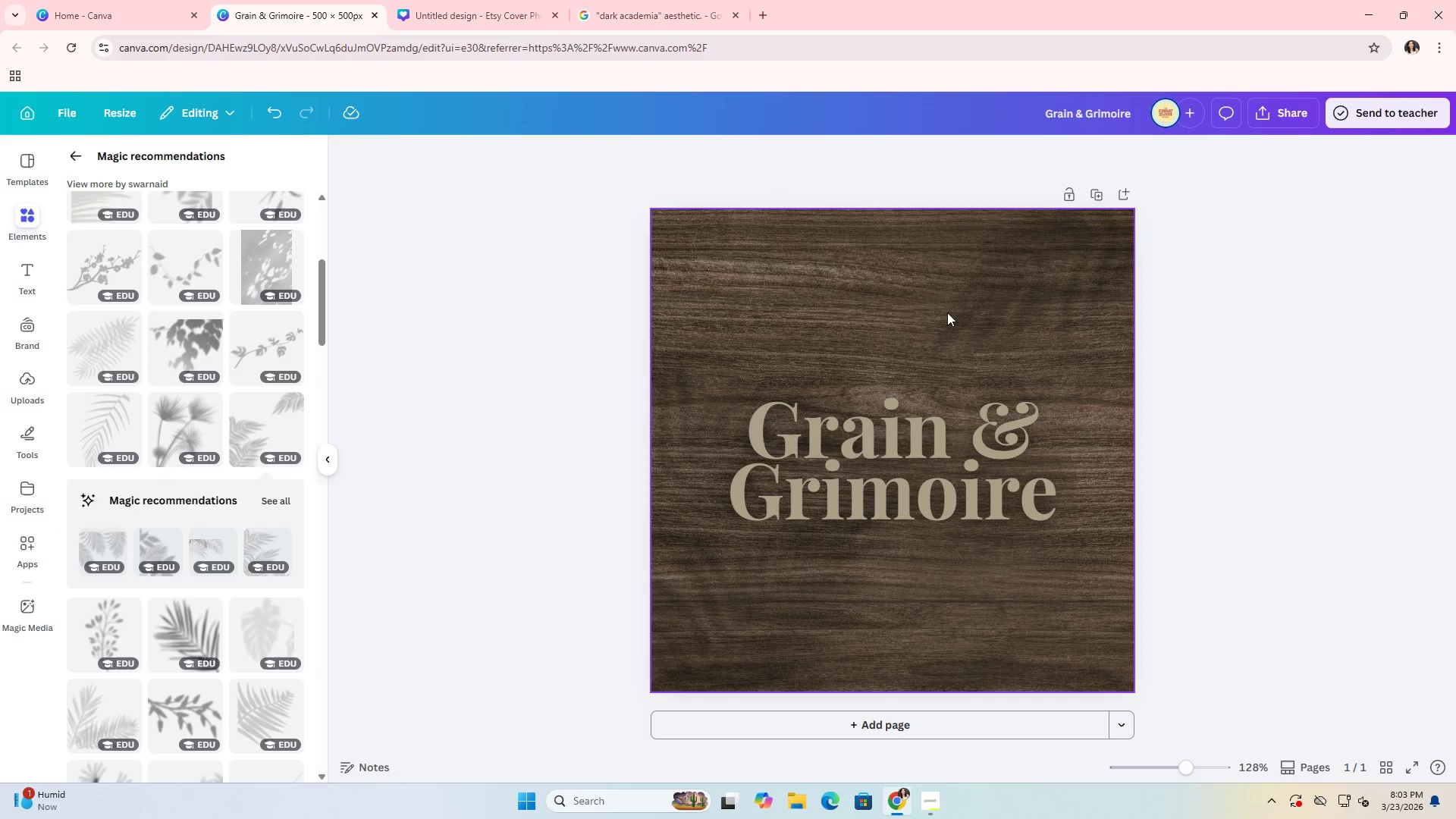 
left_click([978, 310])
 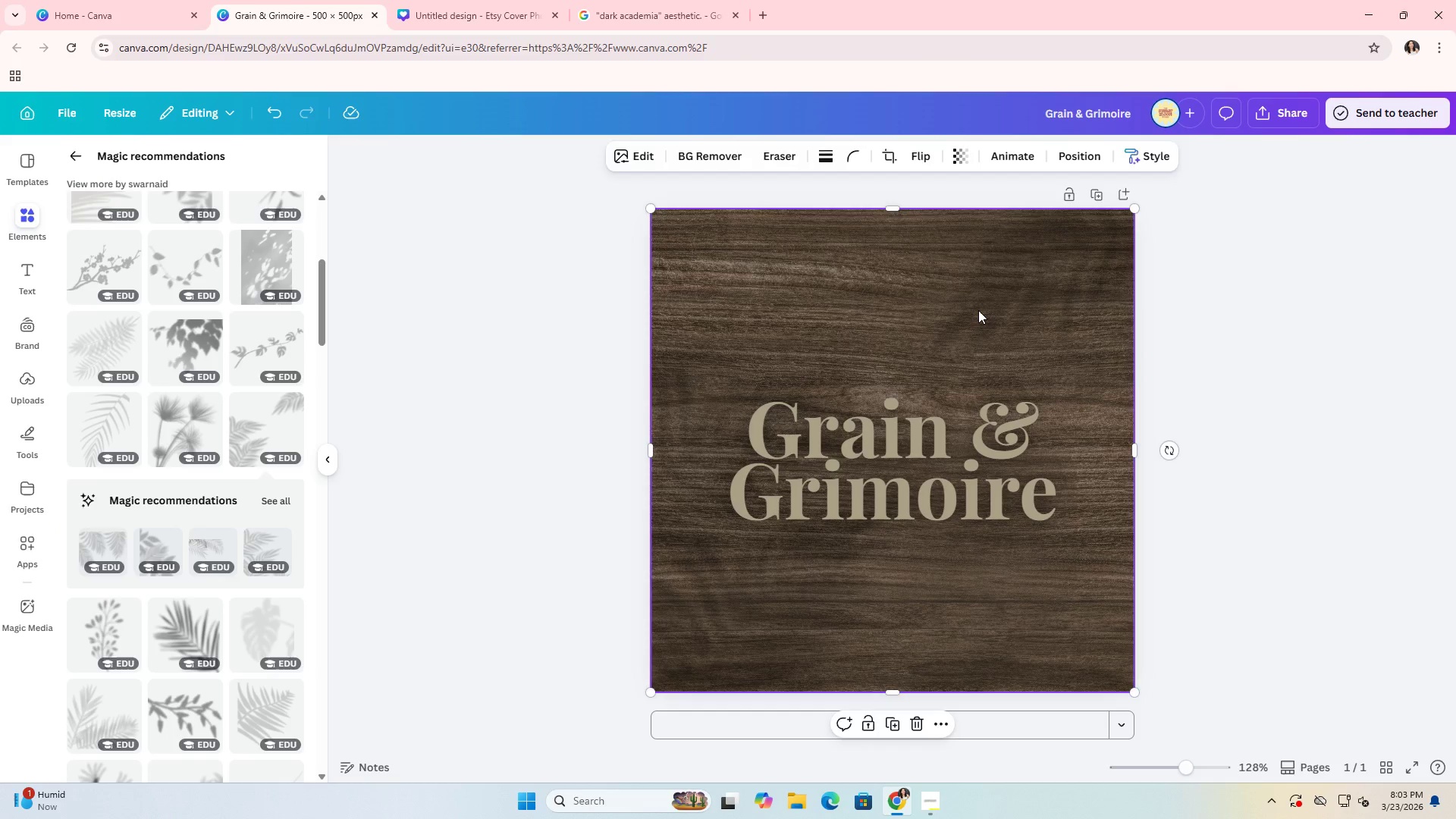 
key(Backspace)
 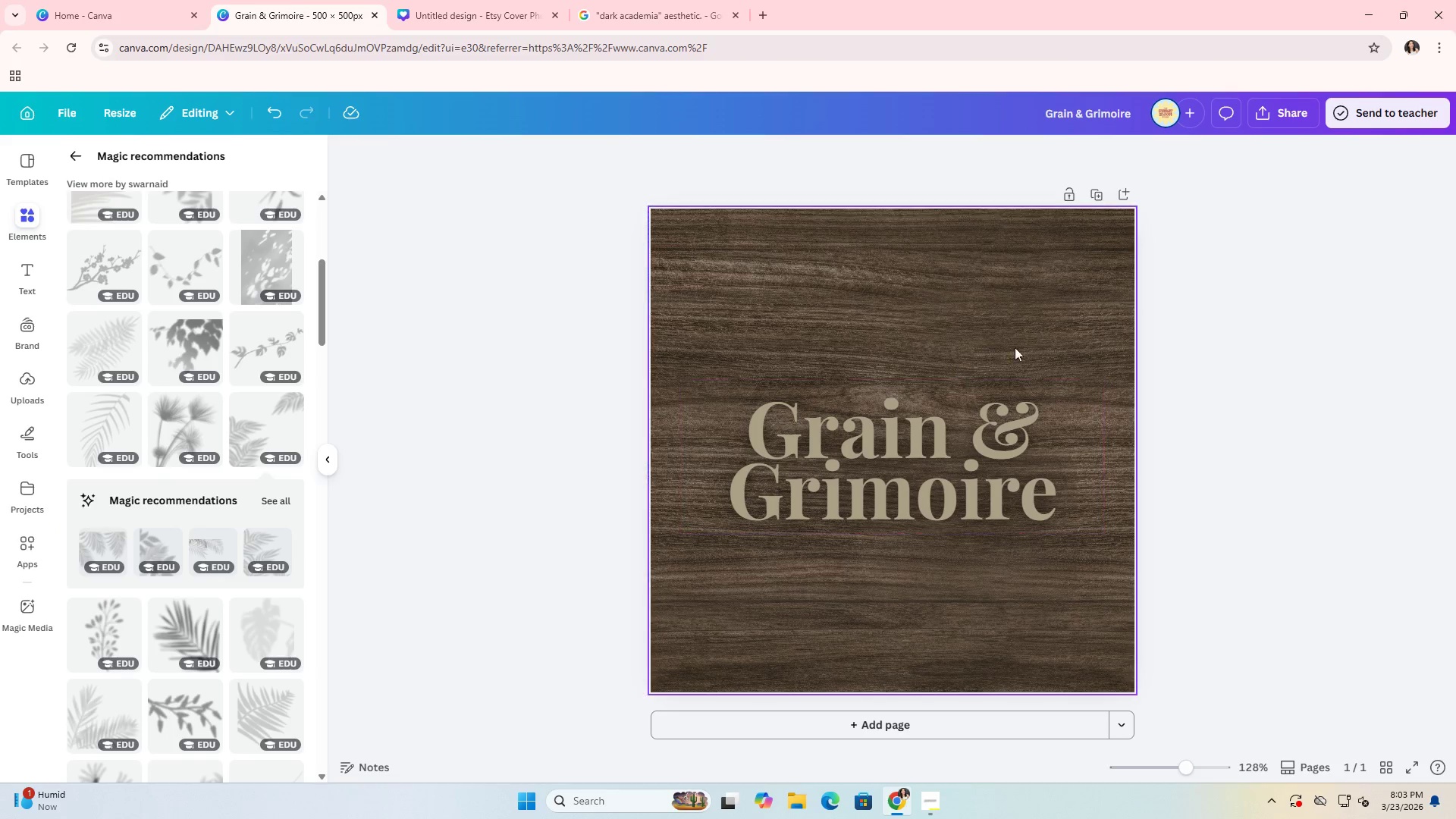 
left_click([978, 424])
 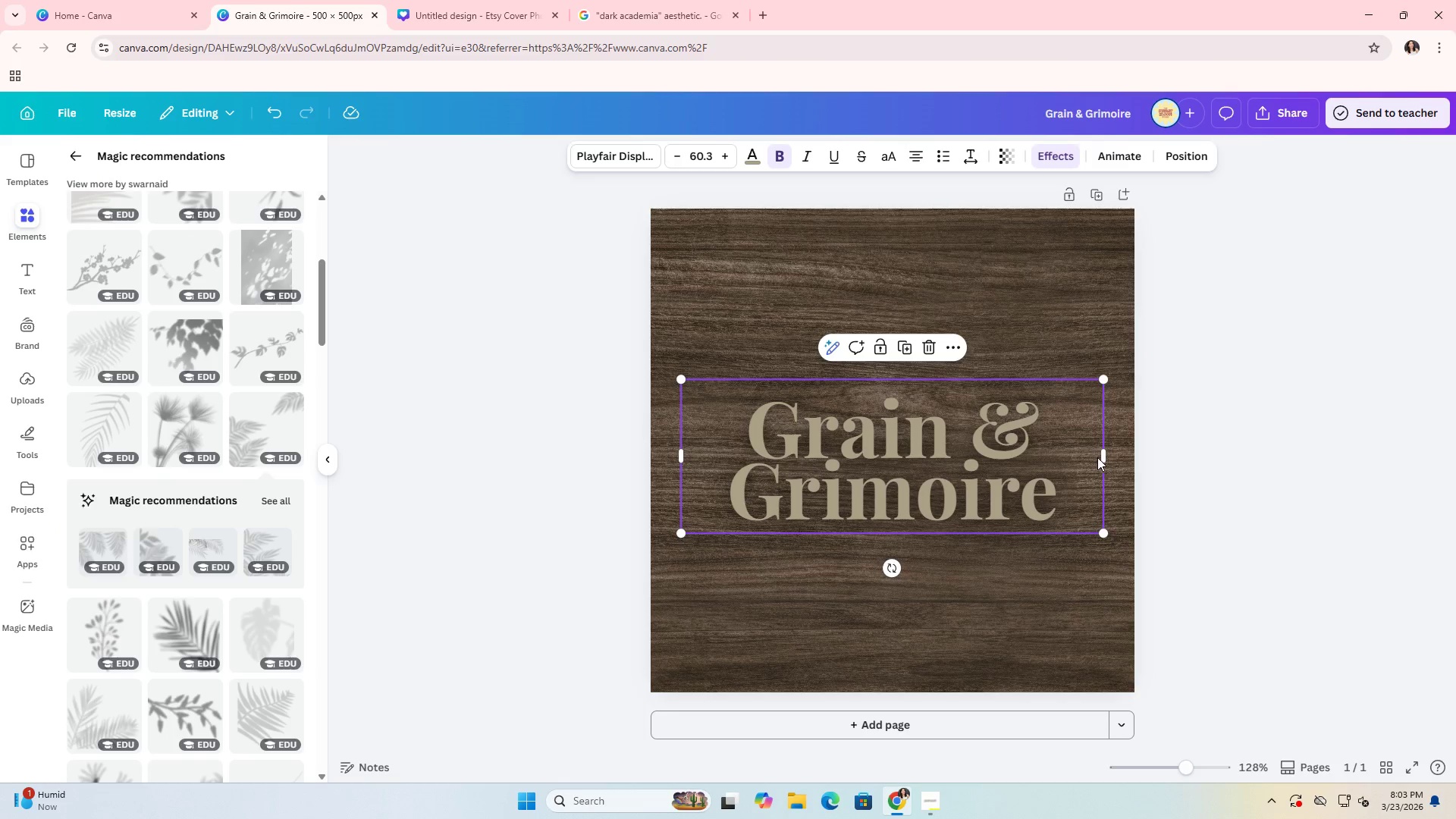 
left_click([1034, 302])
 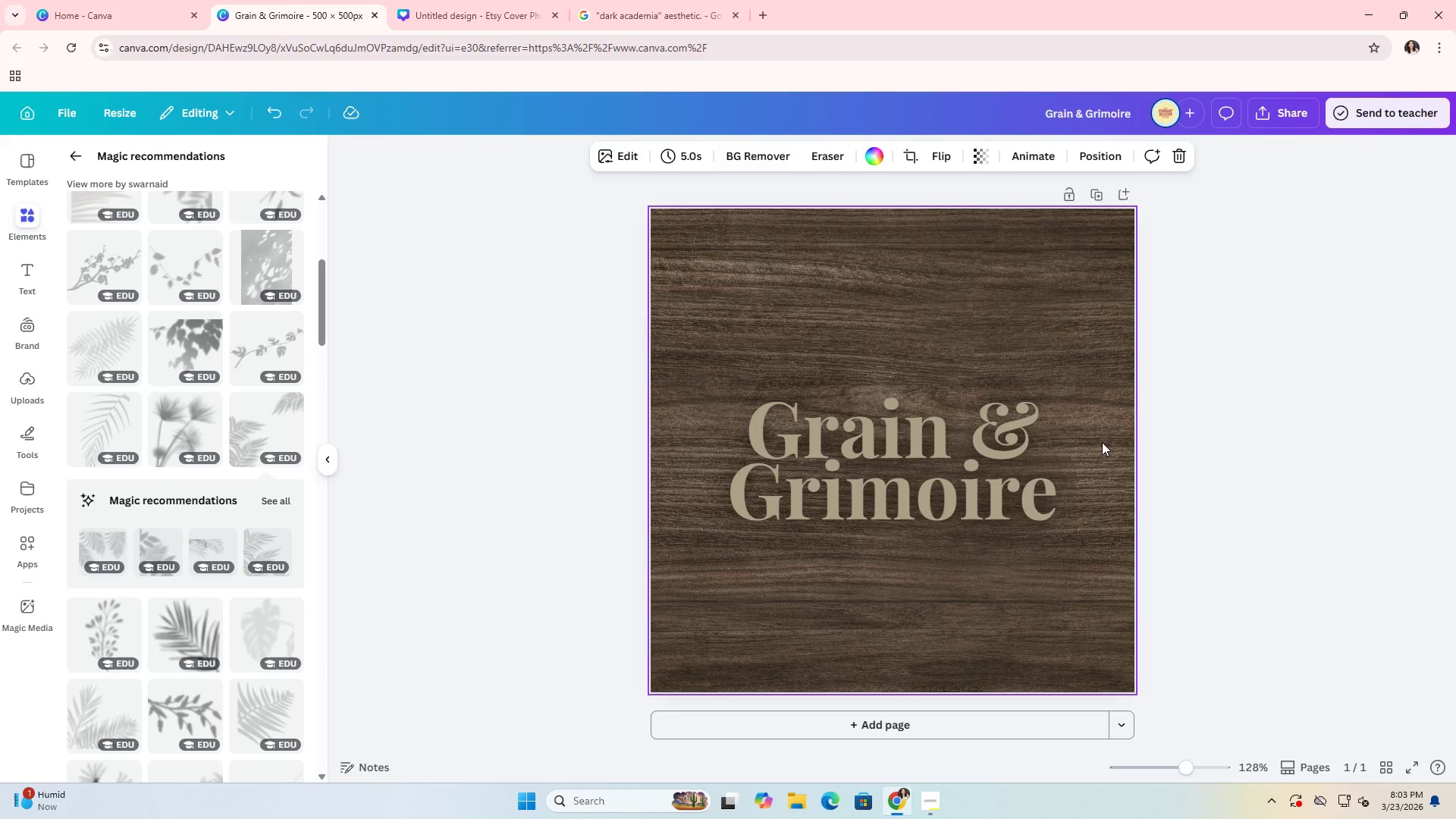 
left_click([1097, 465])
 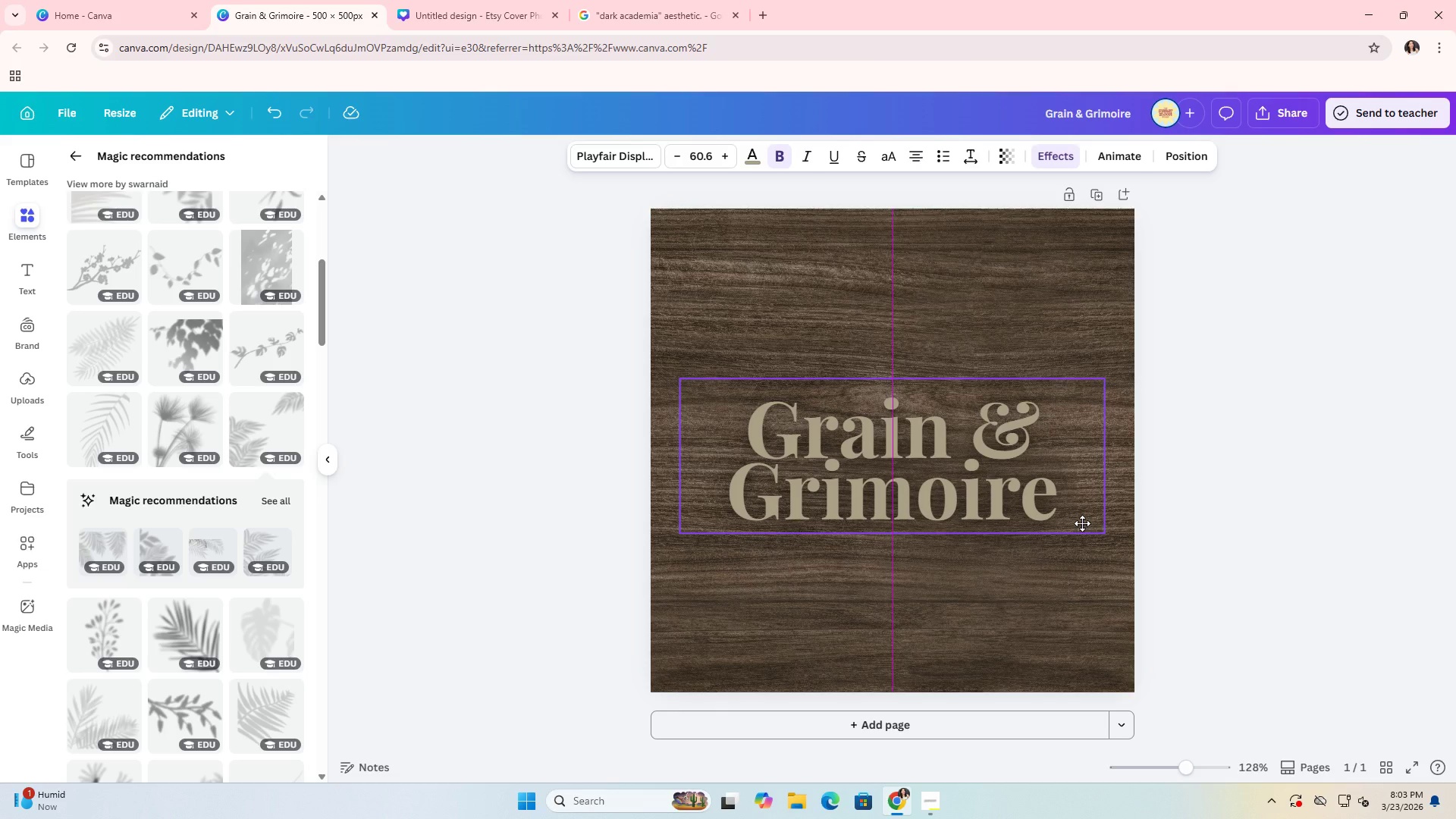 
wait(5.75)
 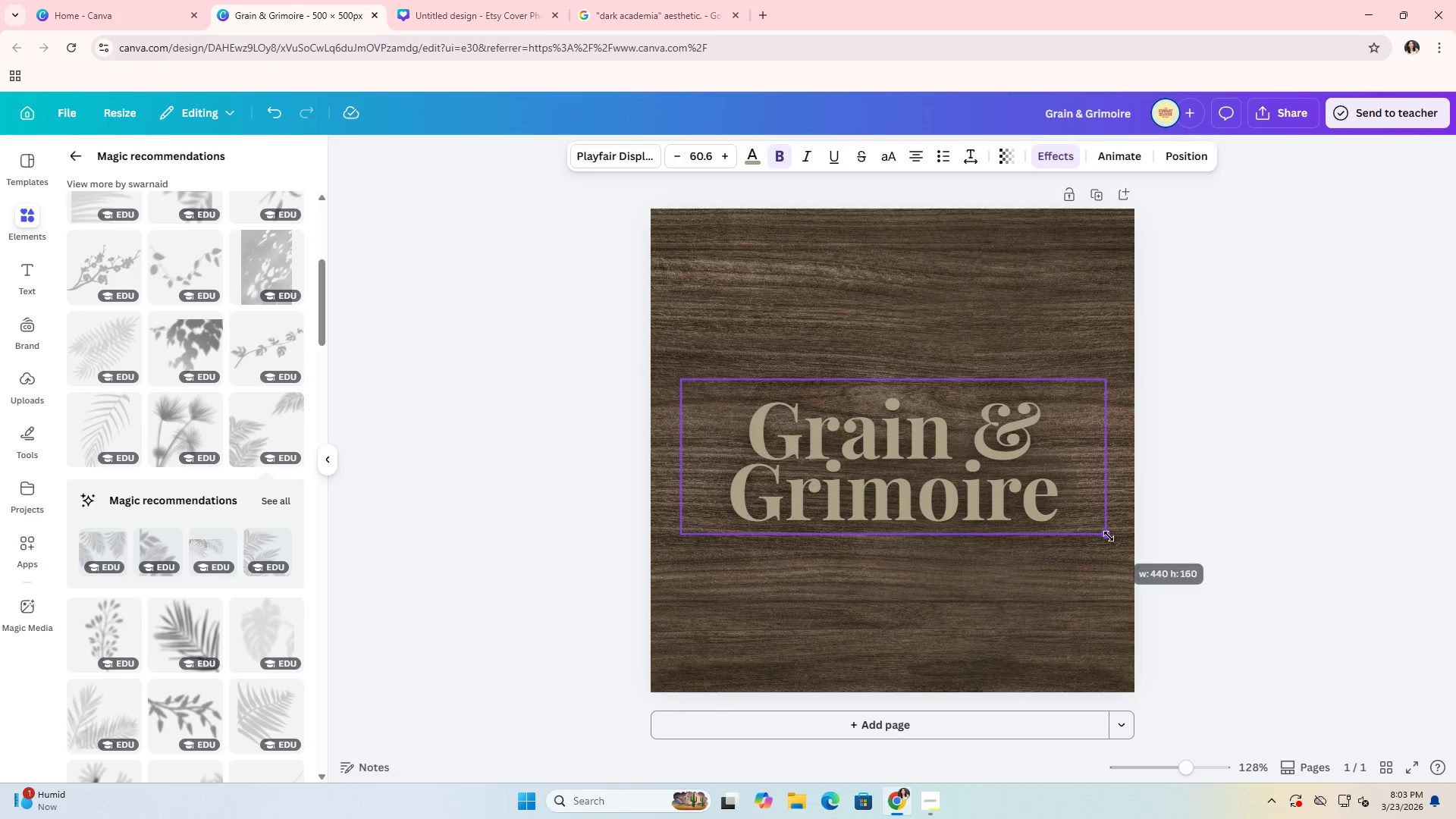 
left_click([760, 163])
 